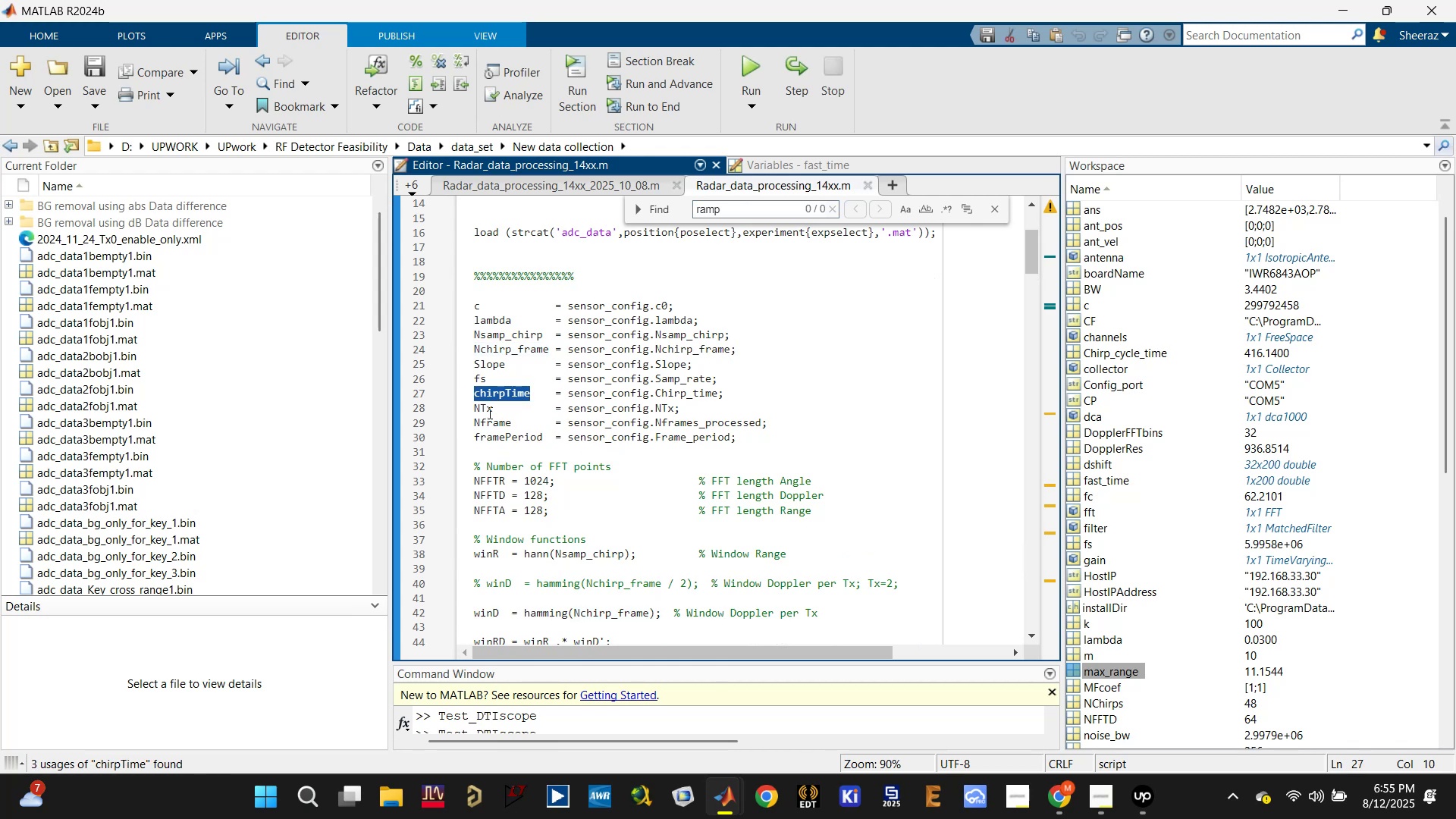 
double_click([488, 413])
 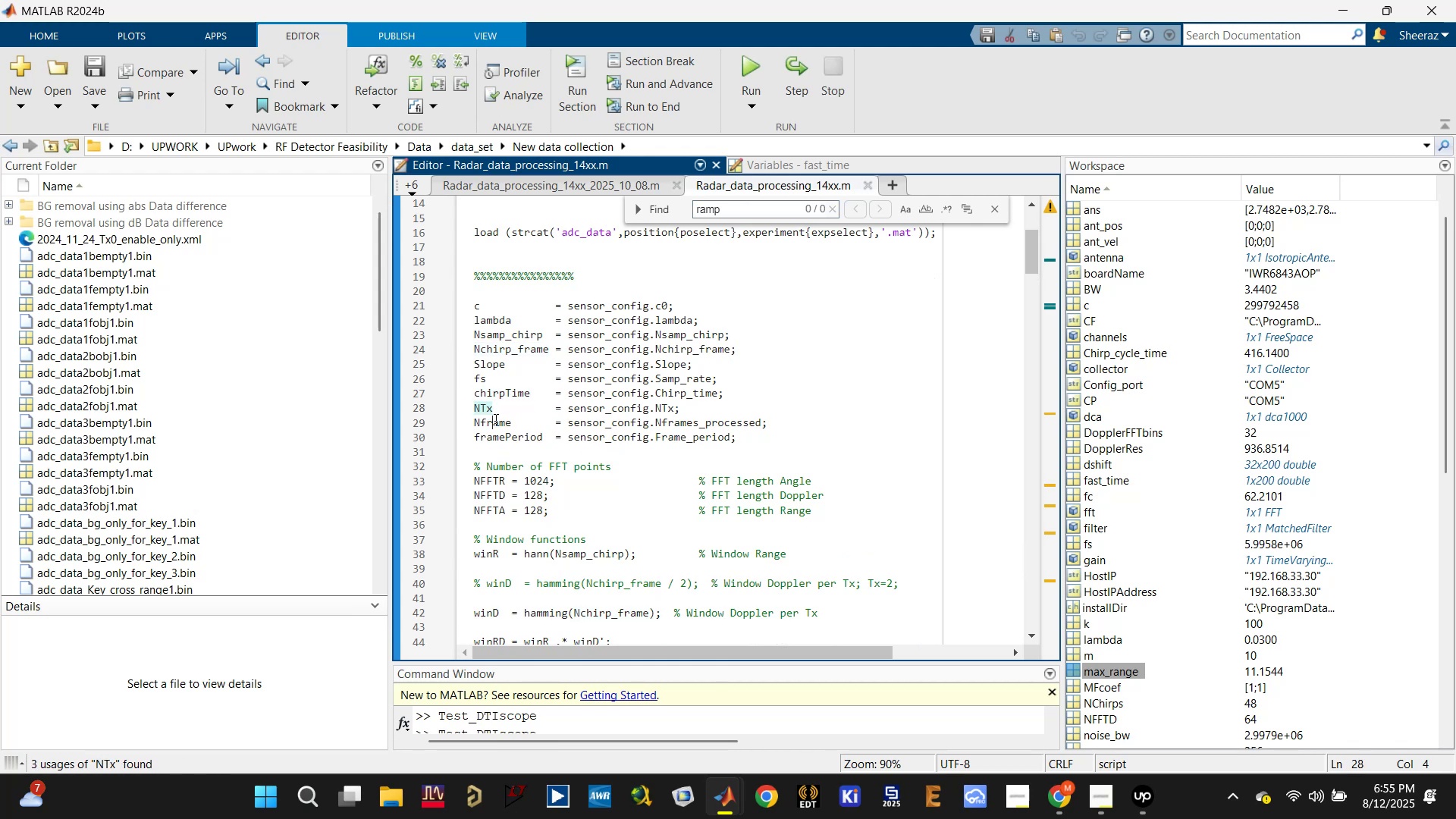 
double_click([494, 419])
 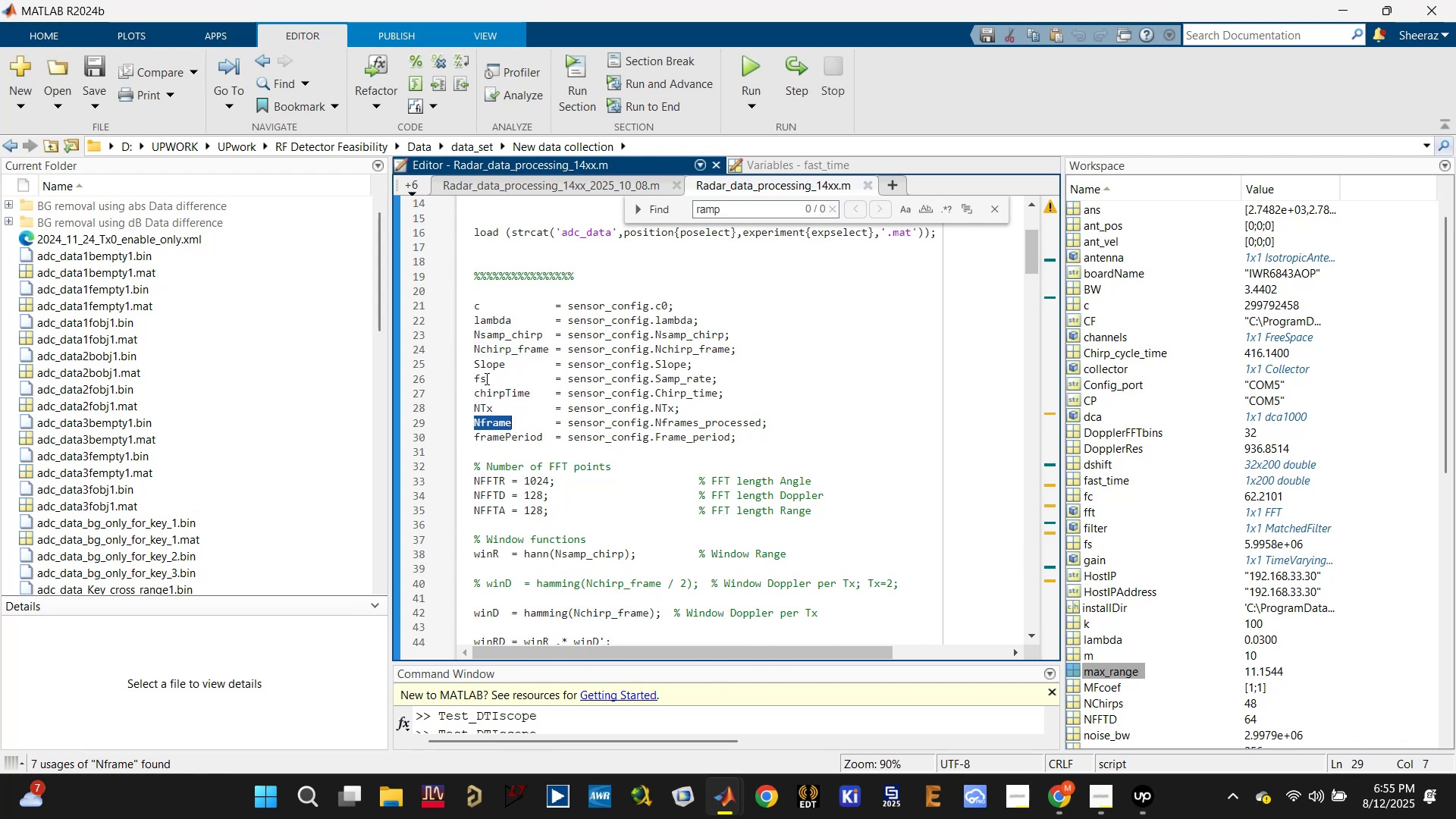 
double_click([484, 380])
 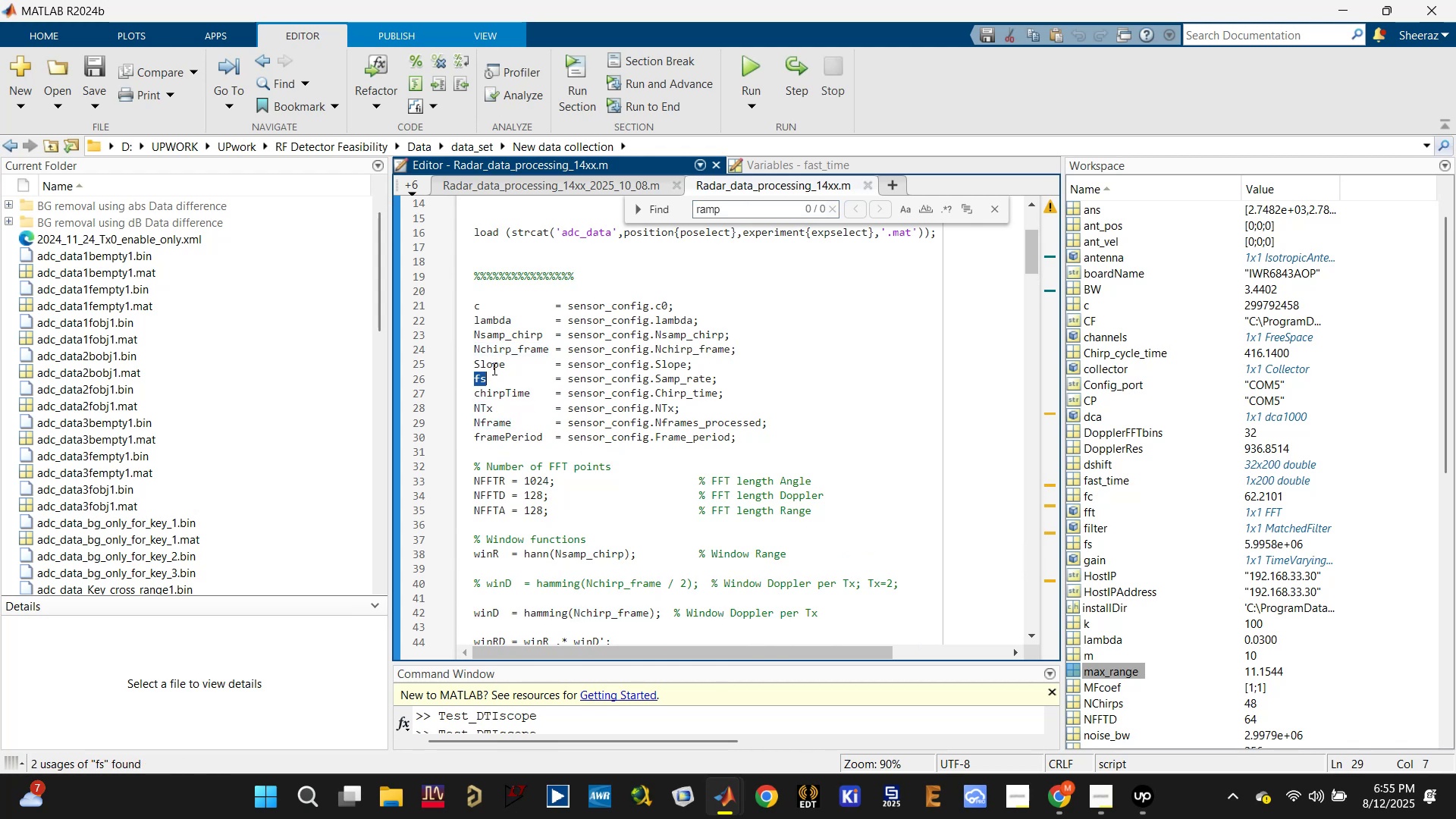 
triple_click([491, 366])
 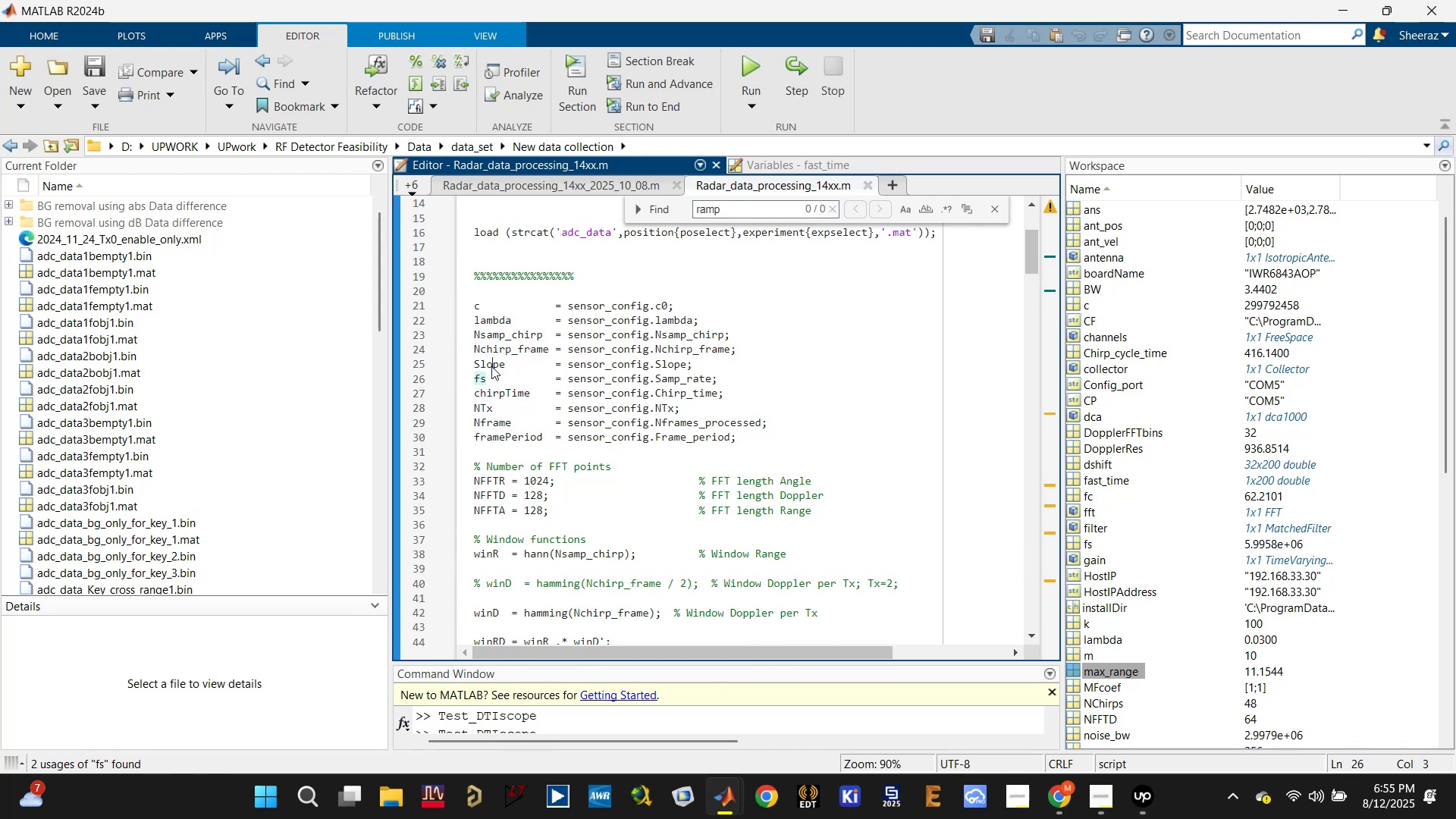 
triple_click([491, 366])
 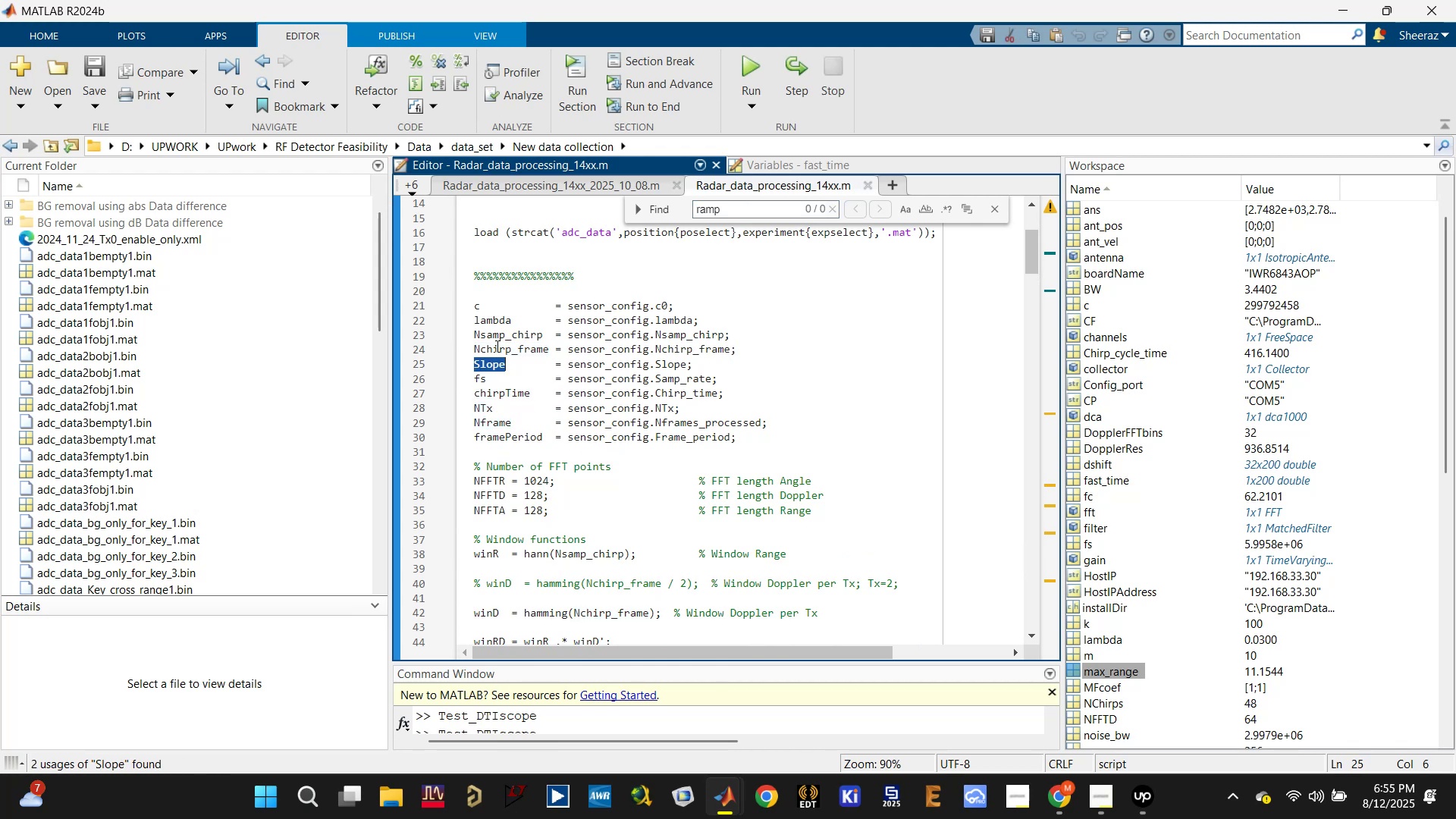 
double_click([497, 343])
 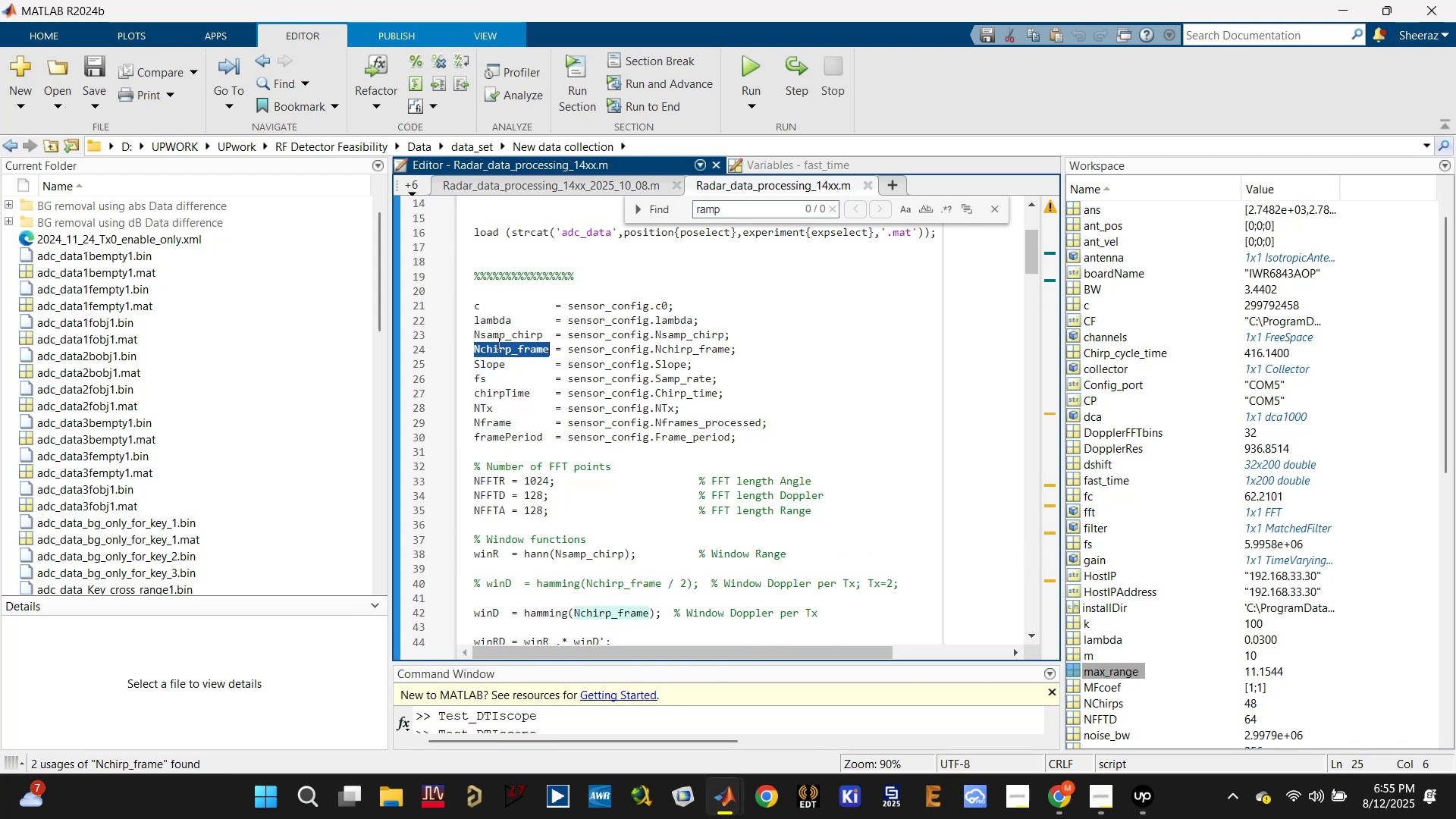 
triple_click([498, 330])
 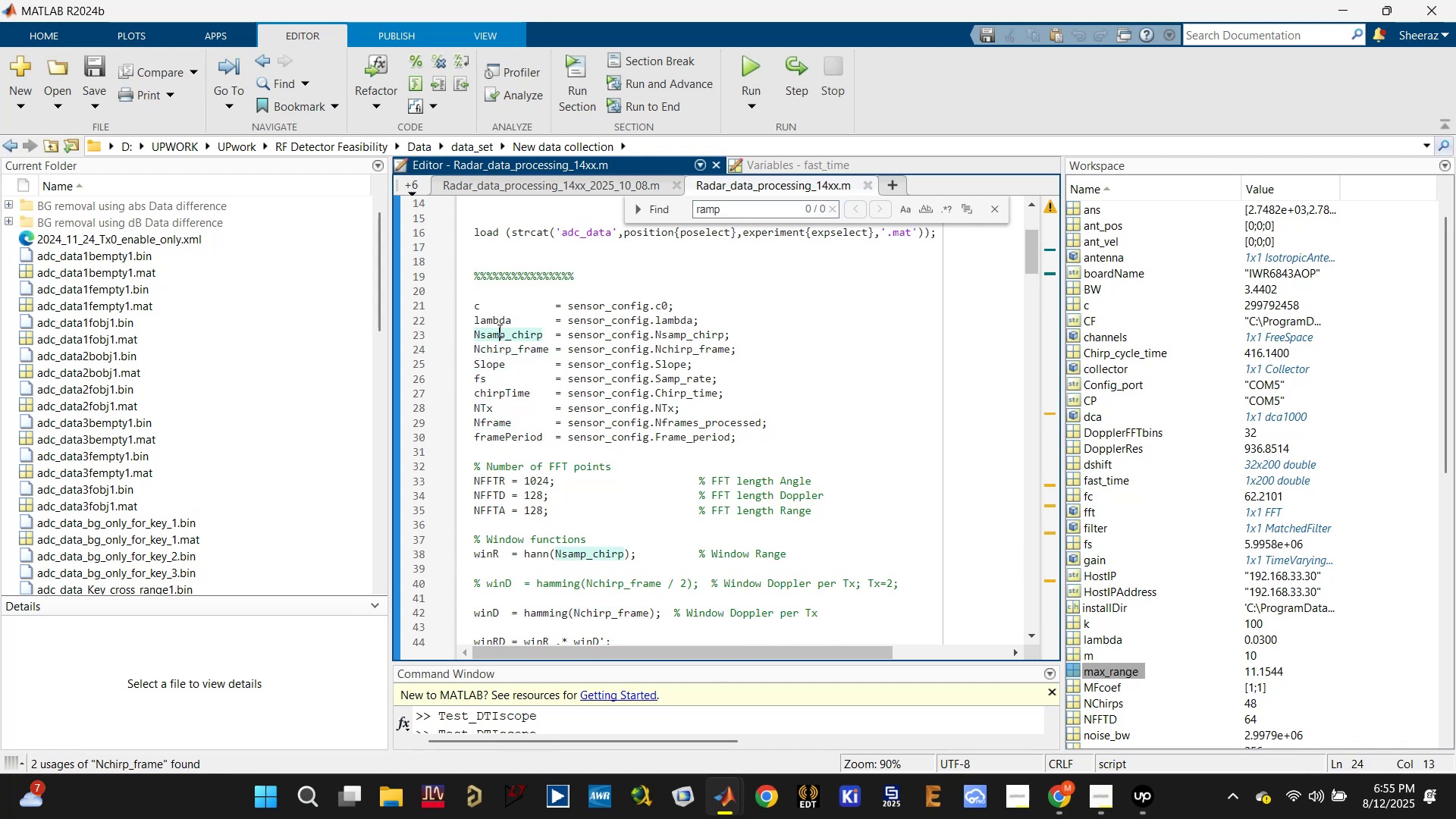 
triple_click([498, 330])
 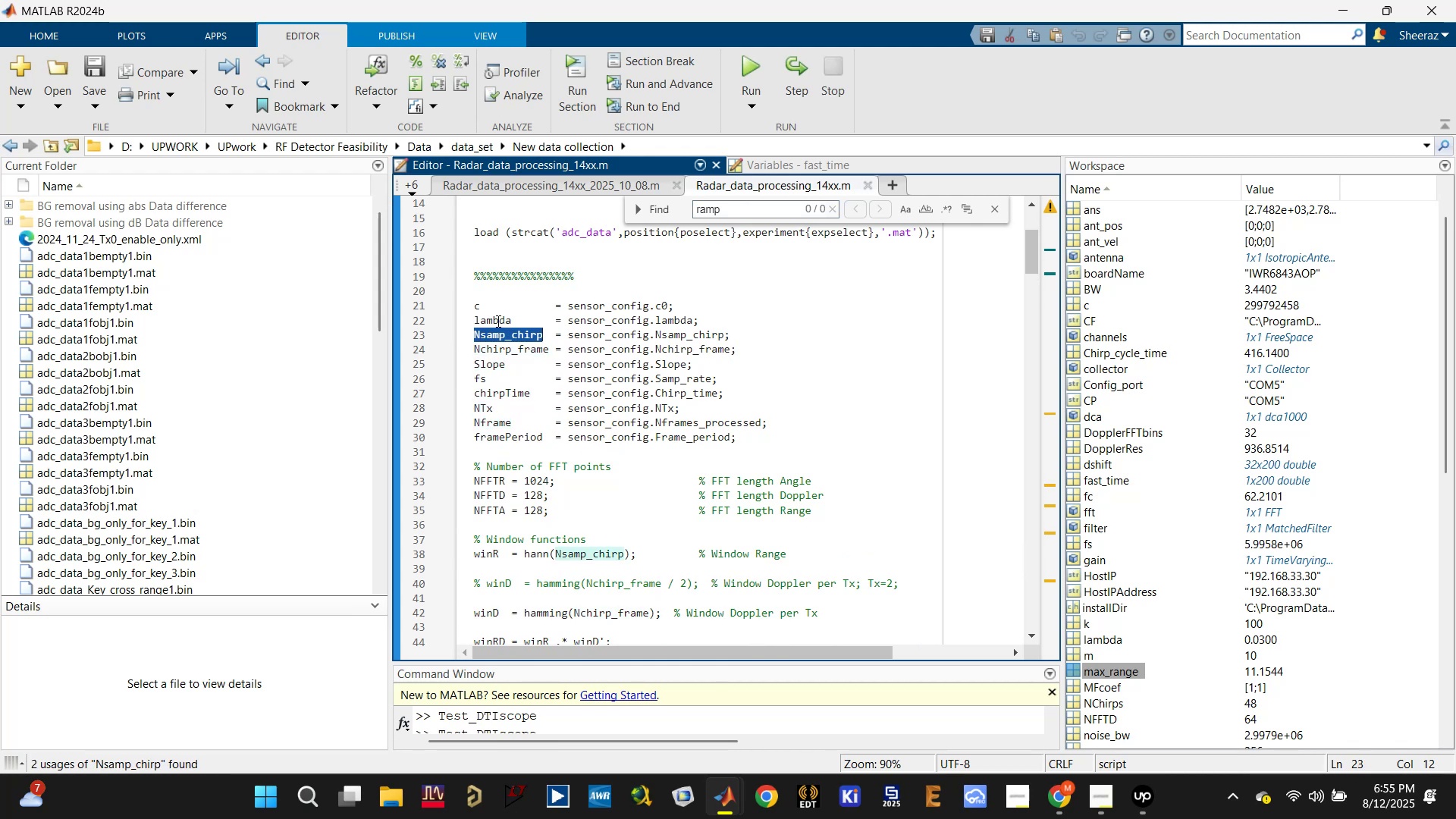 
triple_click([496, 321])
 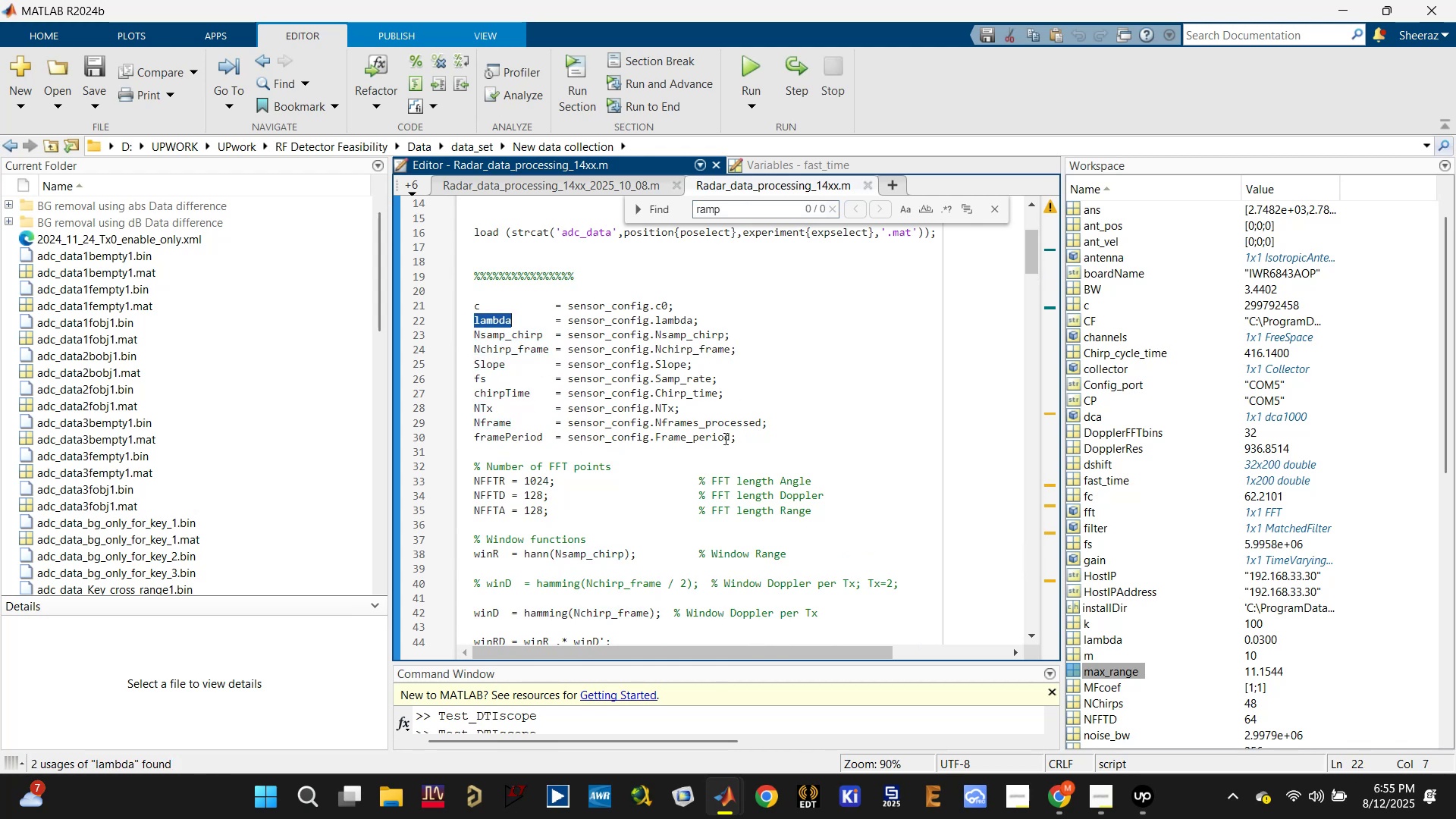 
left_click([421, 190])
 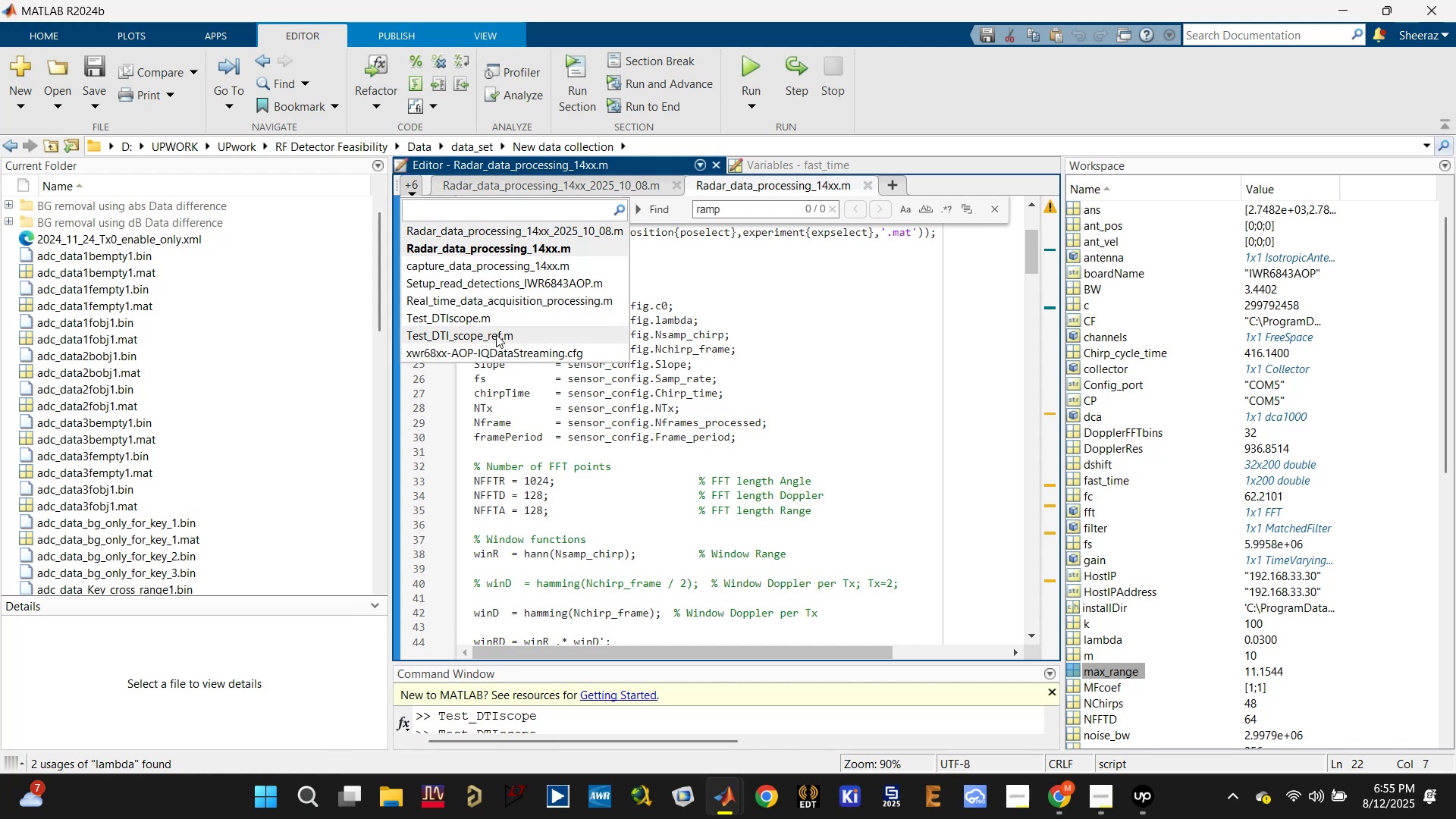 
left_click([499, 318])
 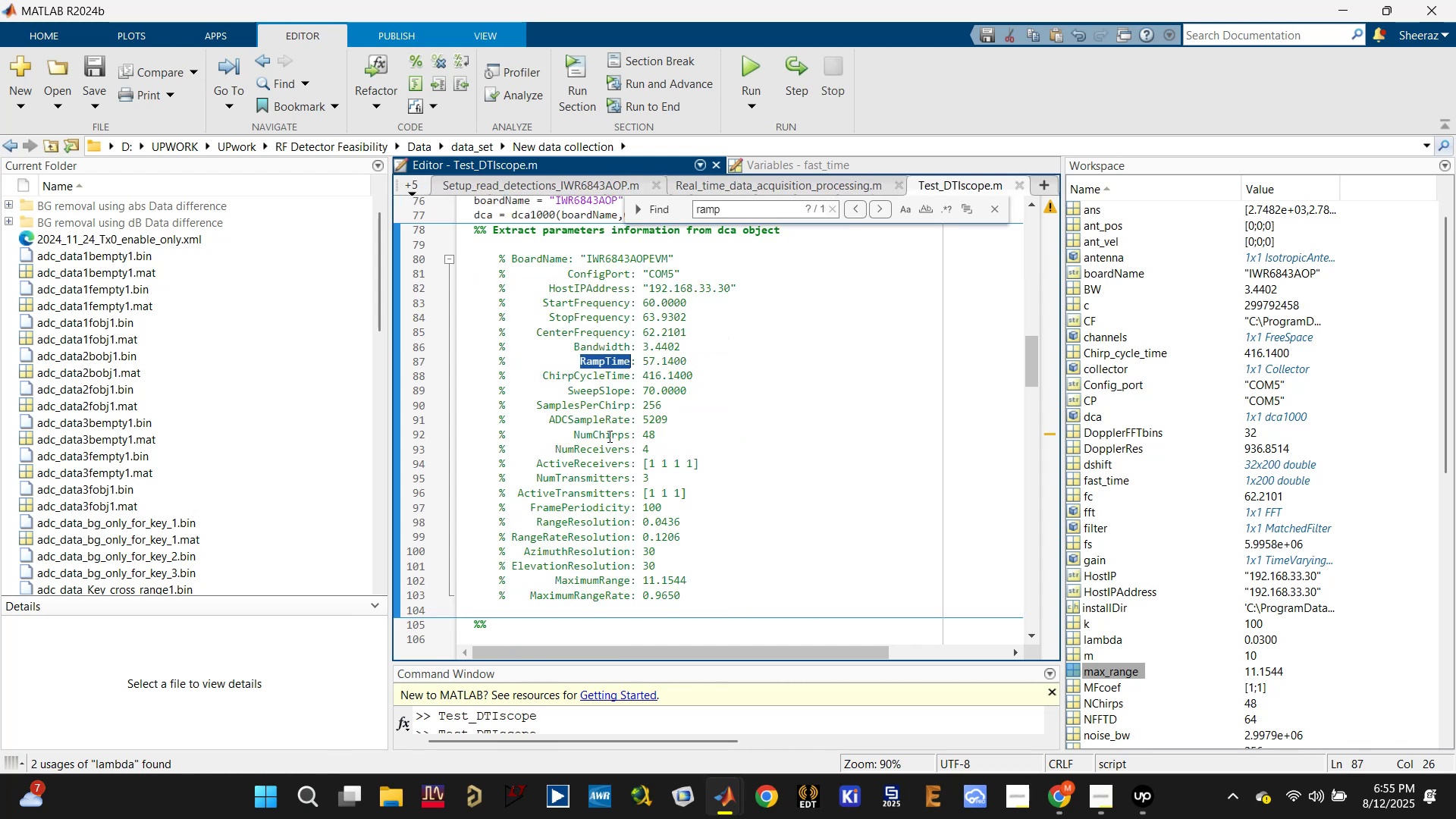 
scroll: coordinate [606, 450], scroll_direction: down, amount: 1.0
 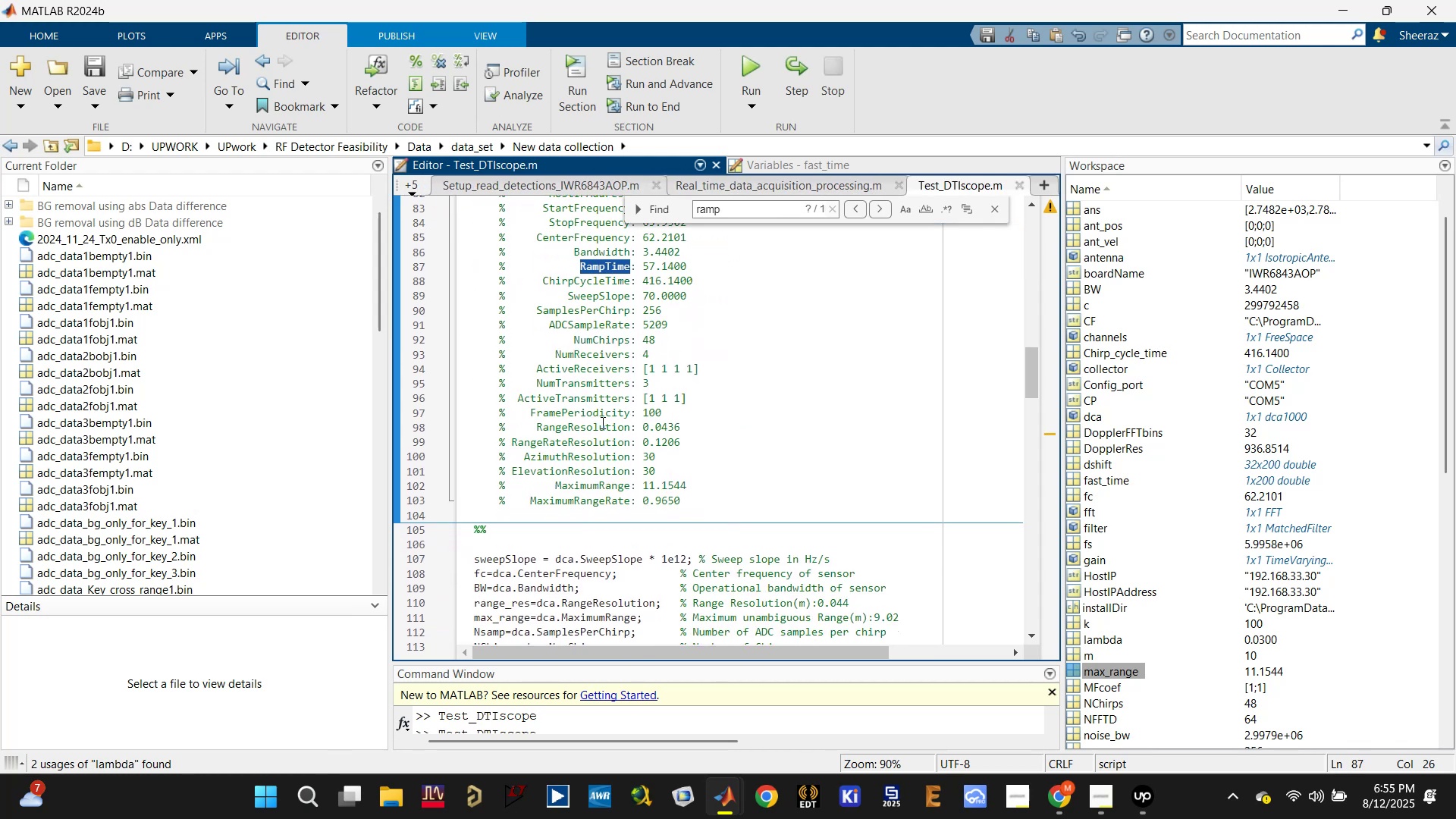 
double_click([601, 416])
 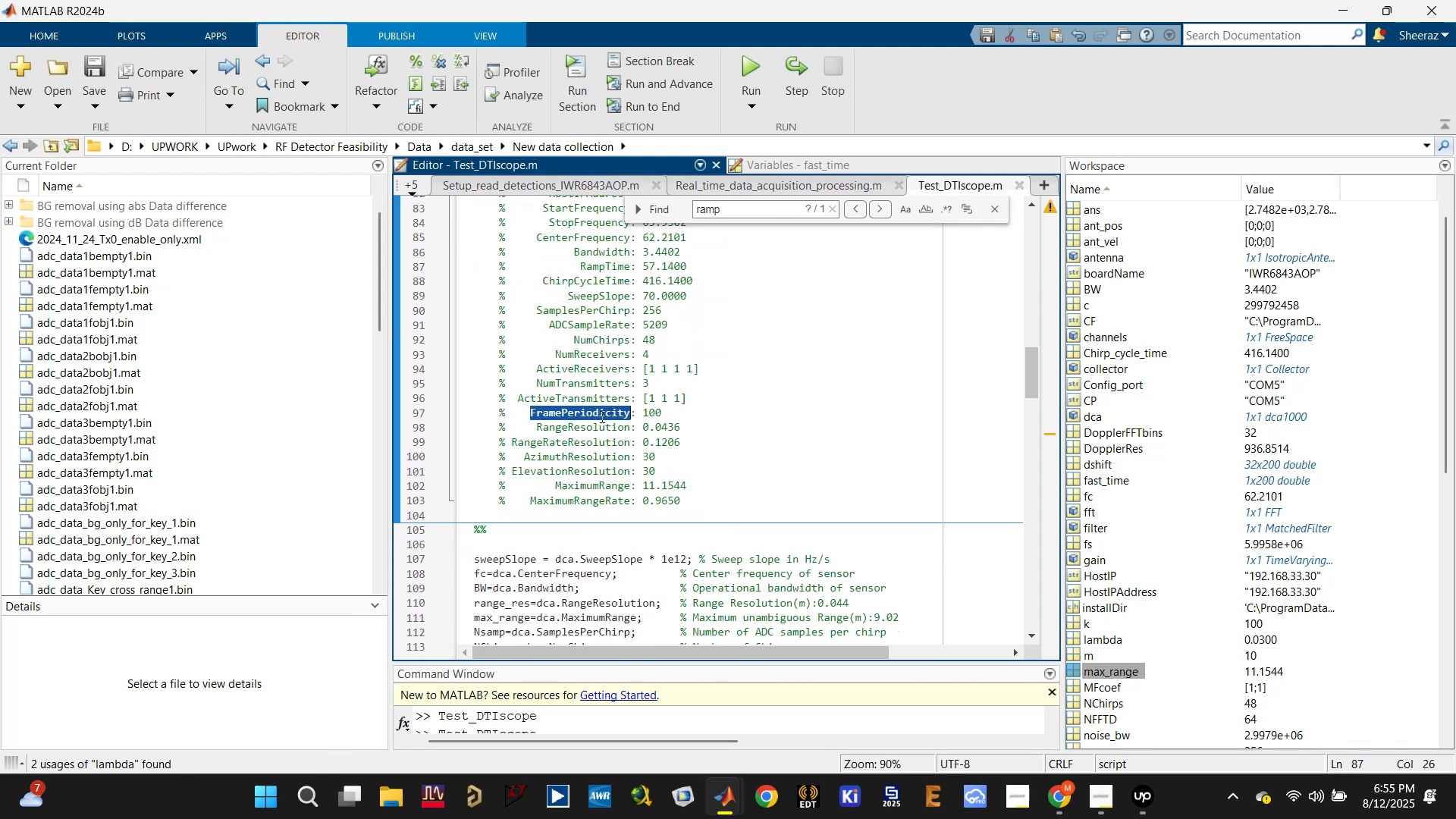 
scroll: coordinate [620, 449], scroll_direction: down, amount: 3.0
 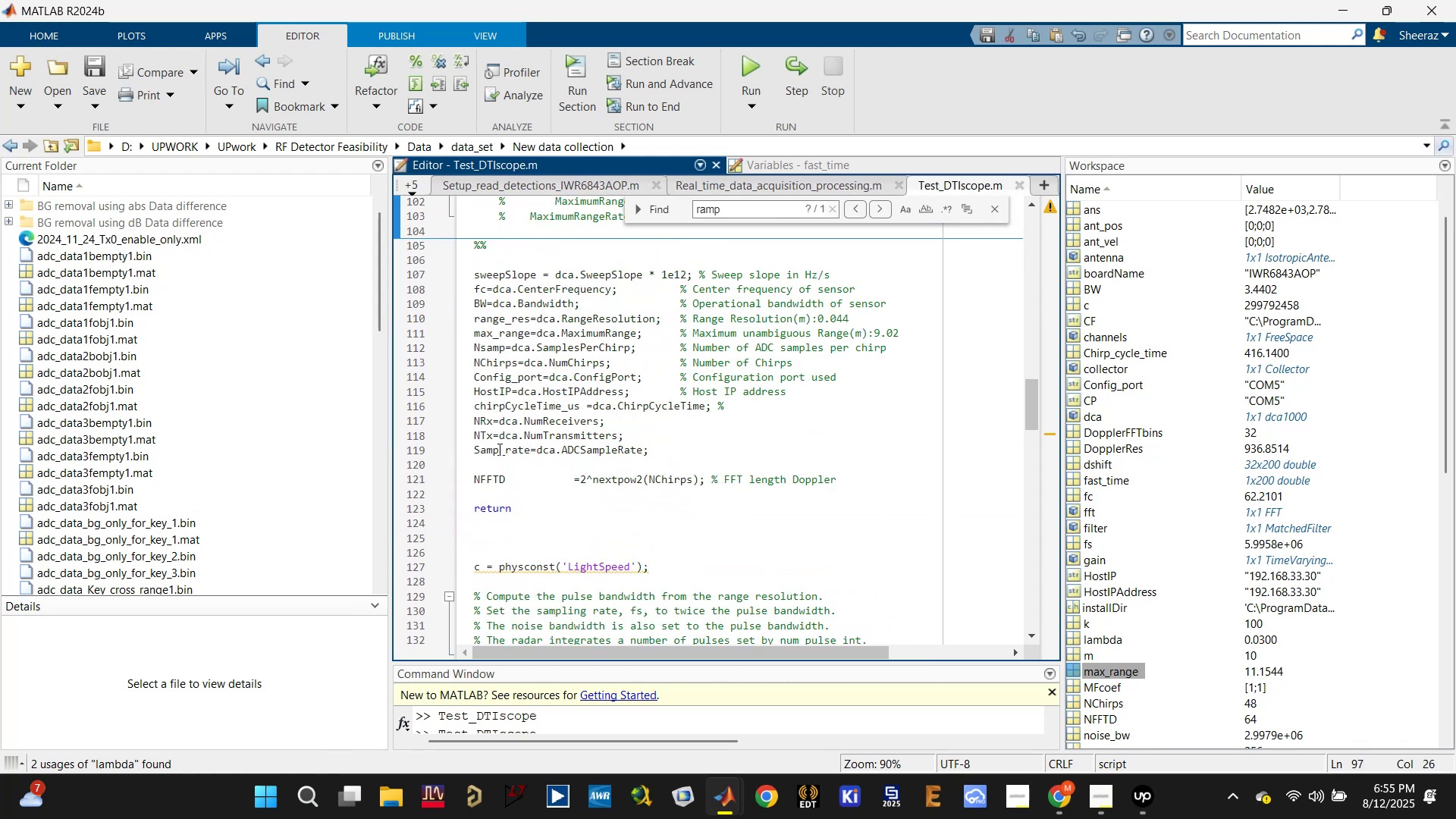 
left_click([480, 391])
 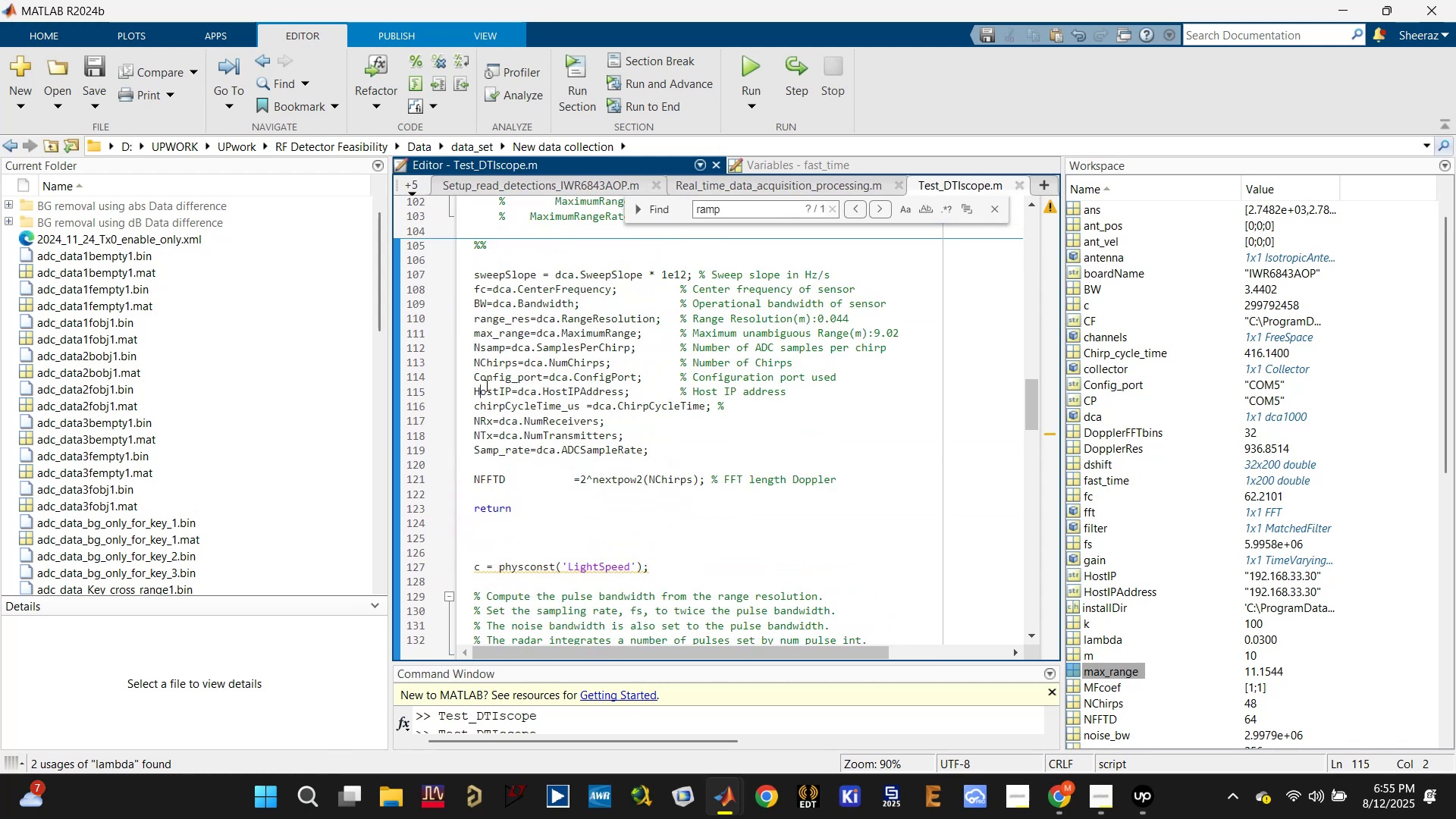 
left_click([488, 378])
 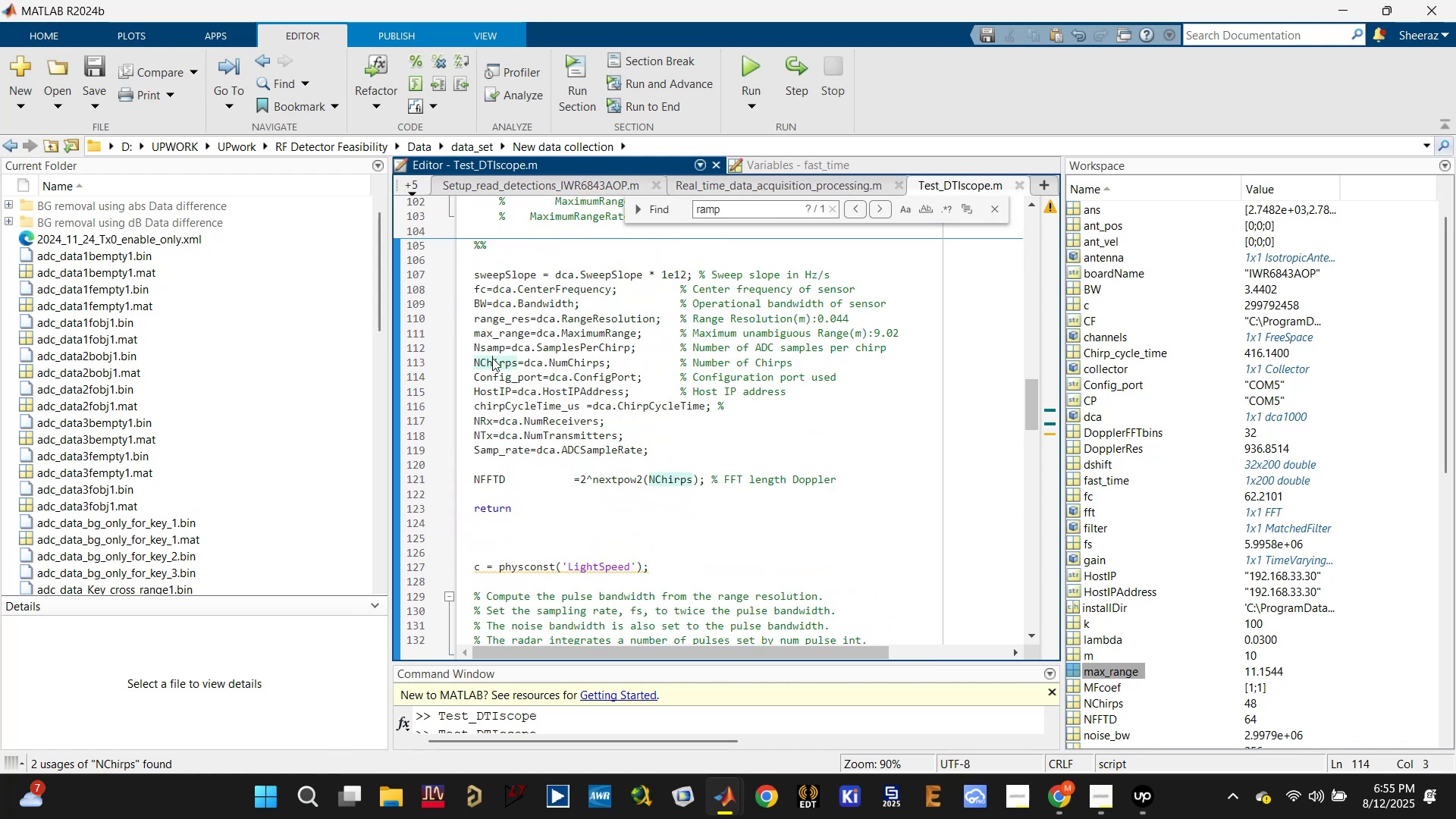 
triple_click([485, 331])
 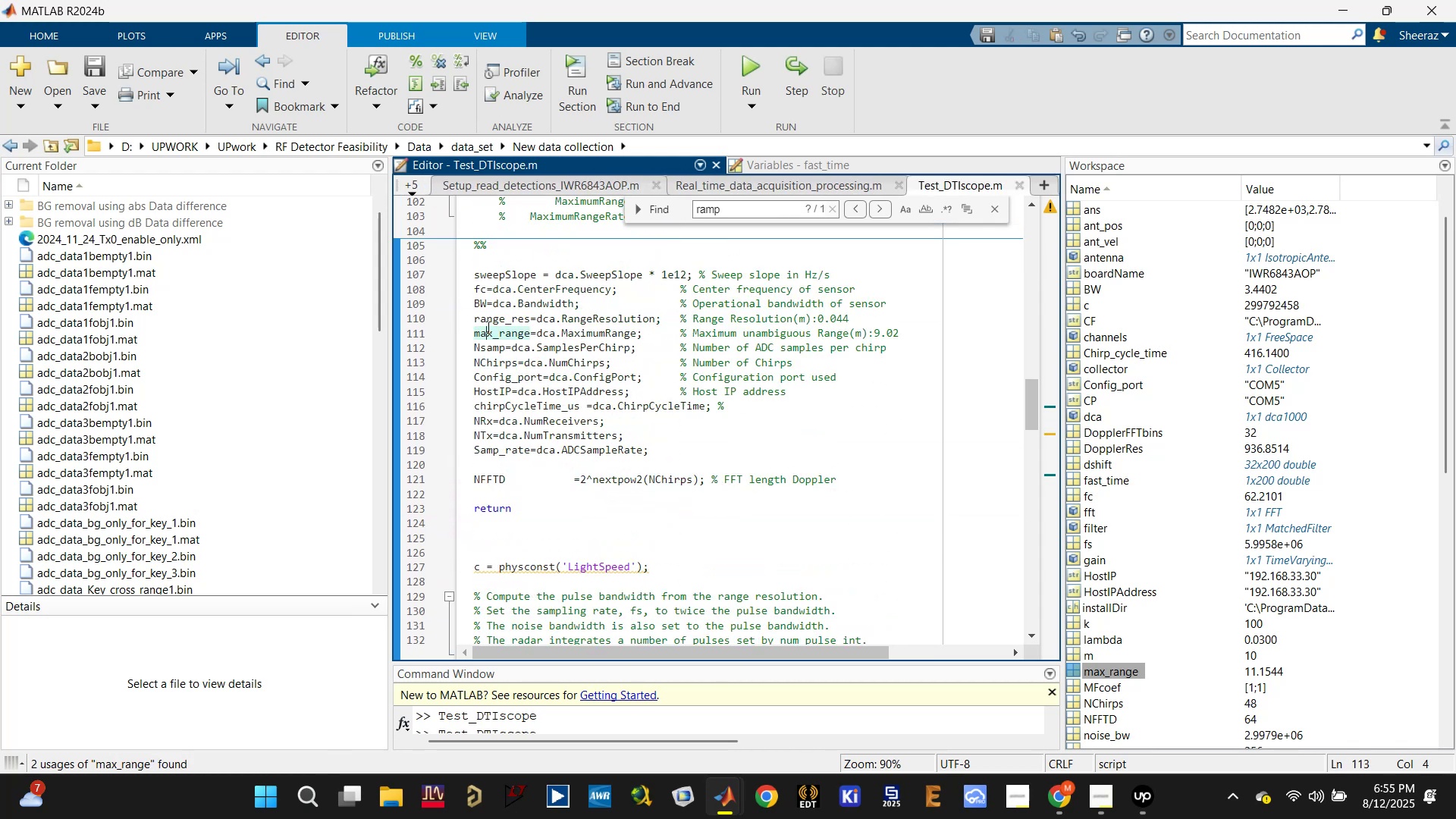 
triple_click([488, 318])
 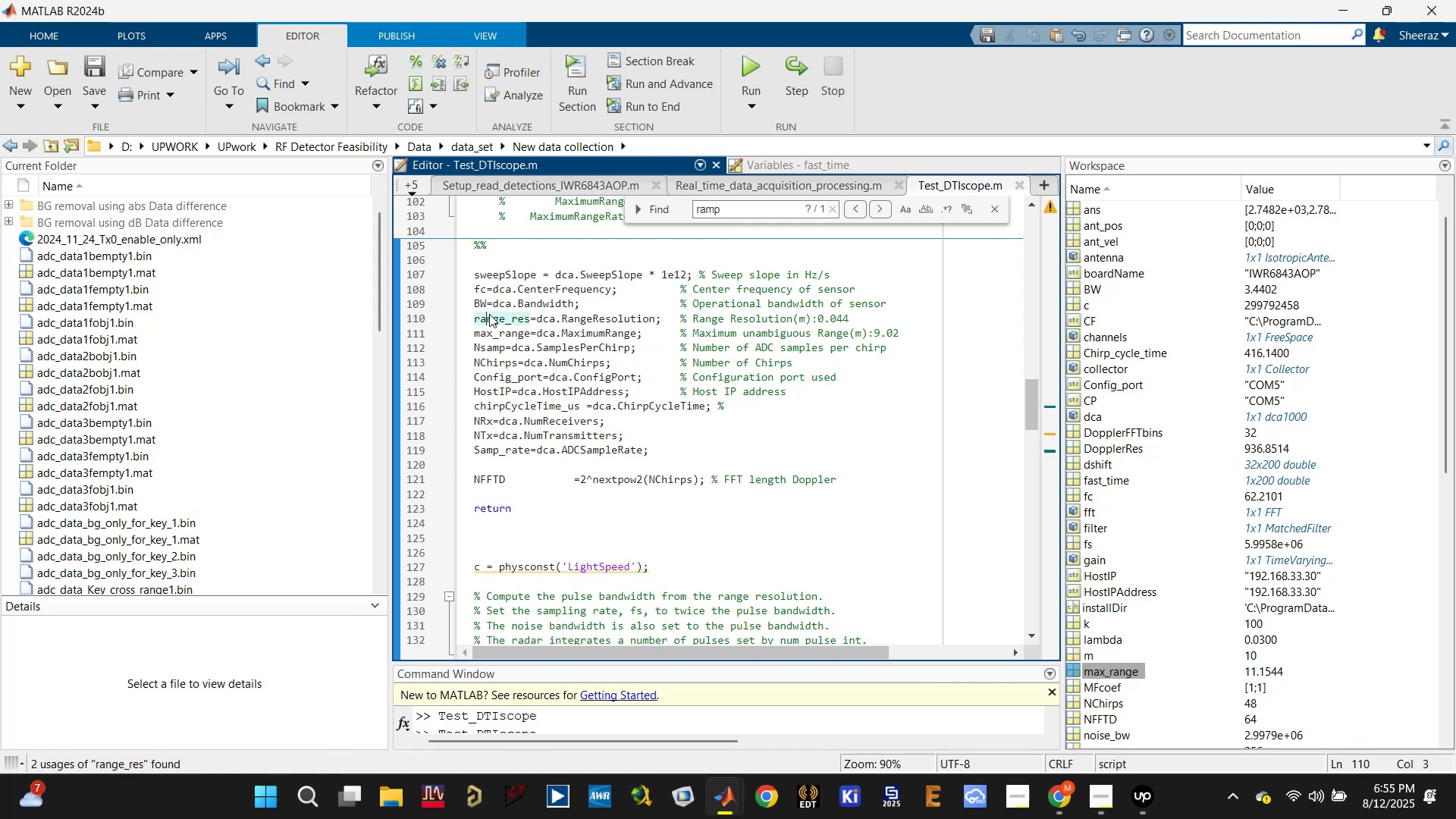 
triple_click([486, 305])
 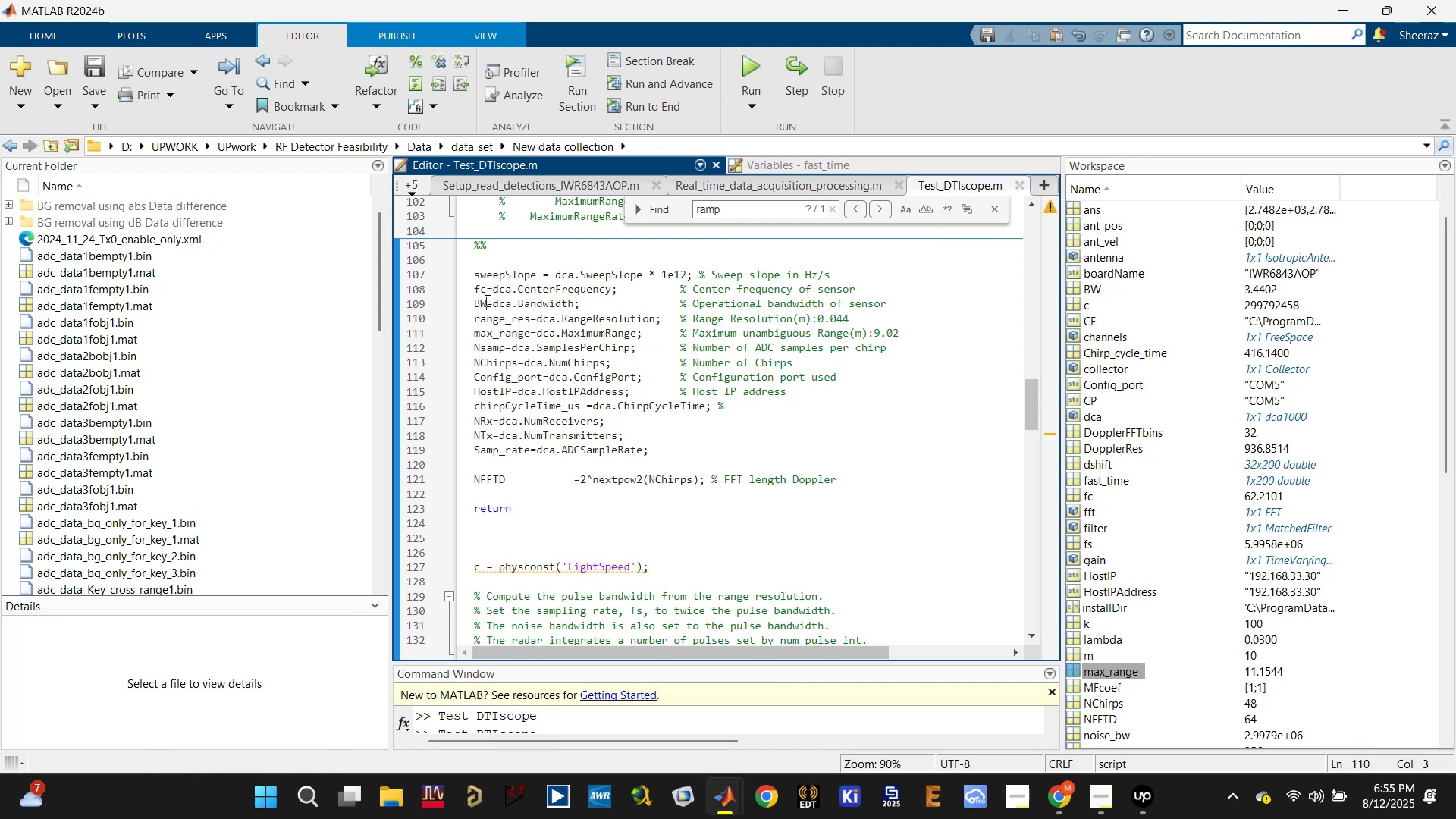 
triple_click([485, 293])
 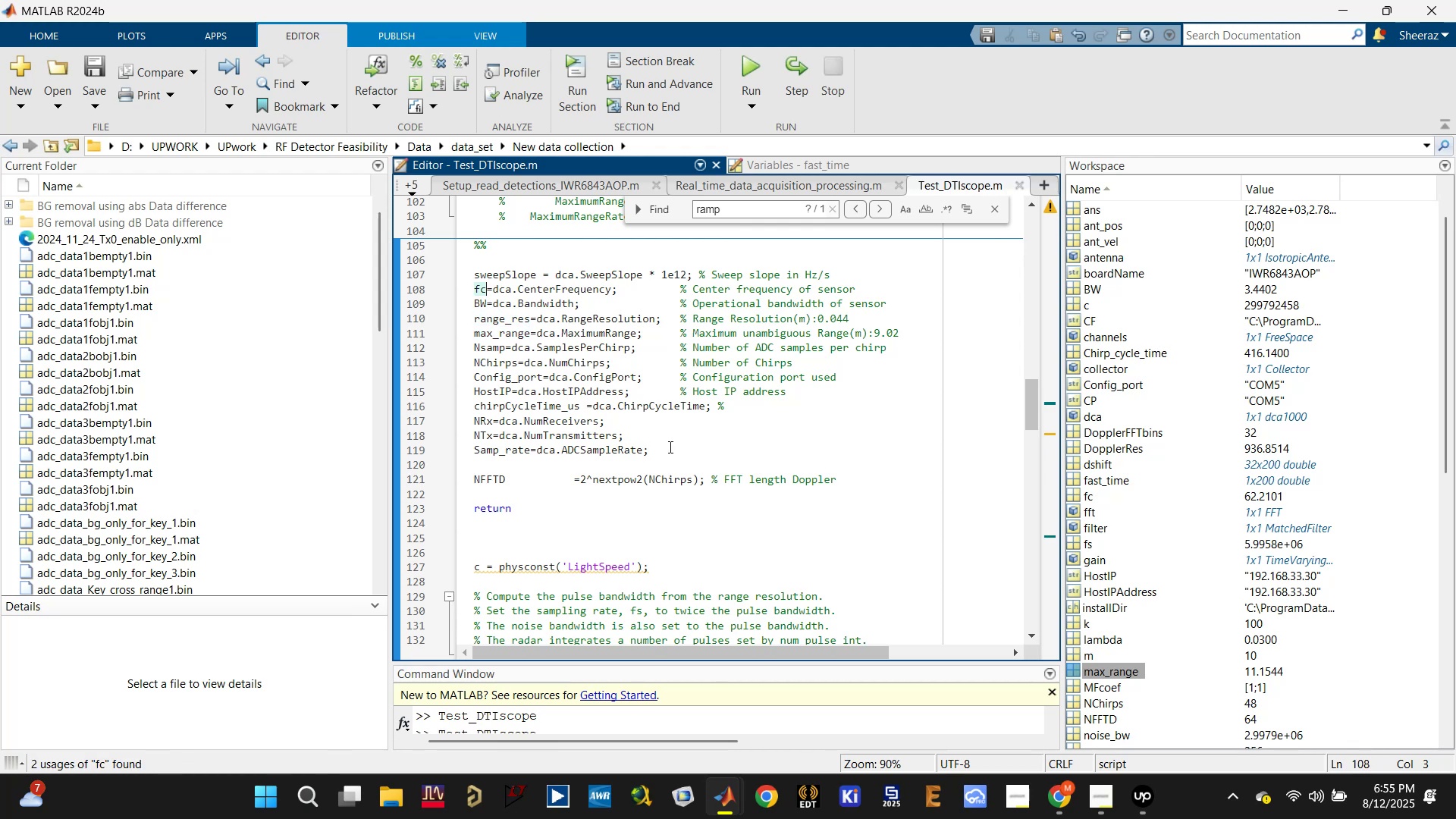 
left_click([674, 457])
 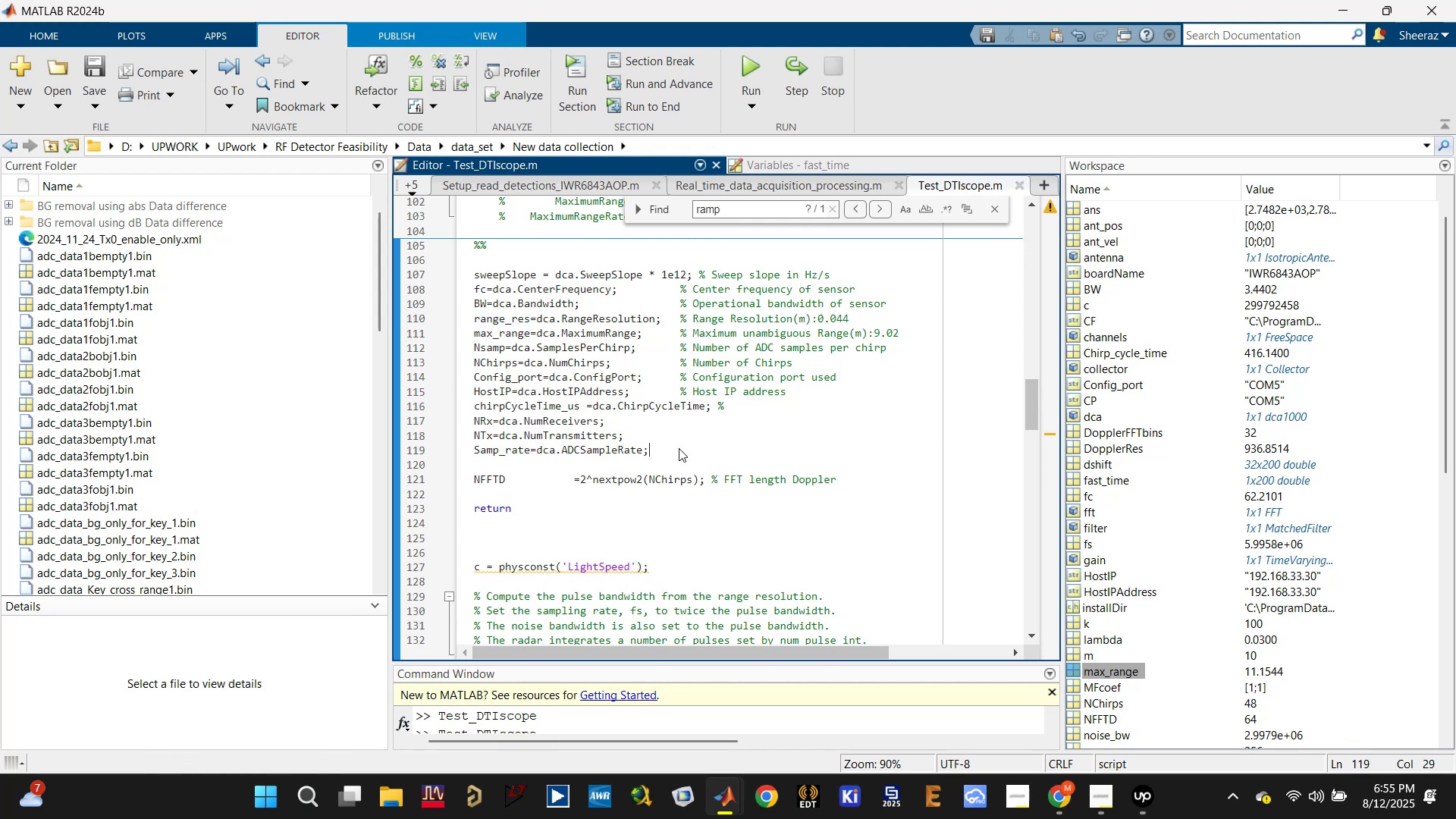 
key(Enter)
 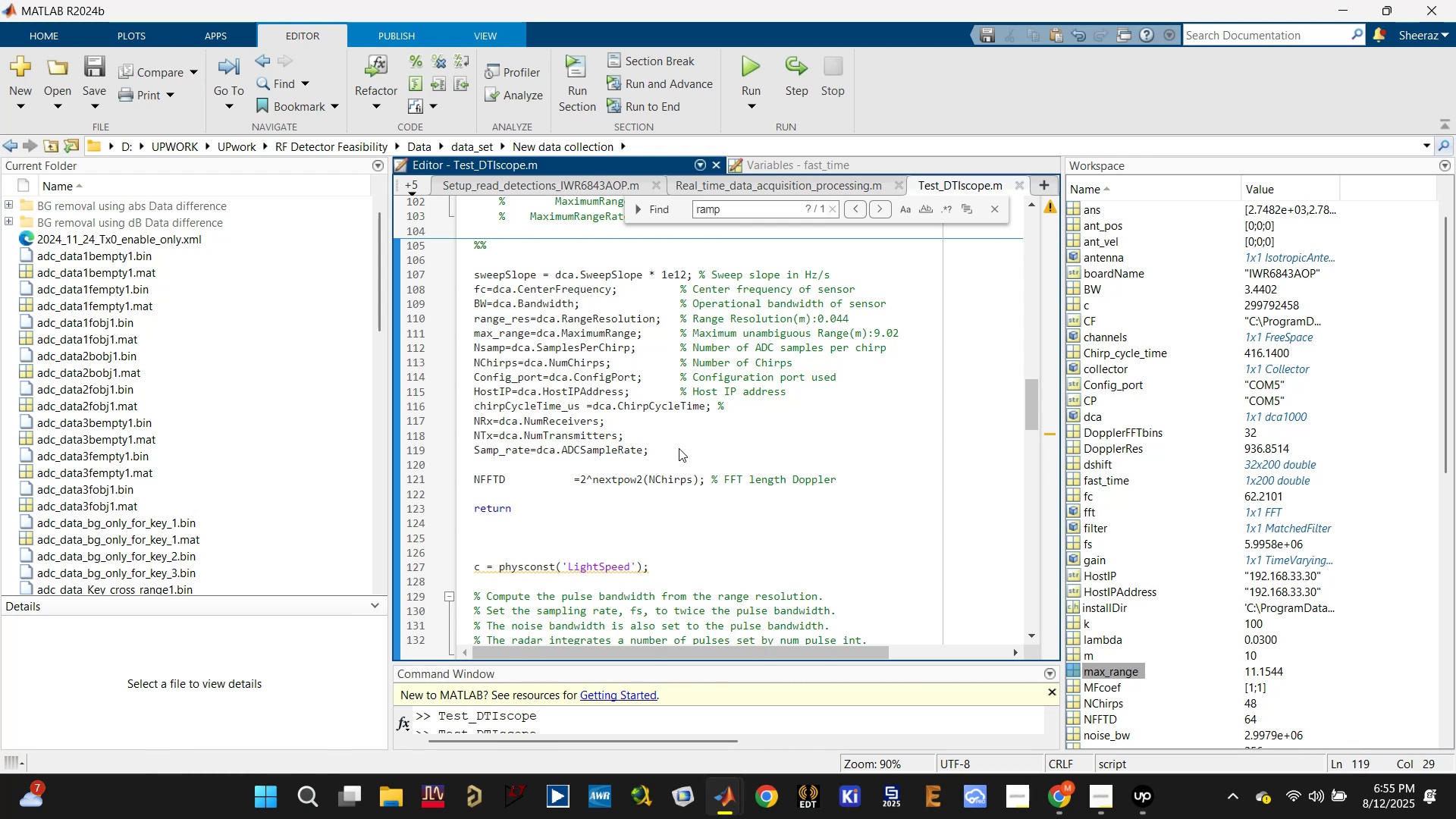 
type(Frame_pero)
key(Backspace)
type(iod=dca.fra)
 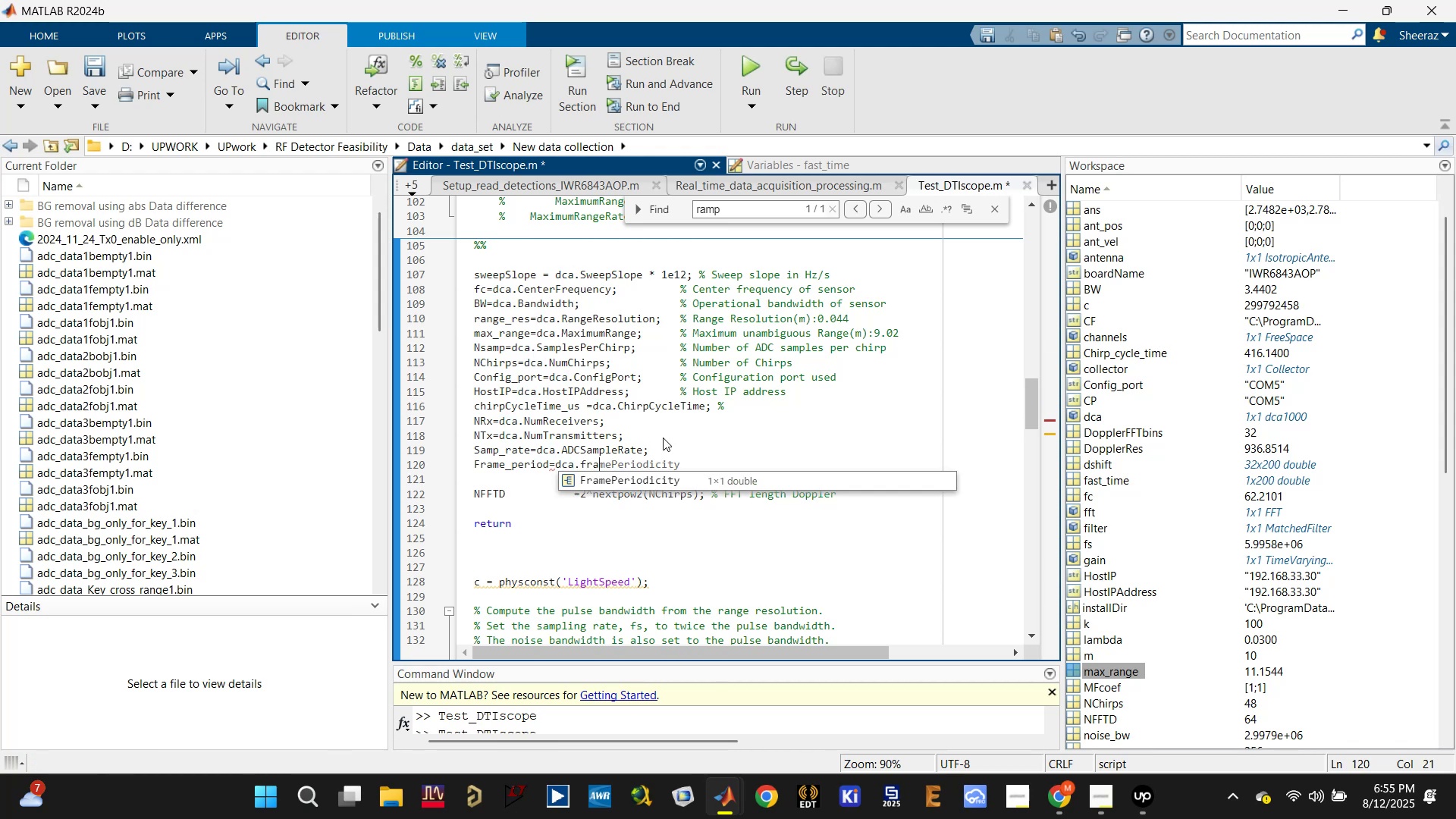 
key(ArrowDown)
 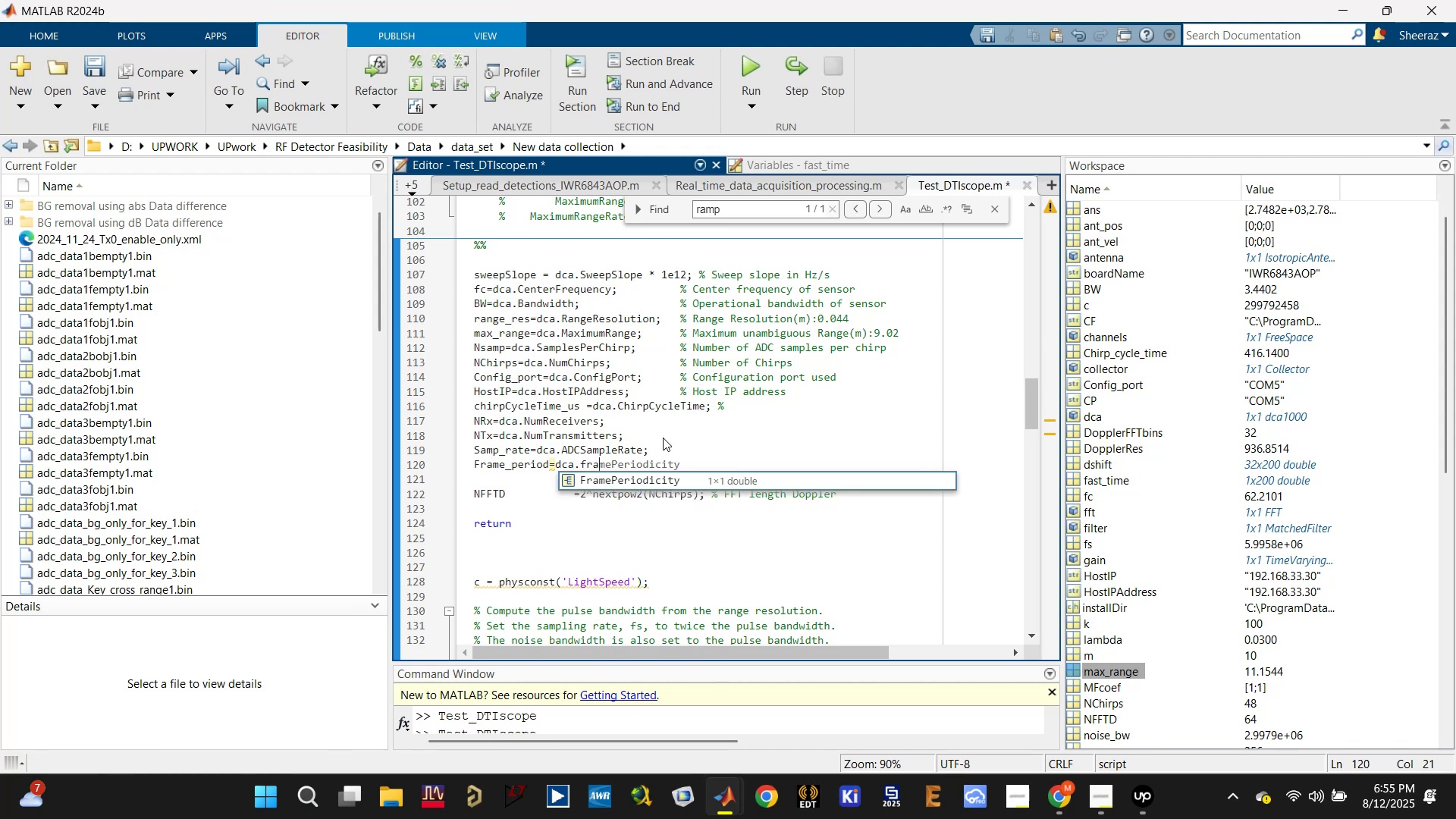 
key(Enter)
 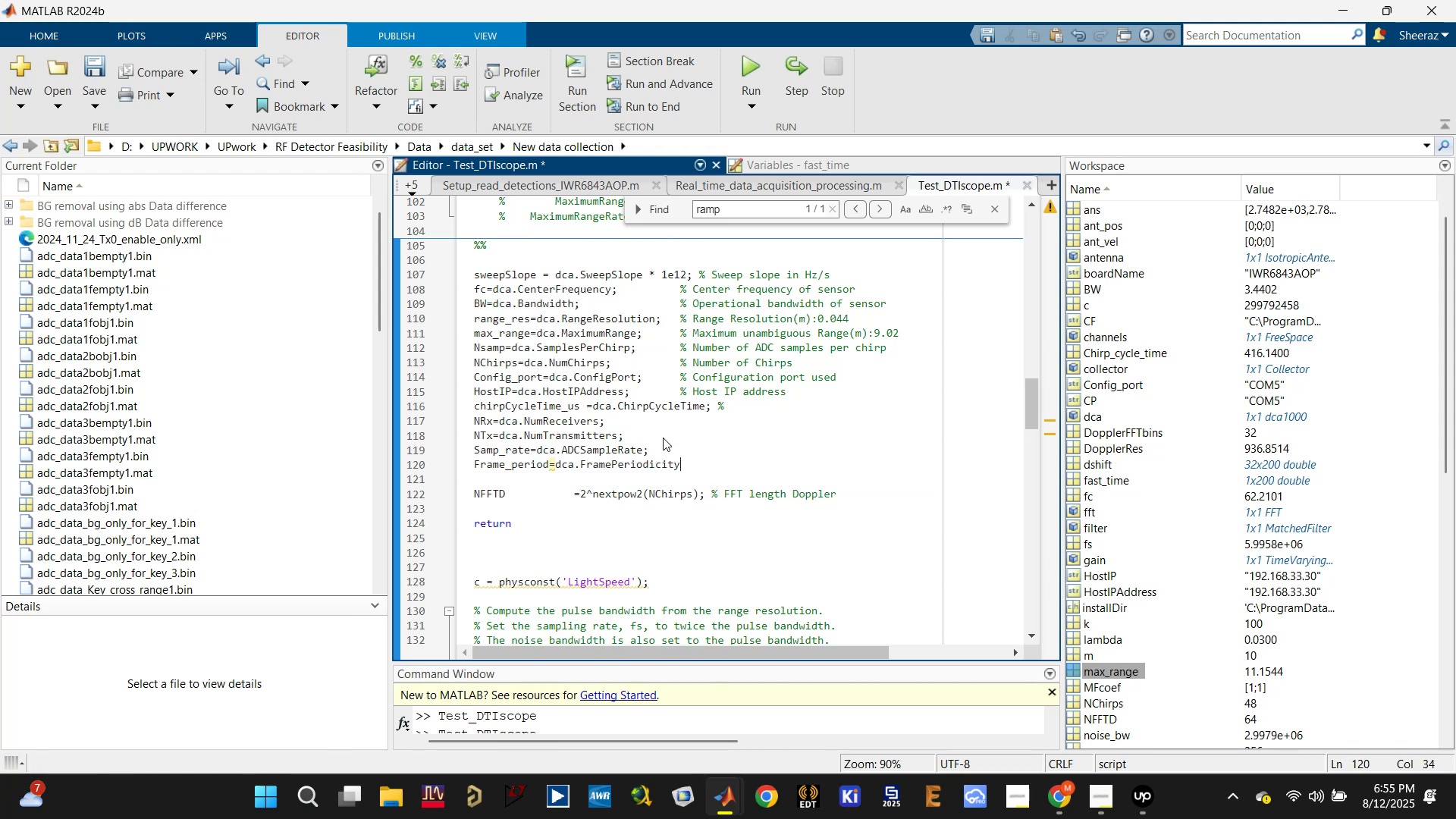 
key(Semicolon)
 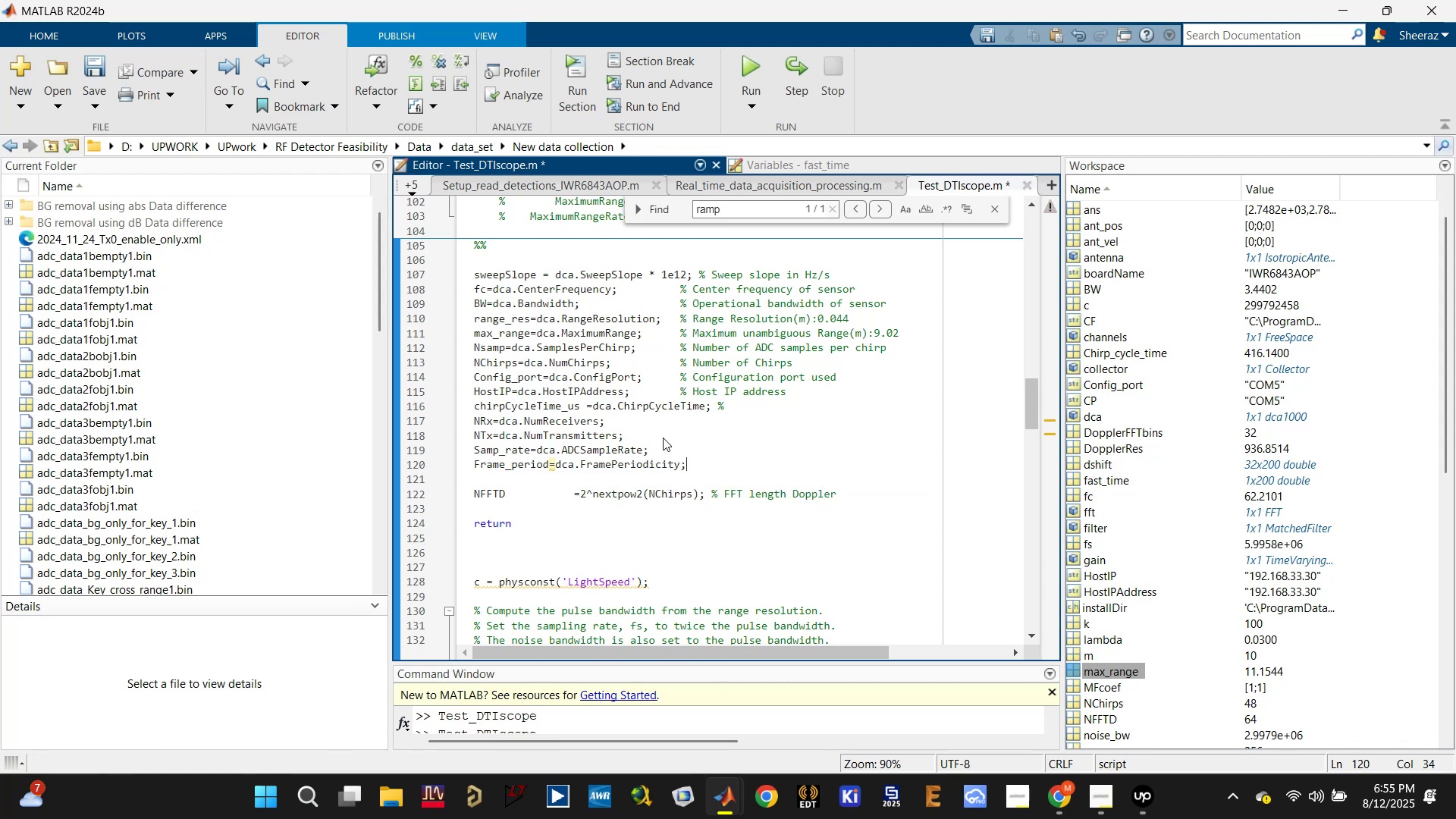 
key(Control+S)
 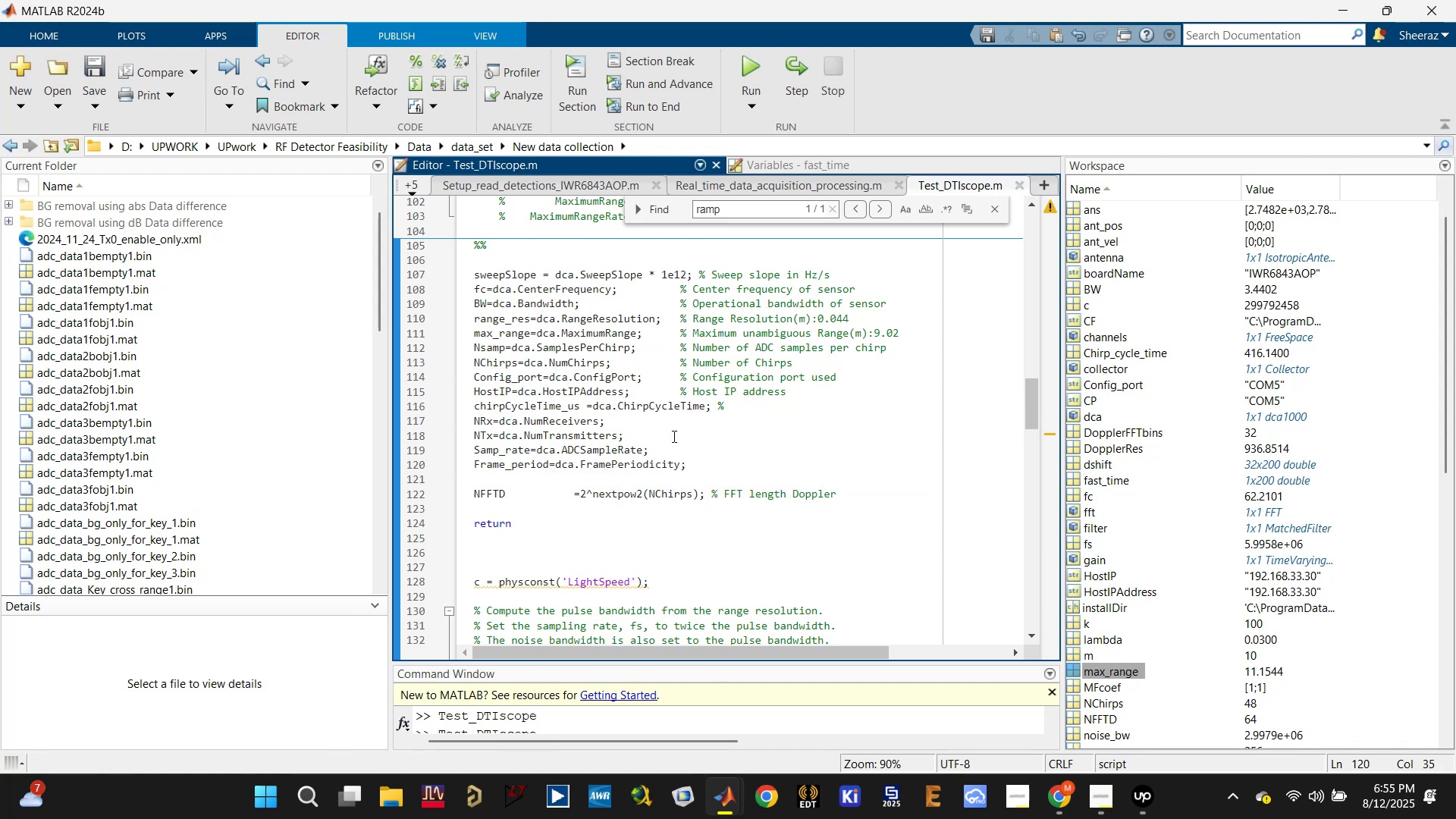 
left_click([723, 446])
 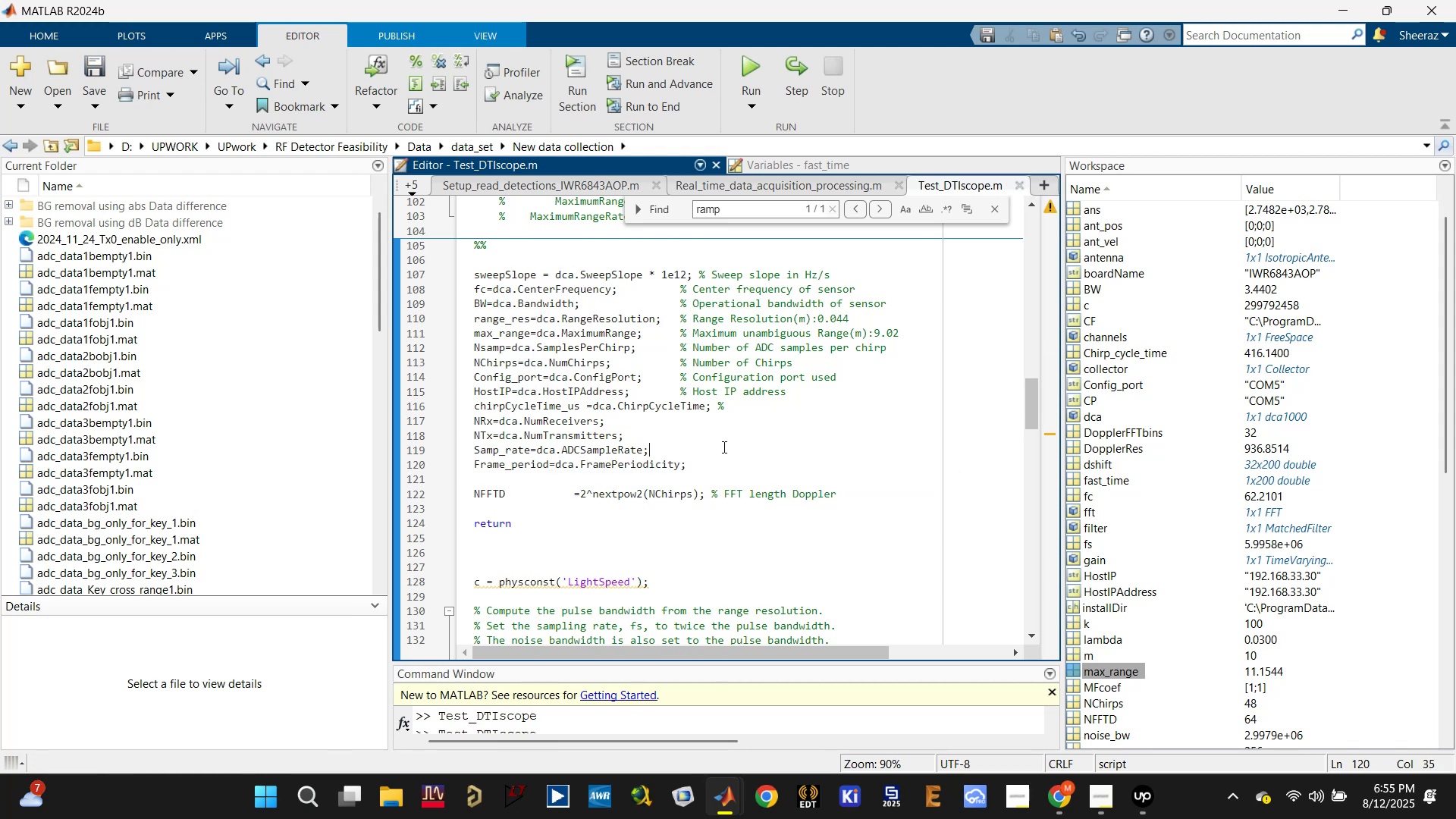 
key(Control+Enter)
 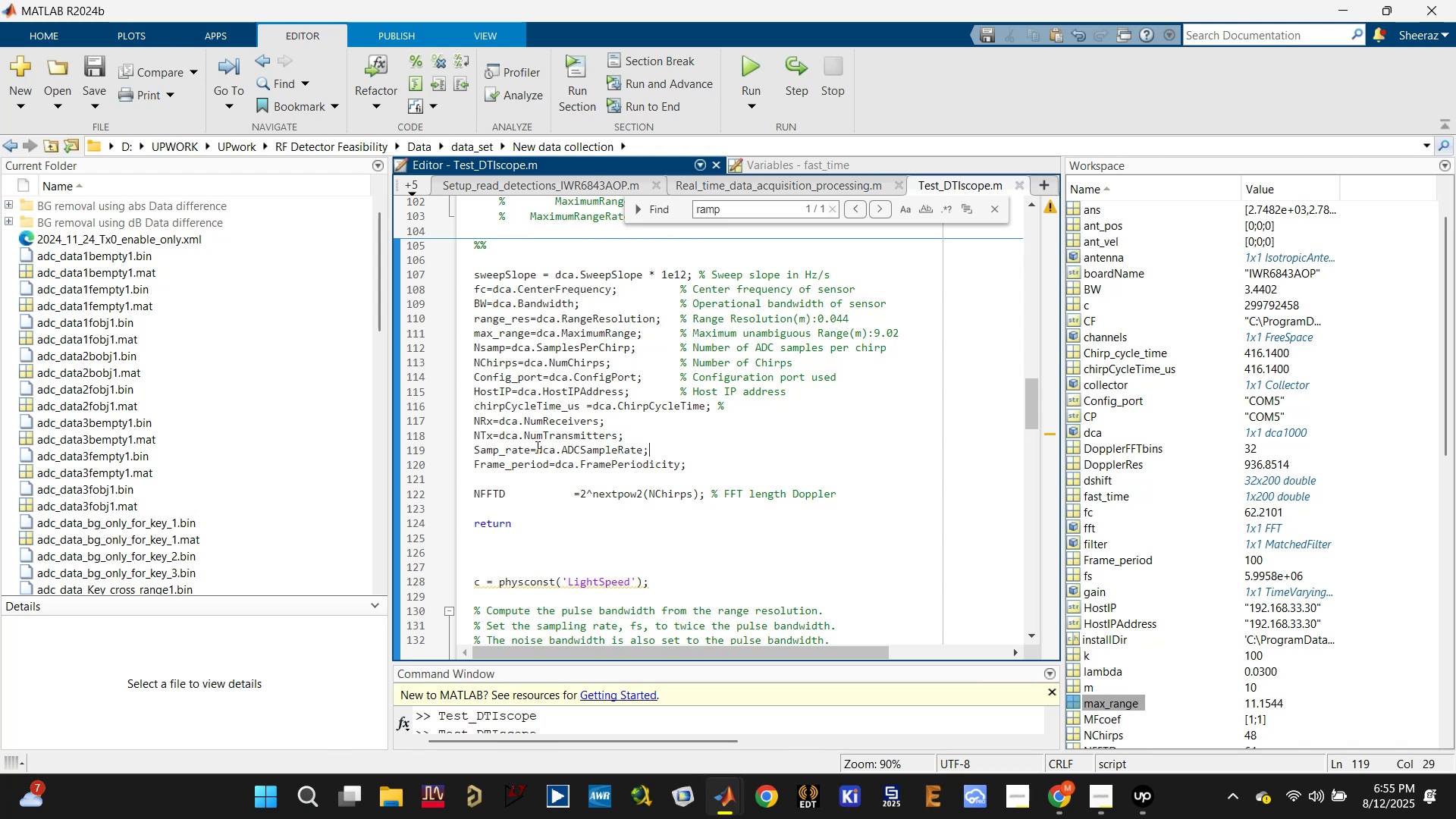 
wait(5.49)
 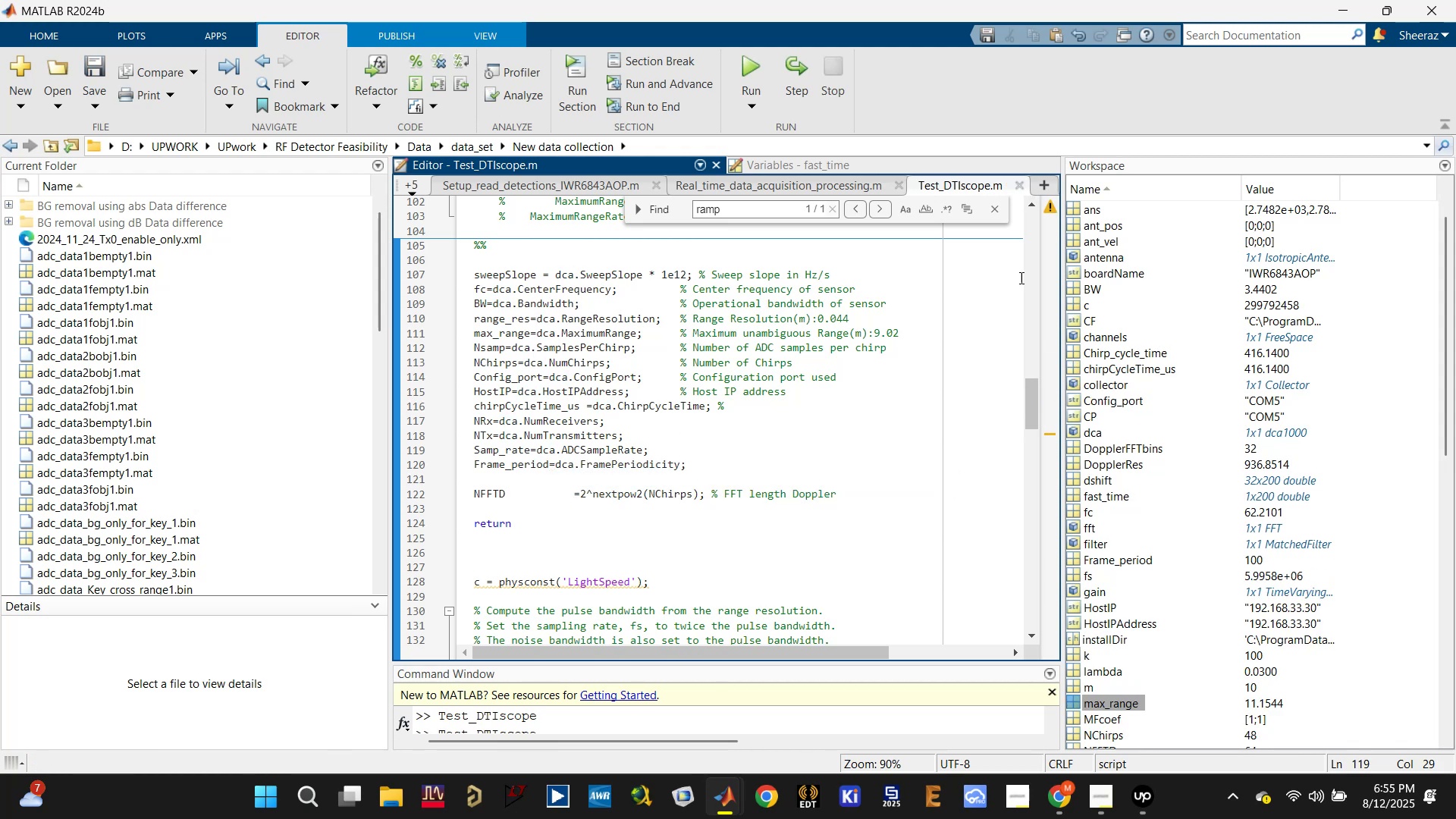 
left_click([526, 397])
 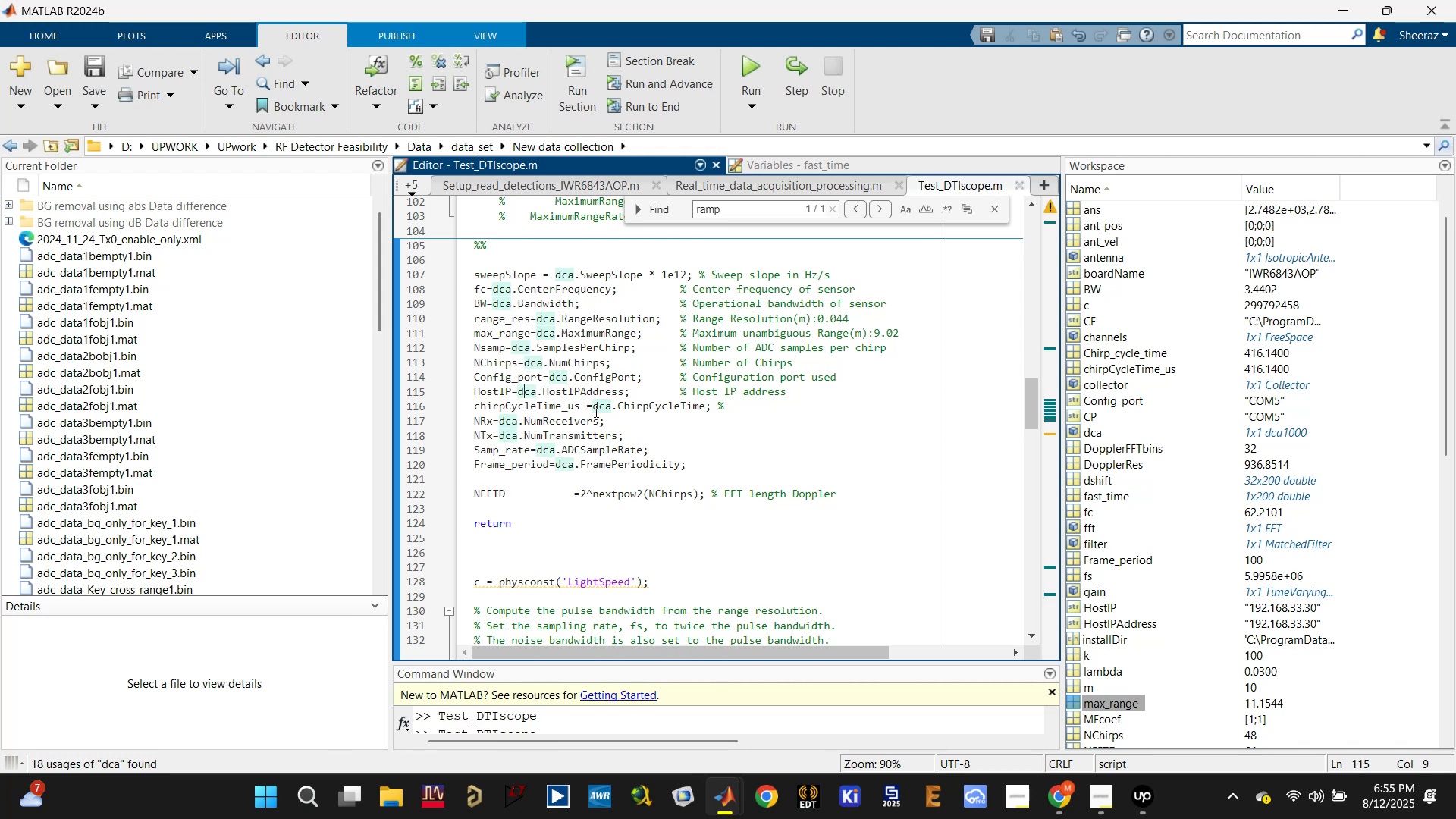 
left_click([583, 405])
 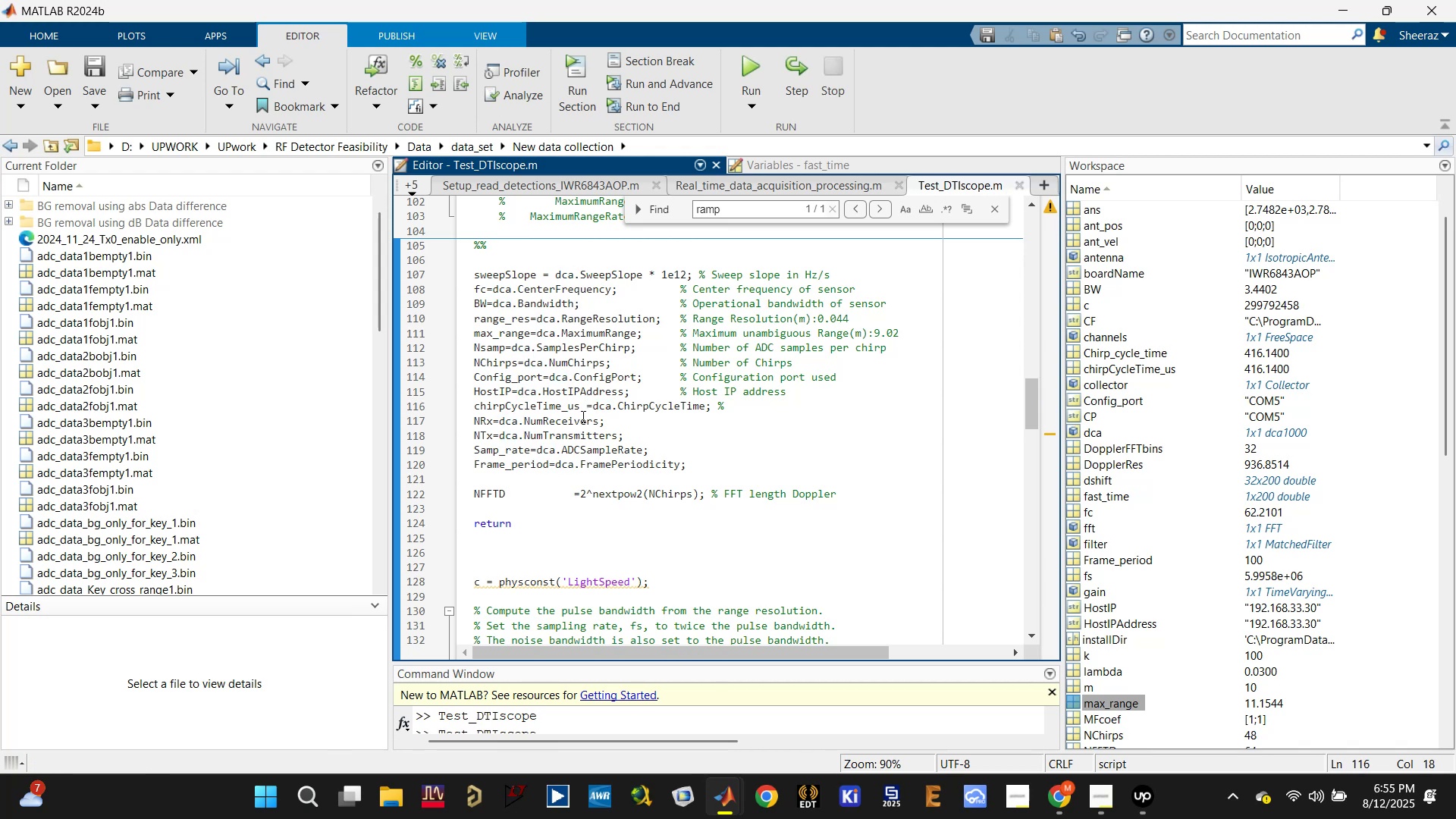 
key(Backspace)
 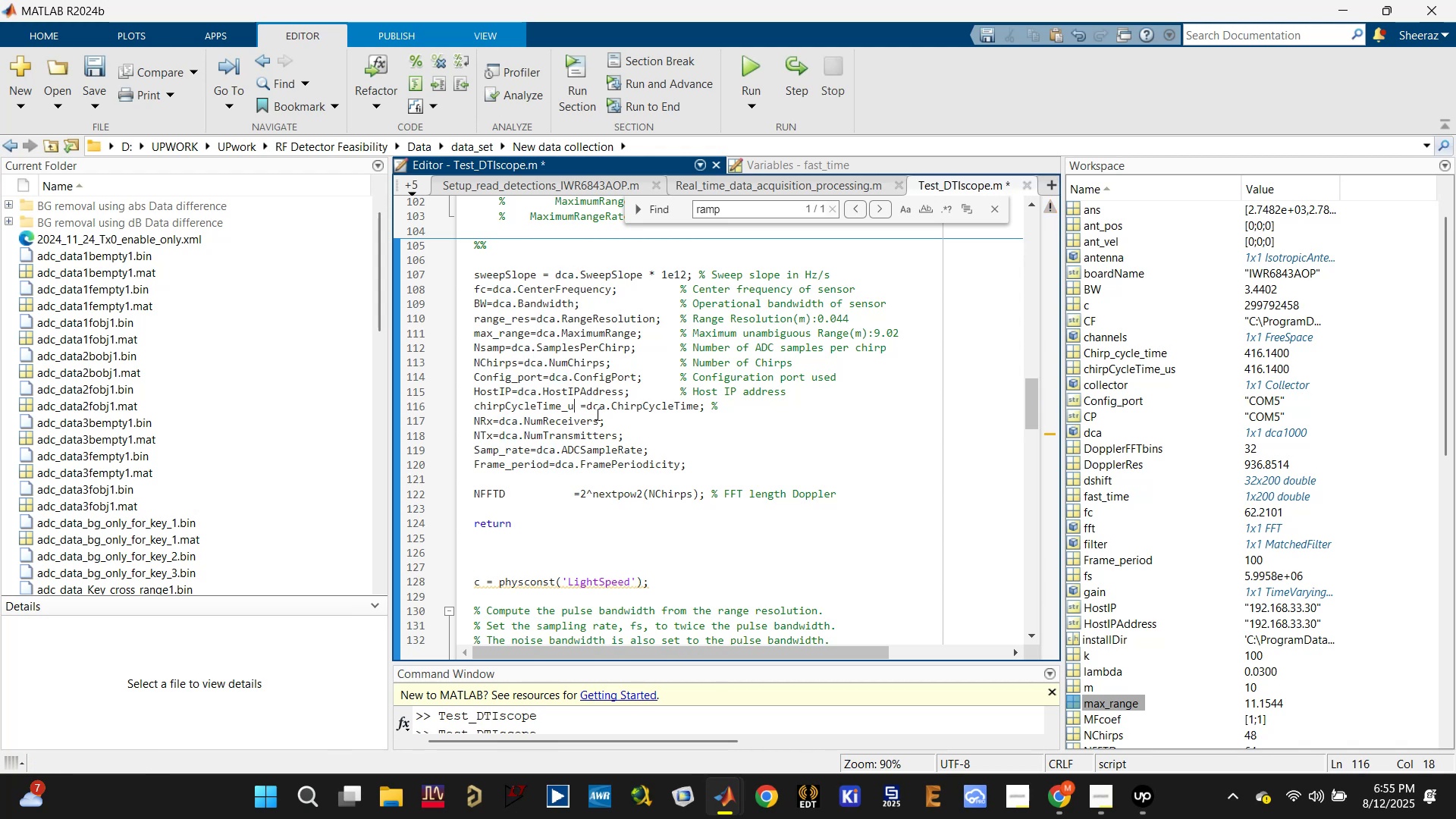 
key(Backspace)
 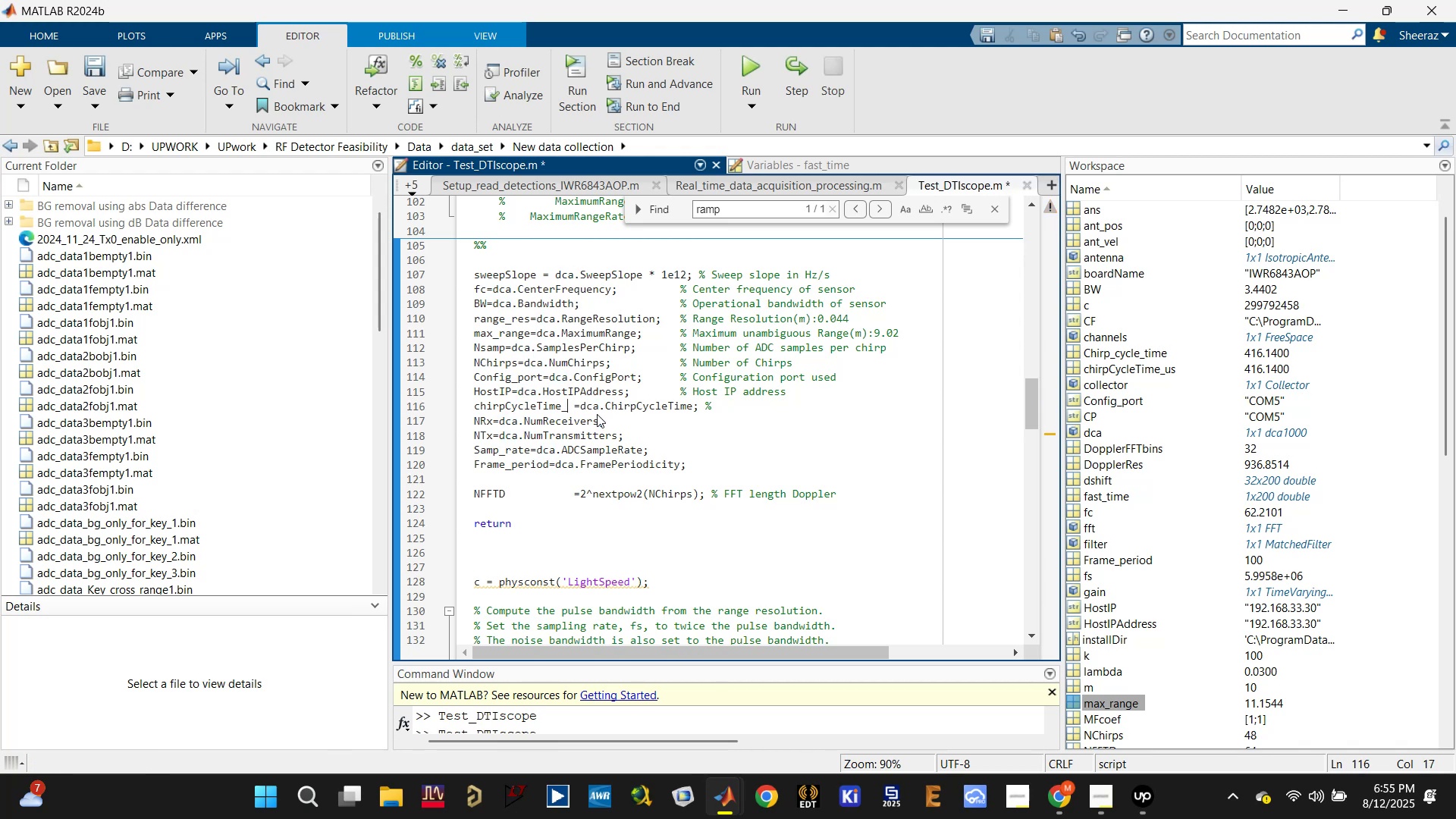 
key(Backspace)
 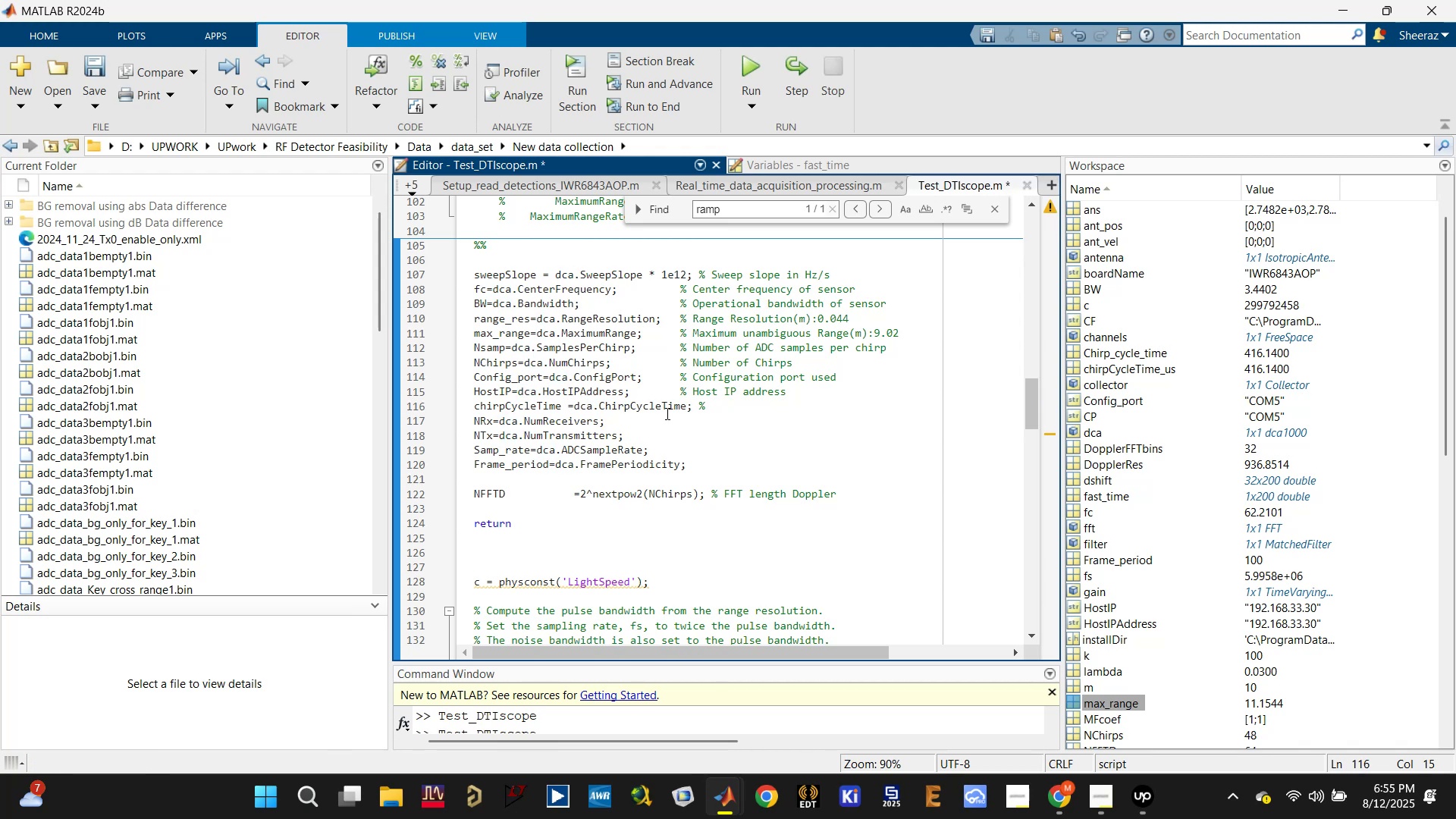 
left_click([686, 406])
 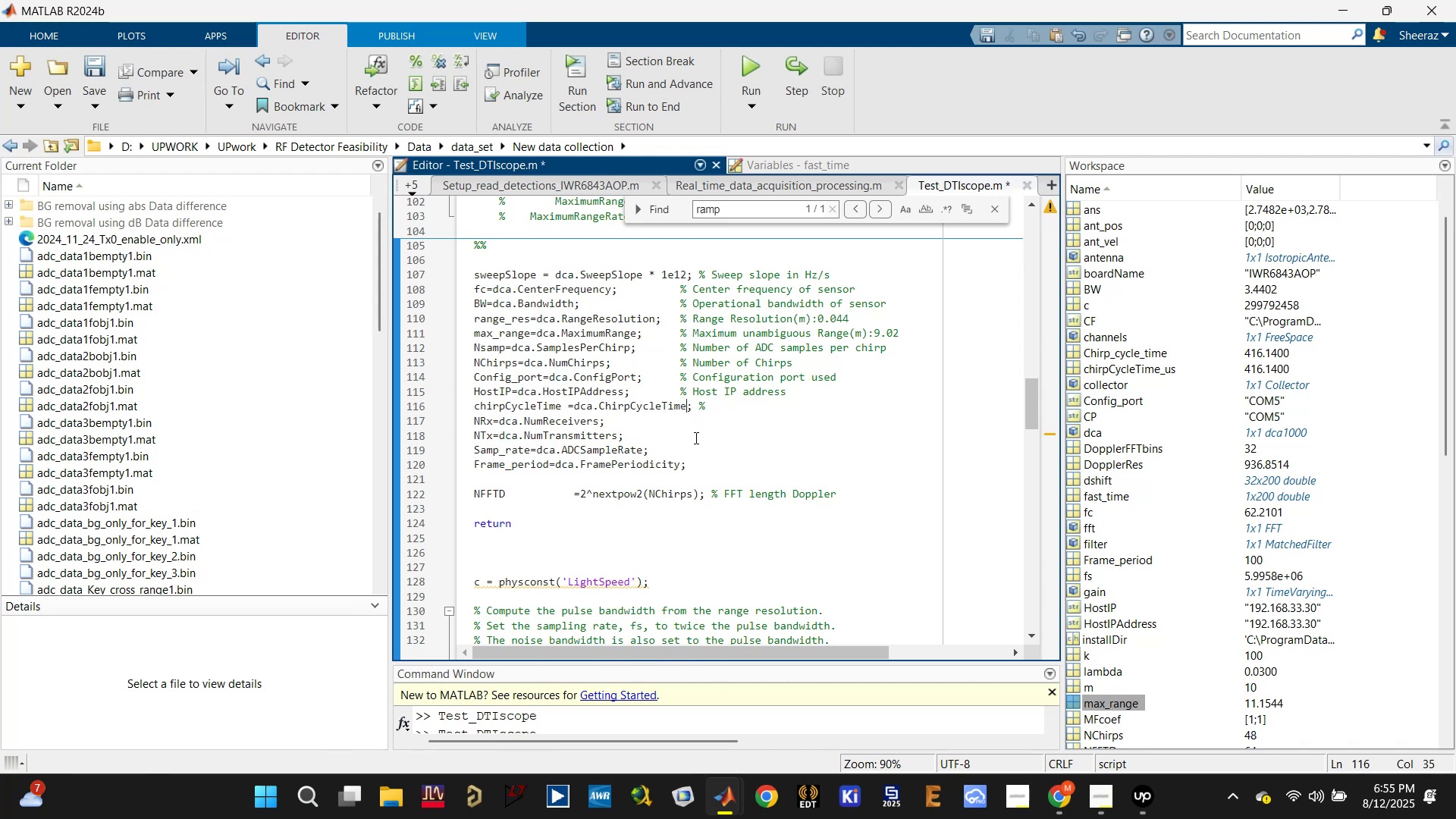 
type(*1e-6)
 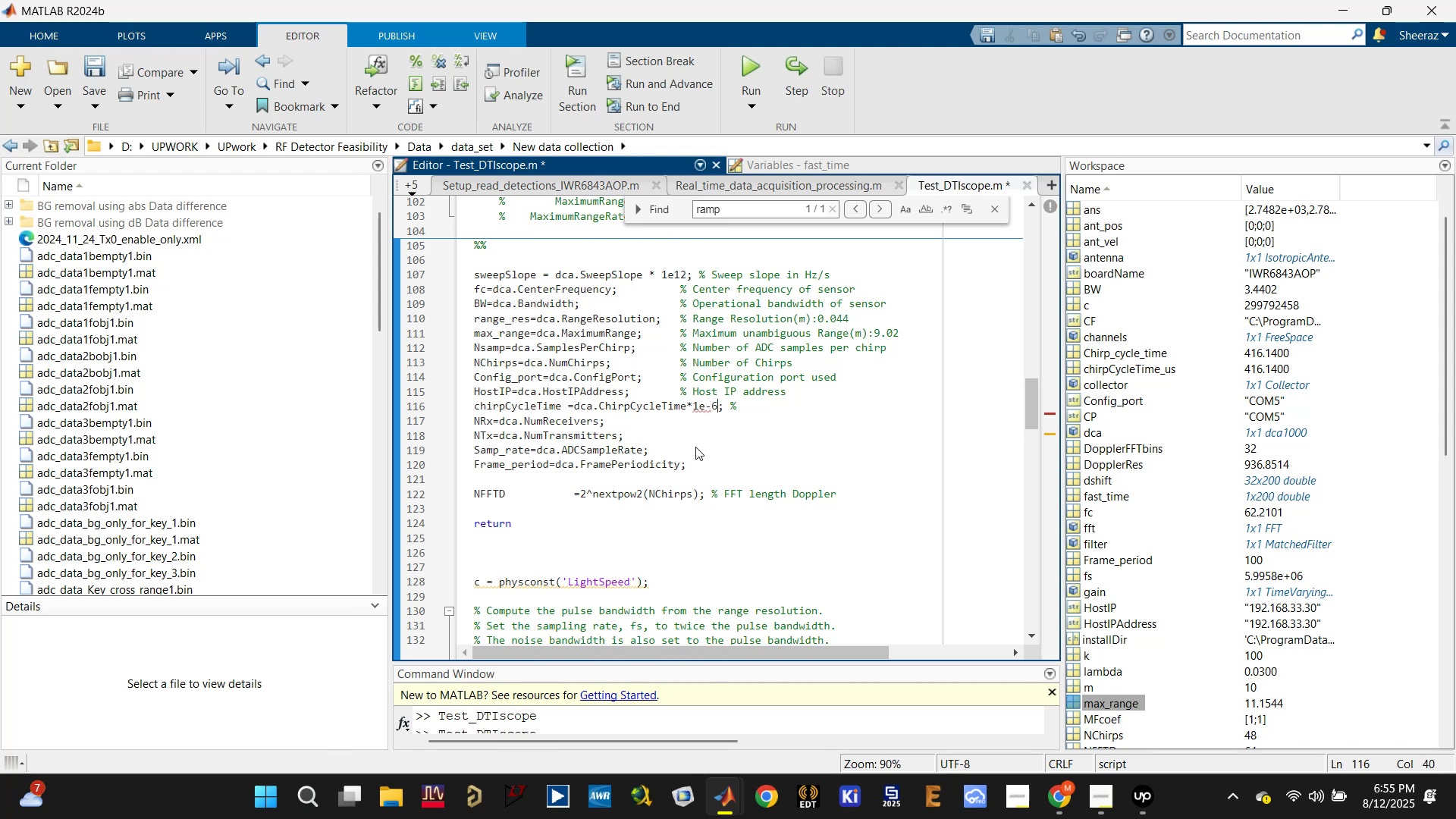 
key(Control+Enter)
 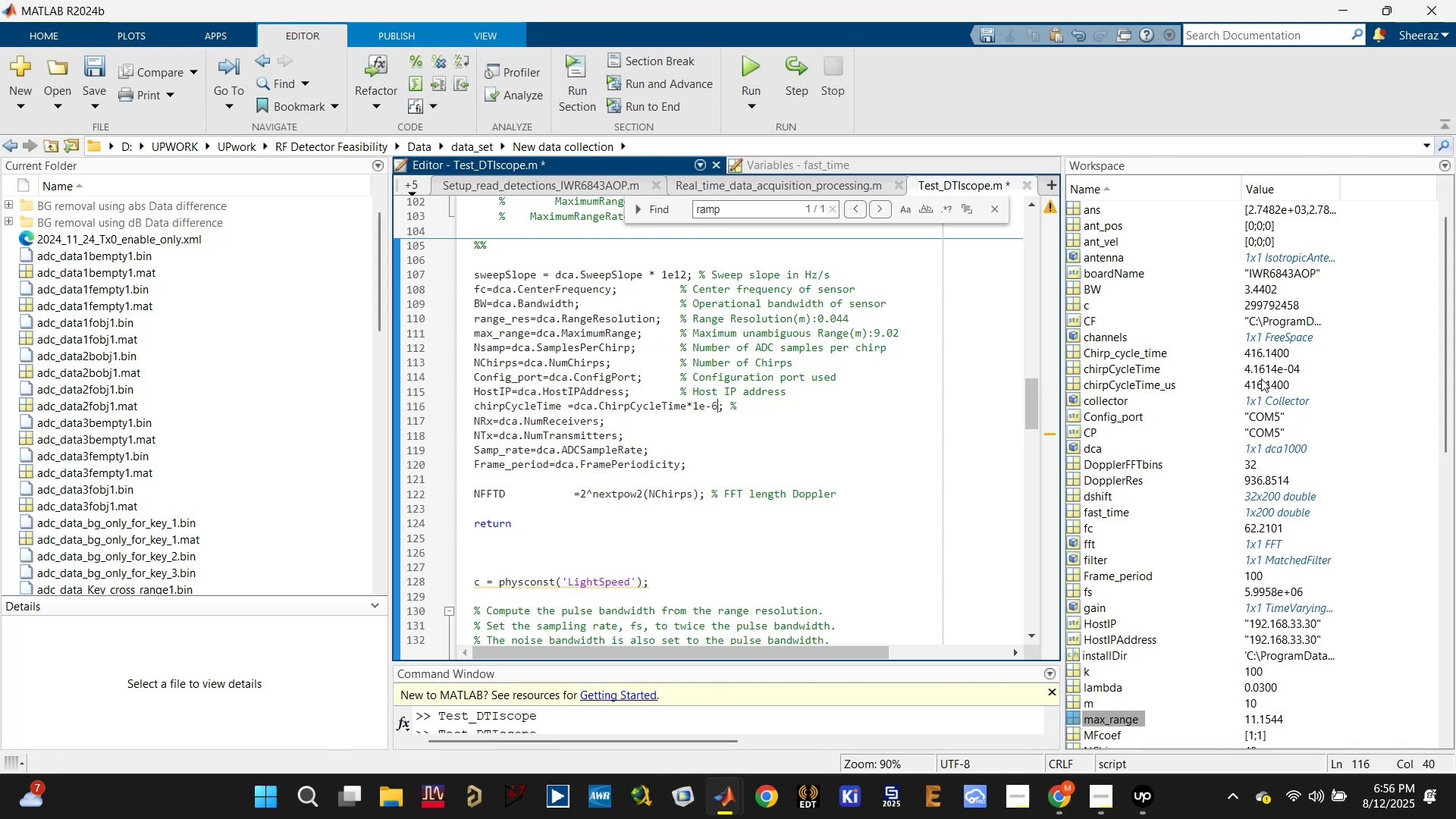 
wait(5.78)
 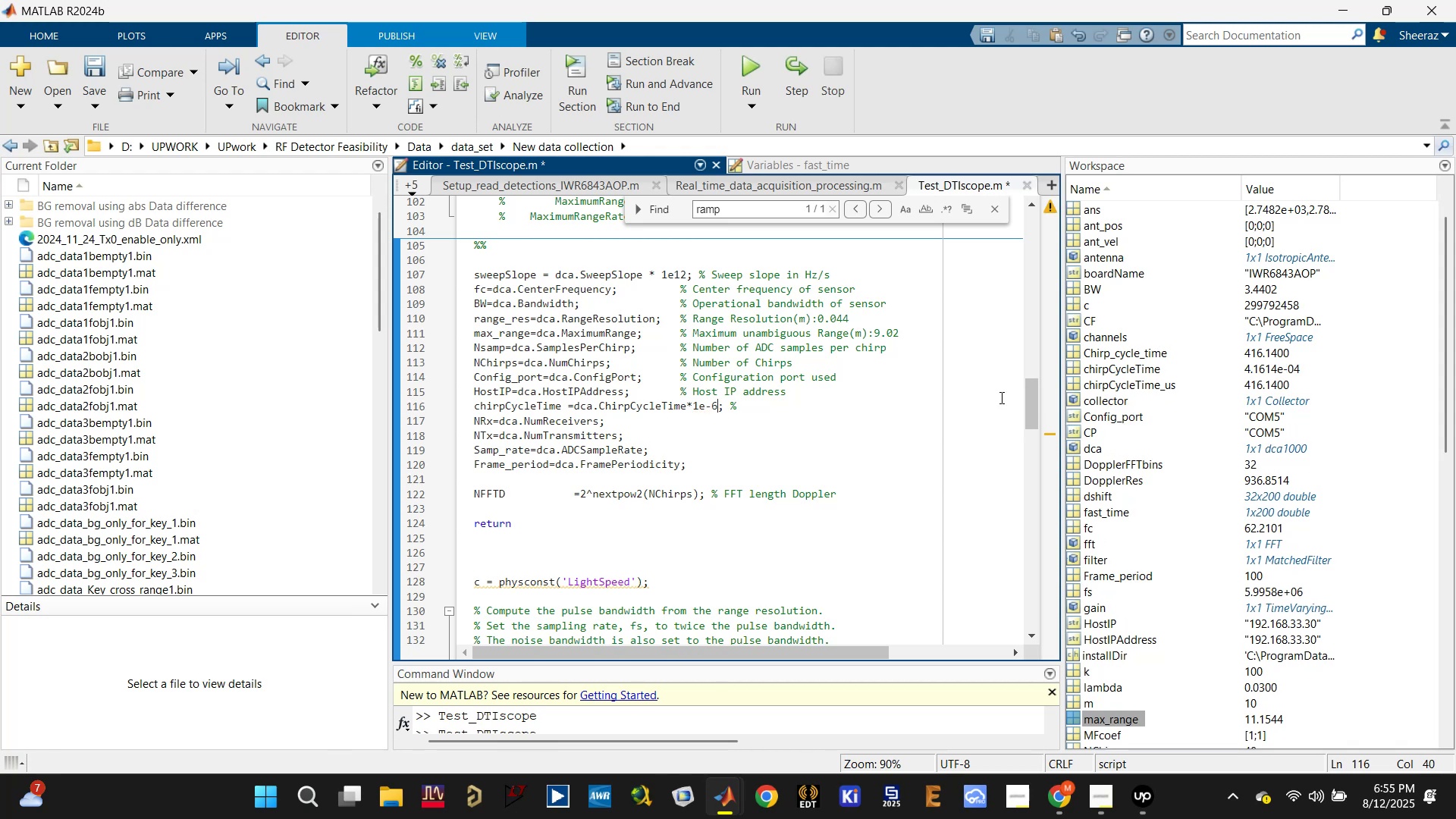 
double_click([720, 419])
 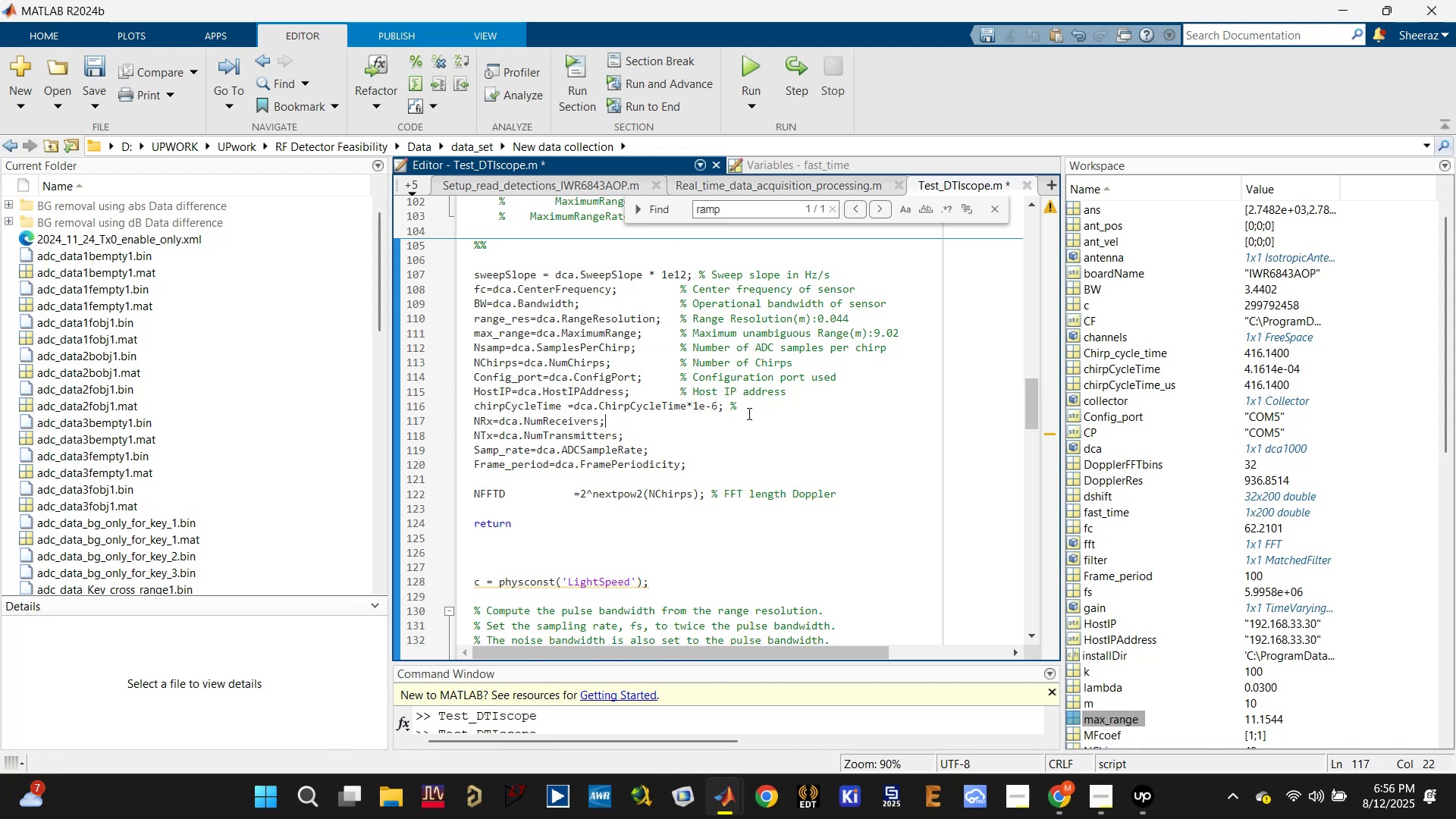 
triple_click([771, 401])
 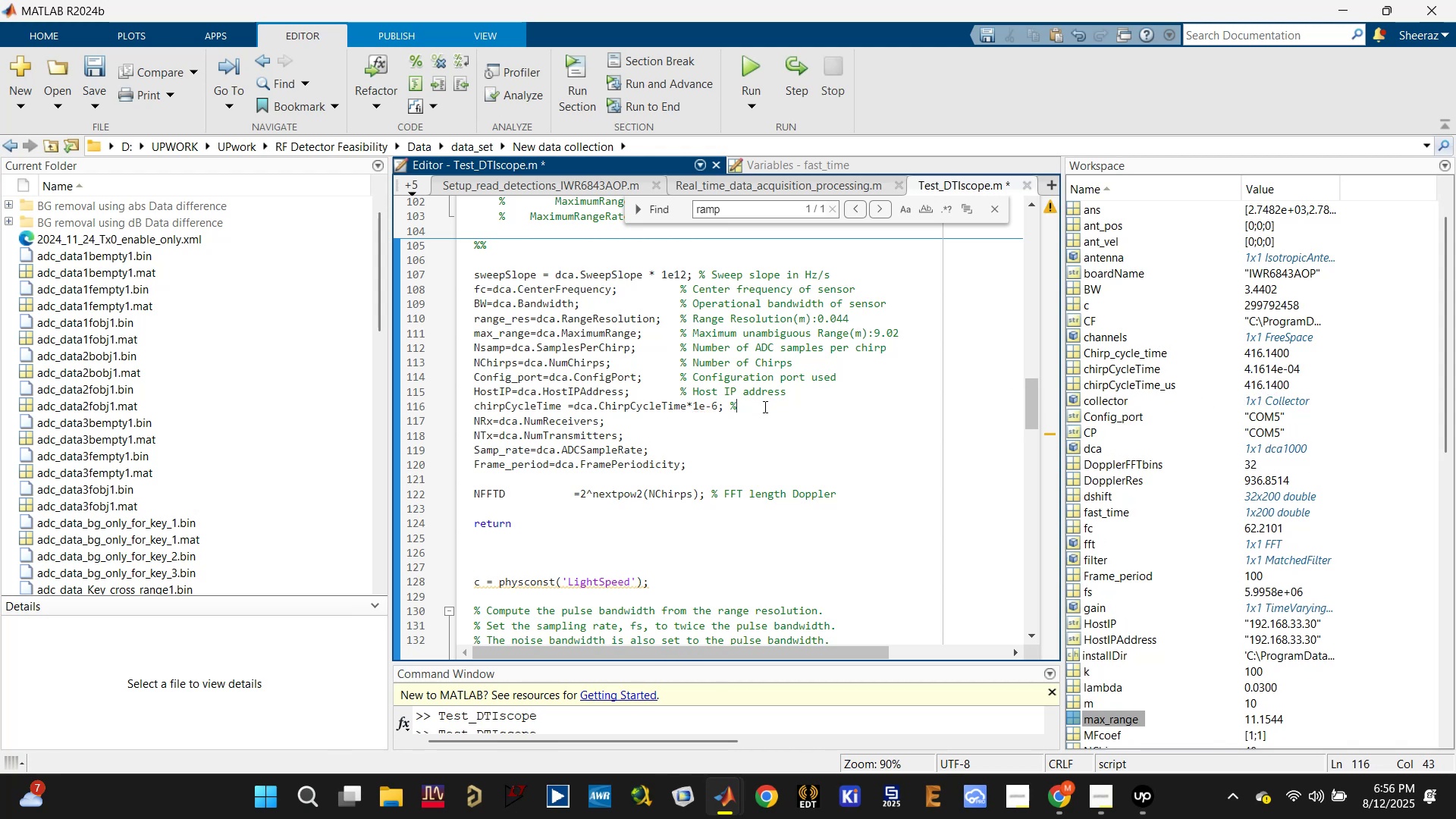 
hold_key(key=ControlLeft, duration=0.34)
 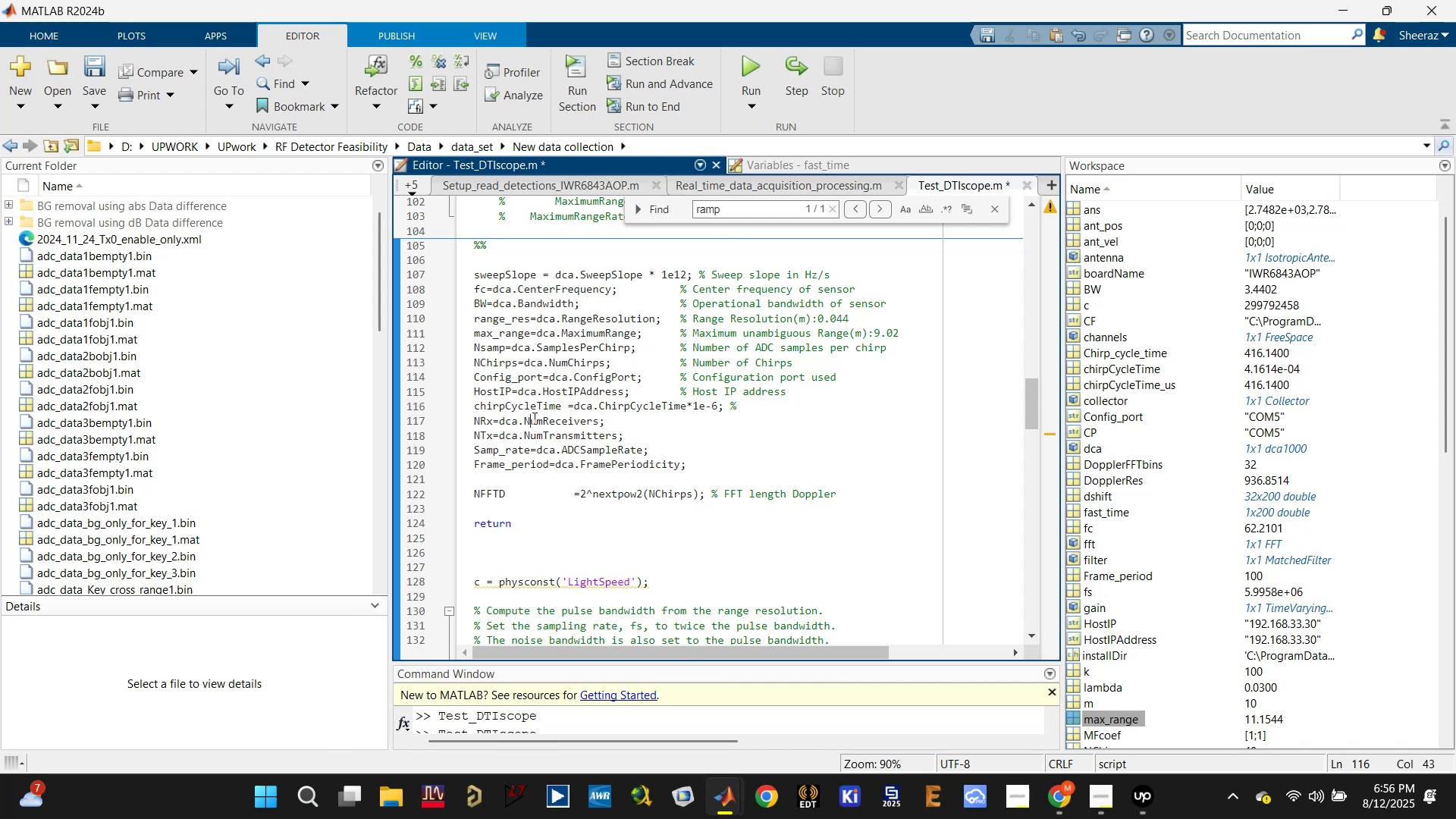 
double_click([563, 419])
 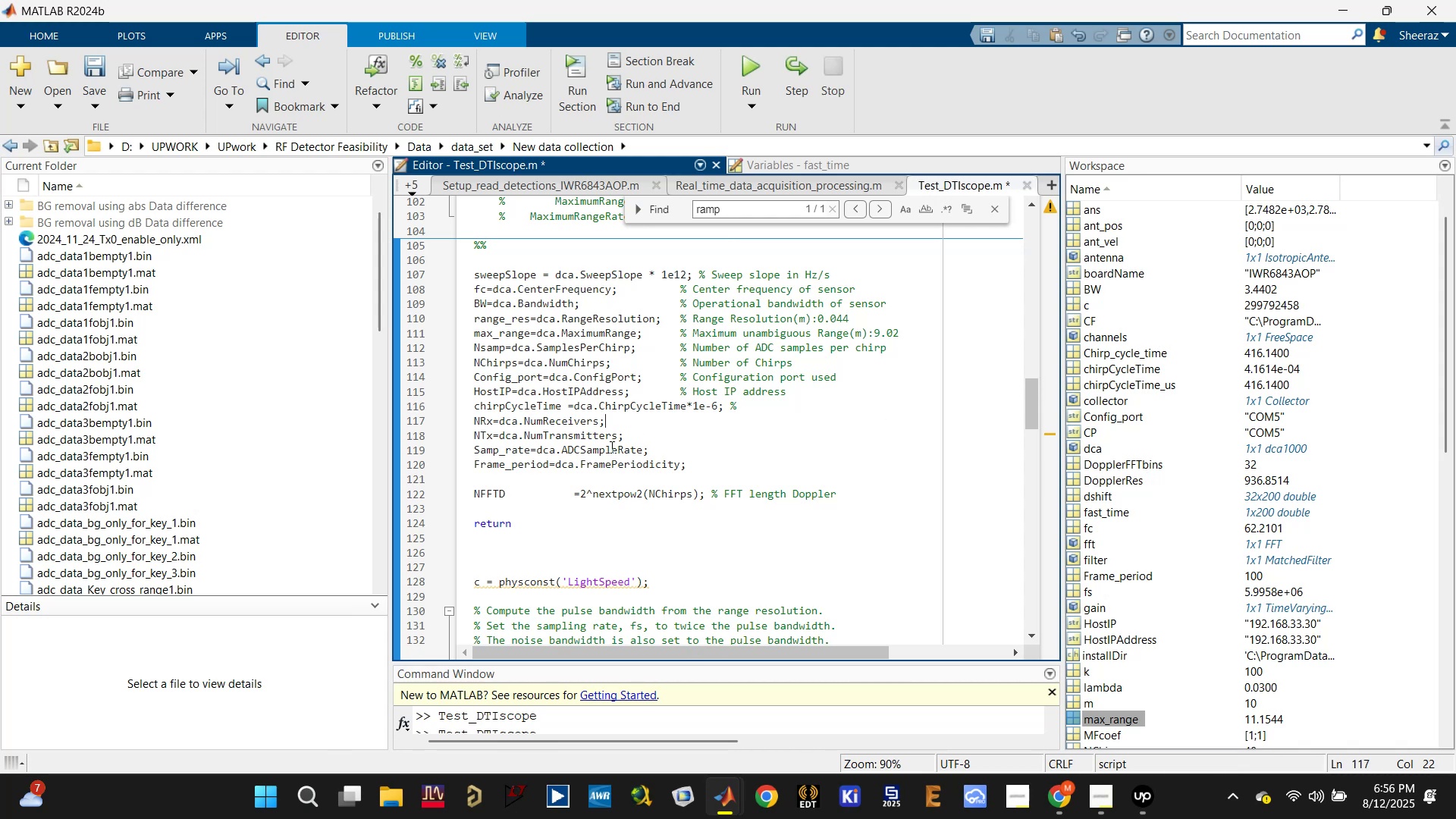 
double_click([524, 459])
 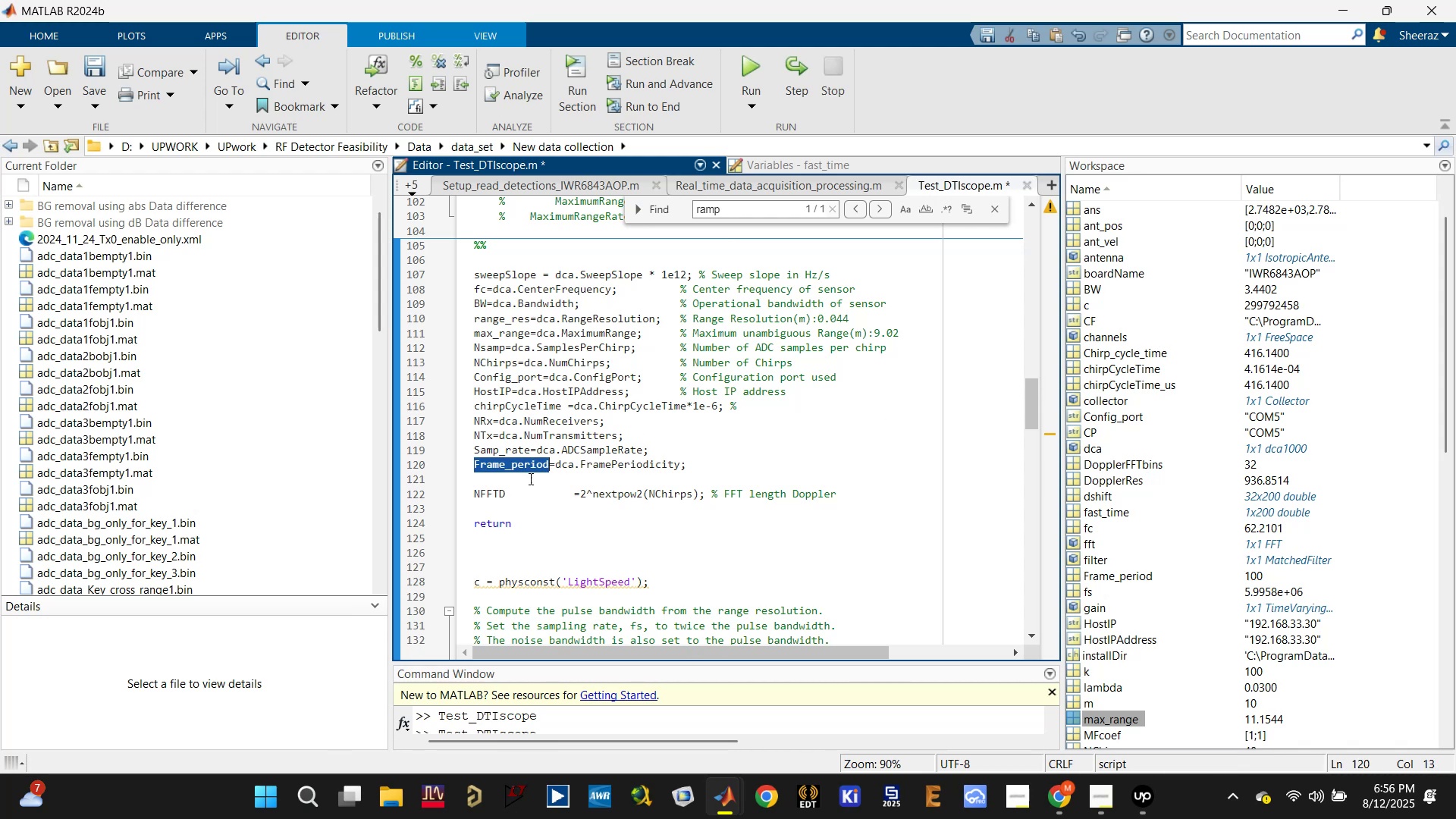 
left_click([502, 492])
 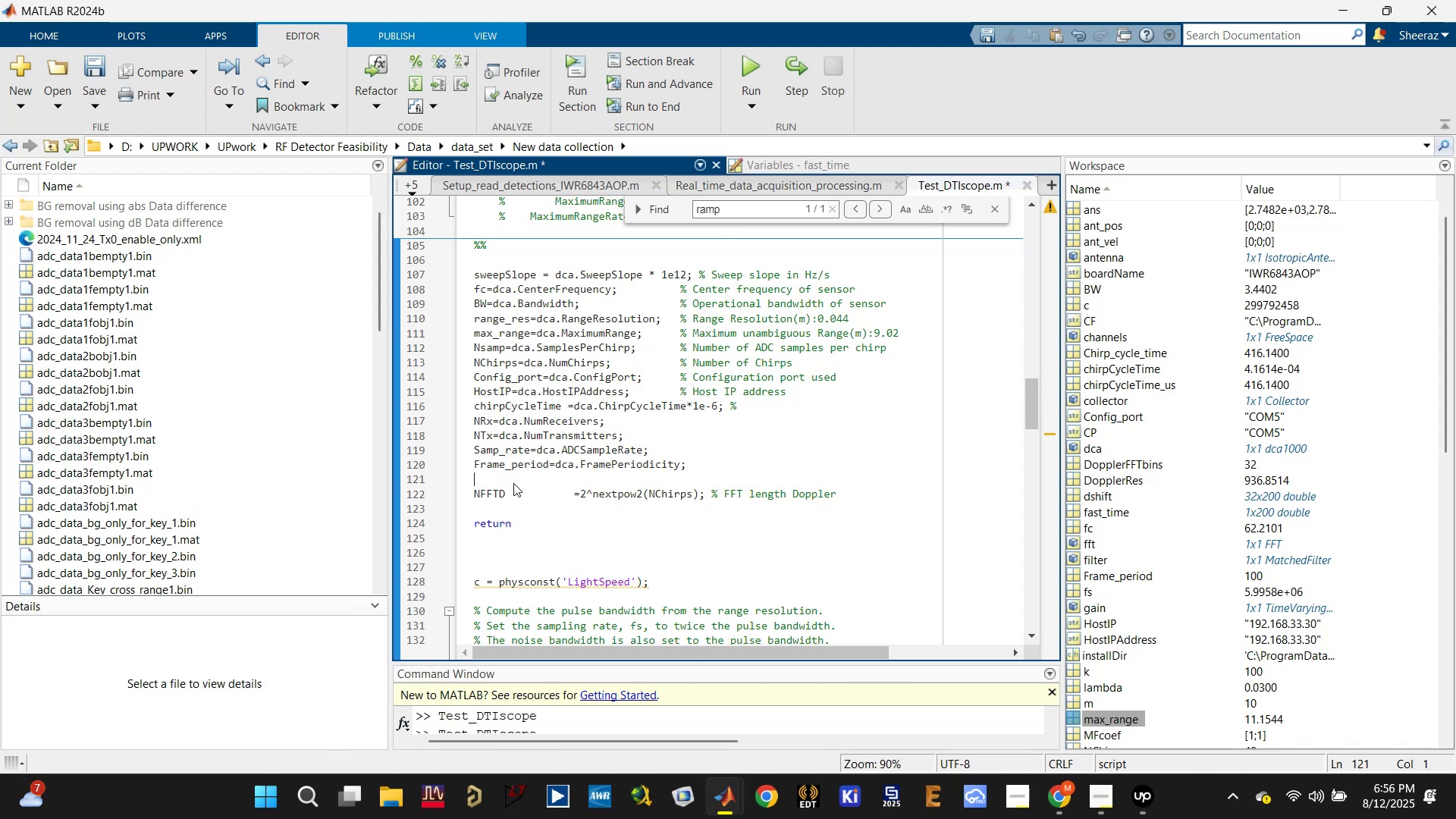 
key(Backspace)
 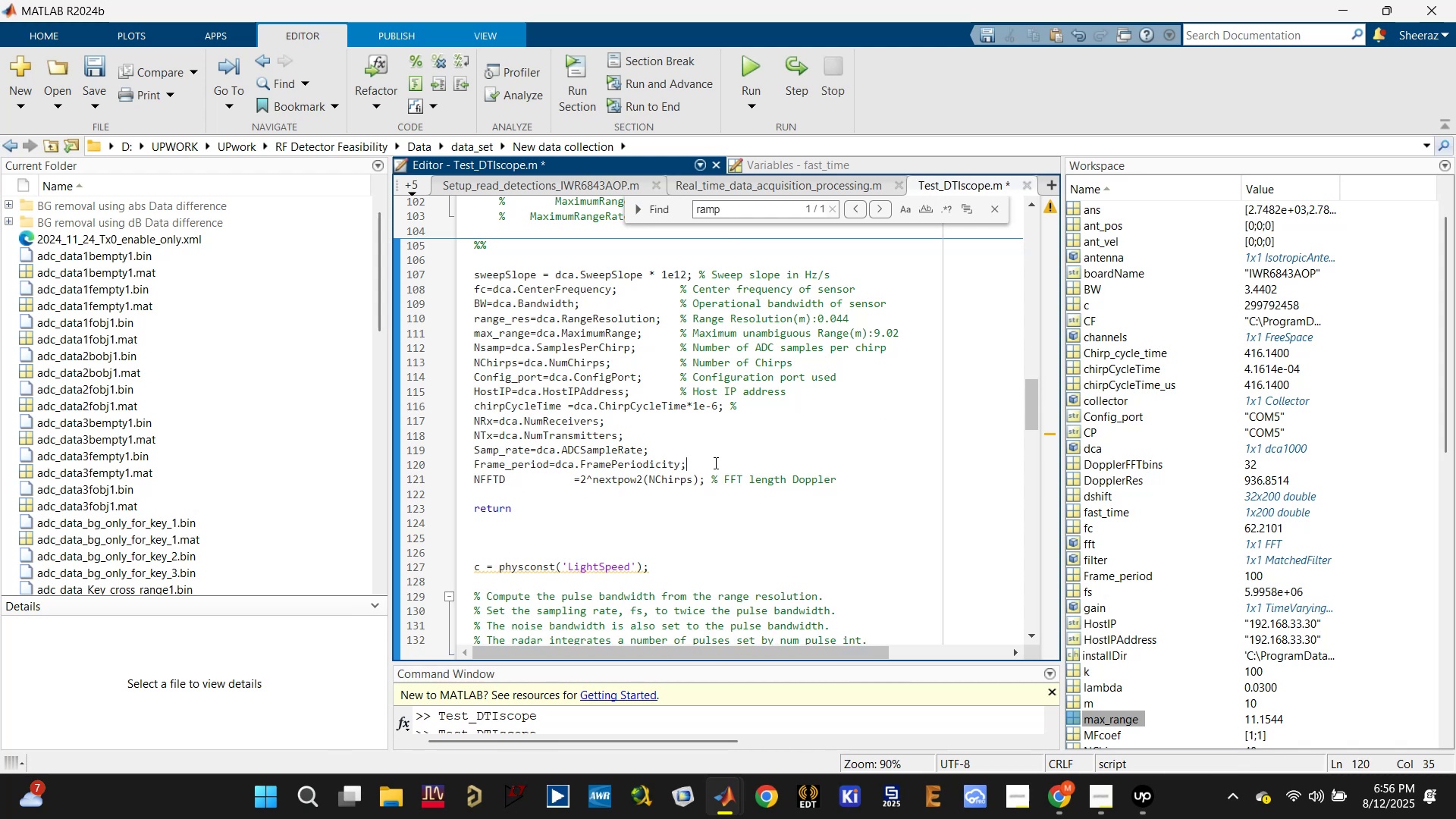 
key(Enter)
 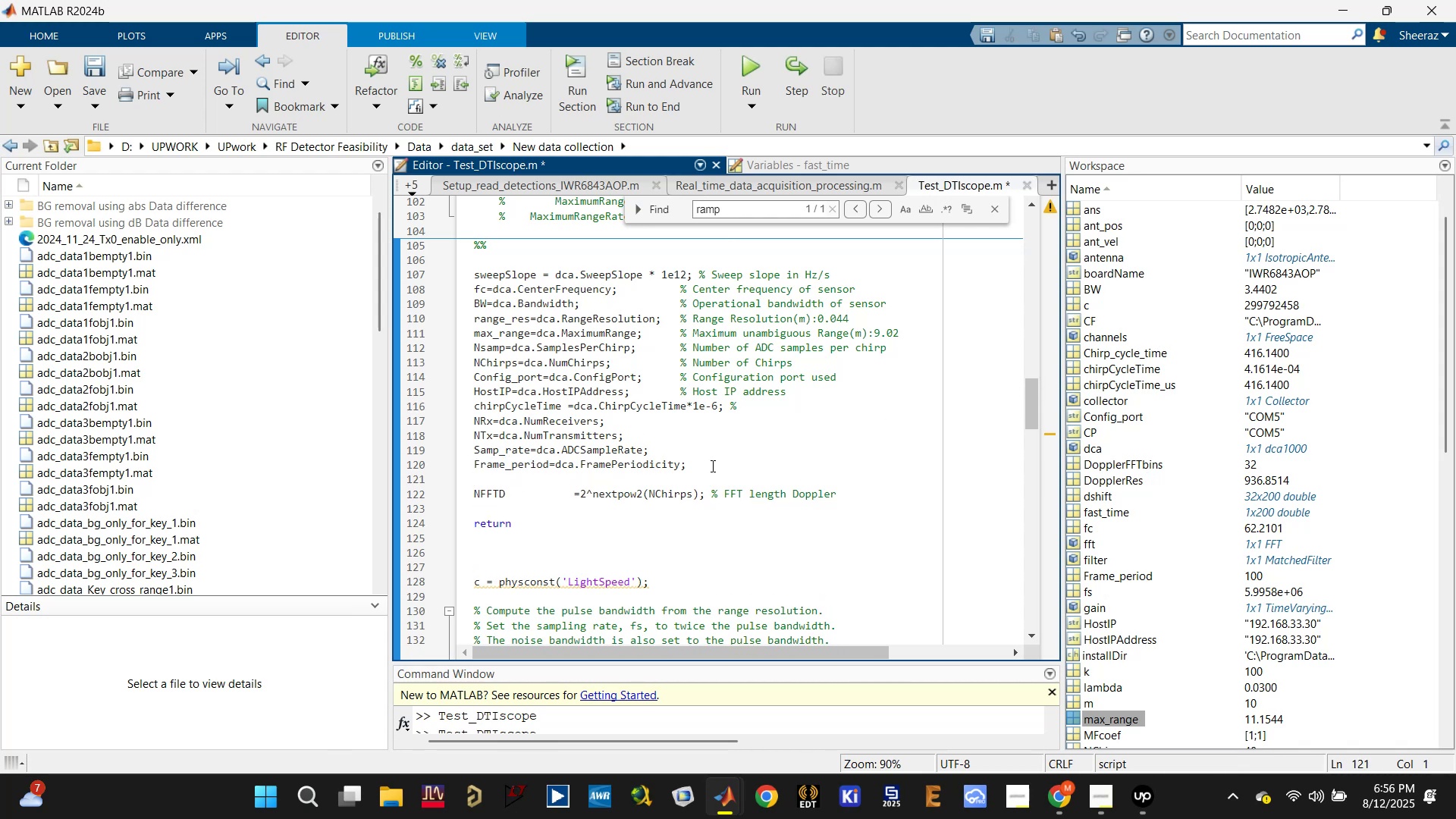 
key(Enter)
 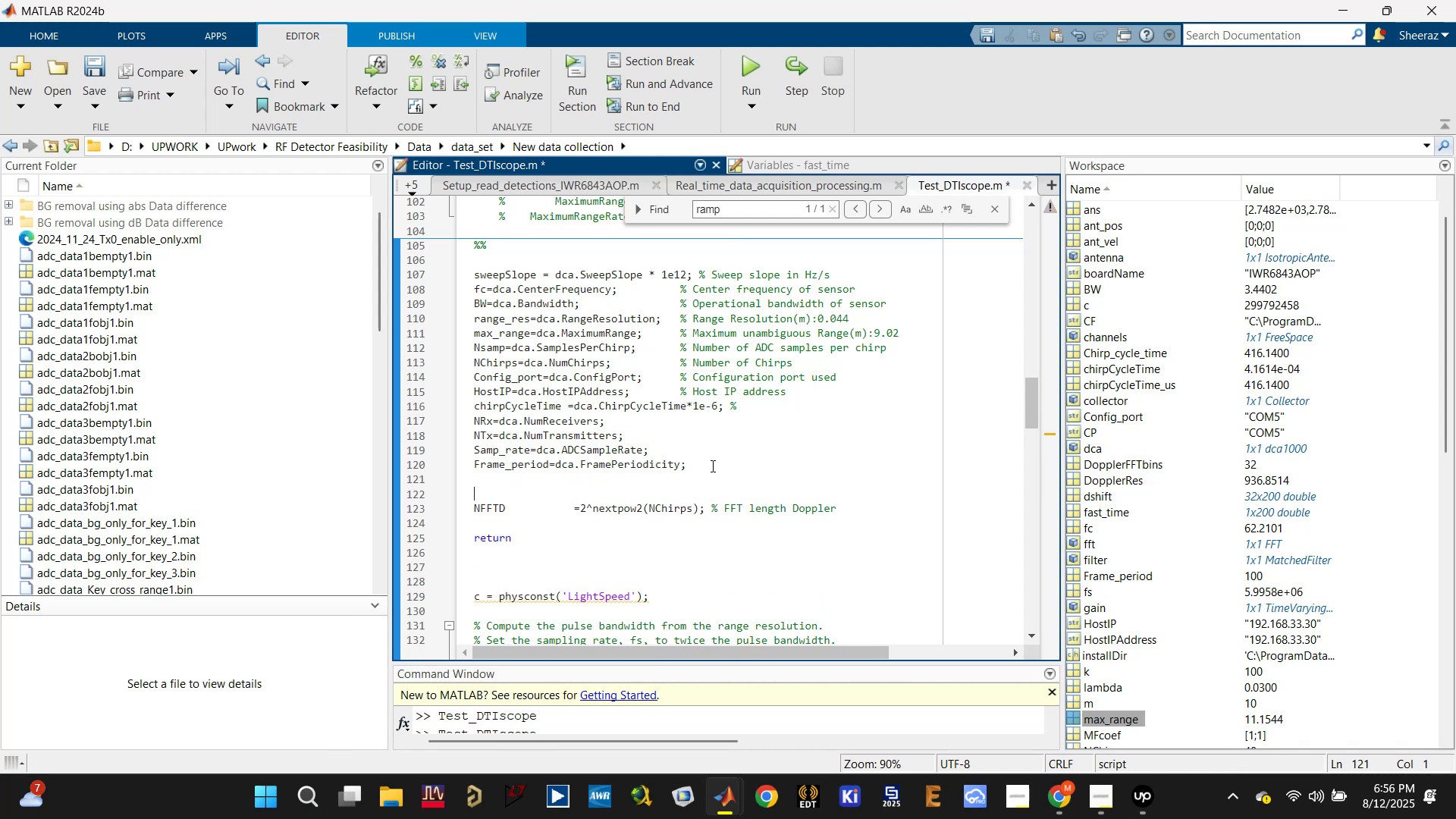 
type(NFFT)
 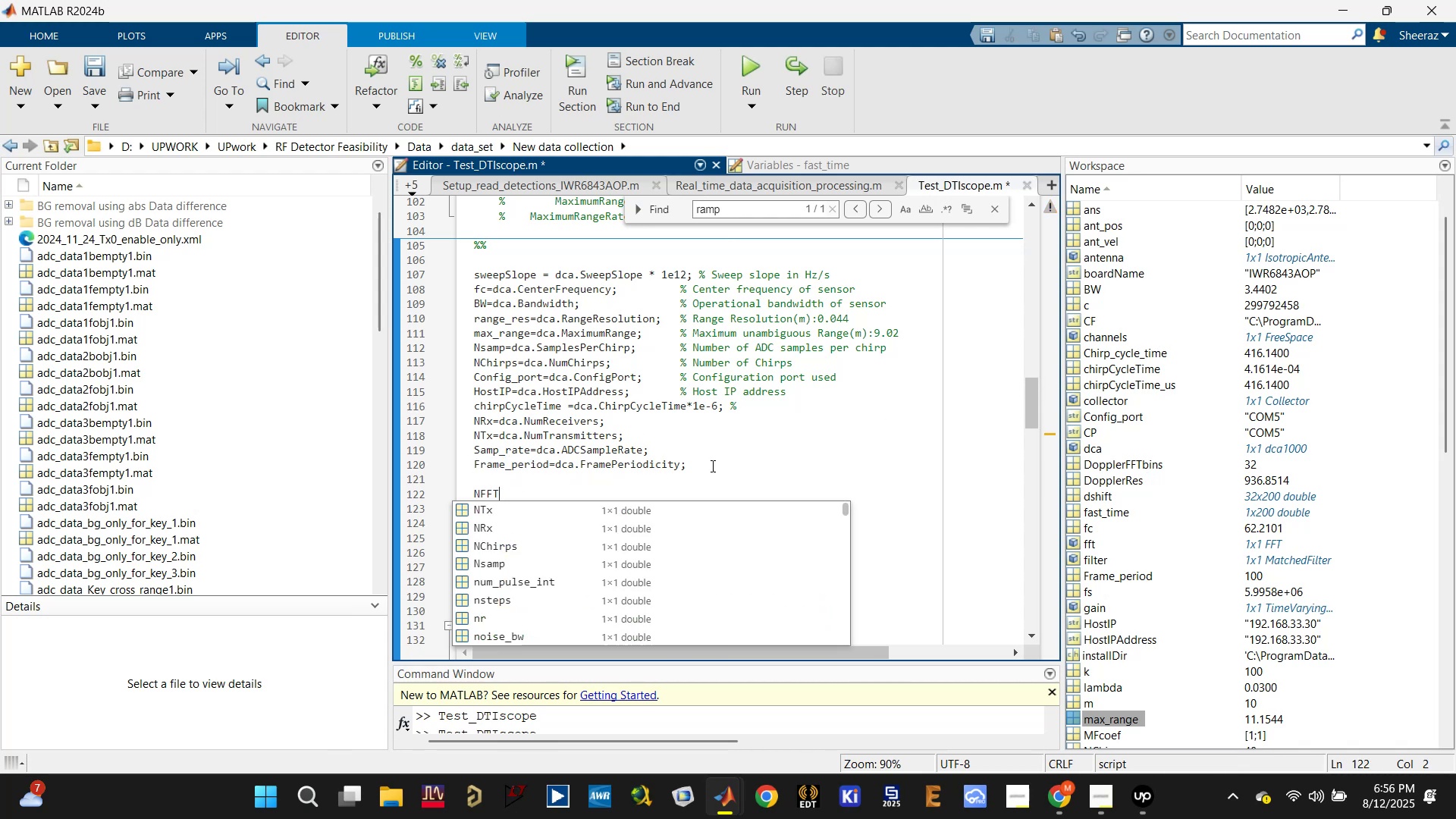 
left_click([711, 466])
 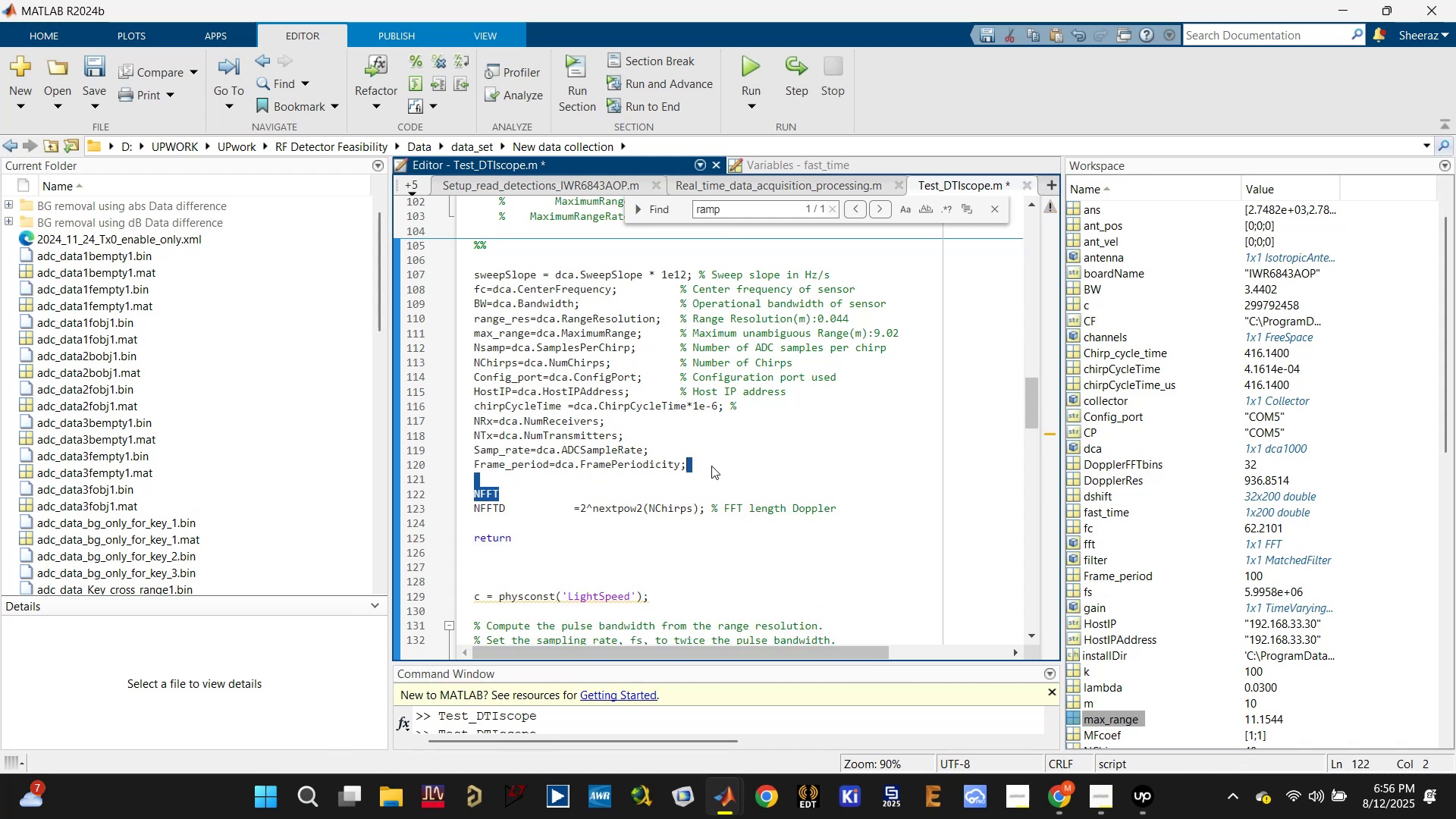 
key(Shift+R)
 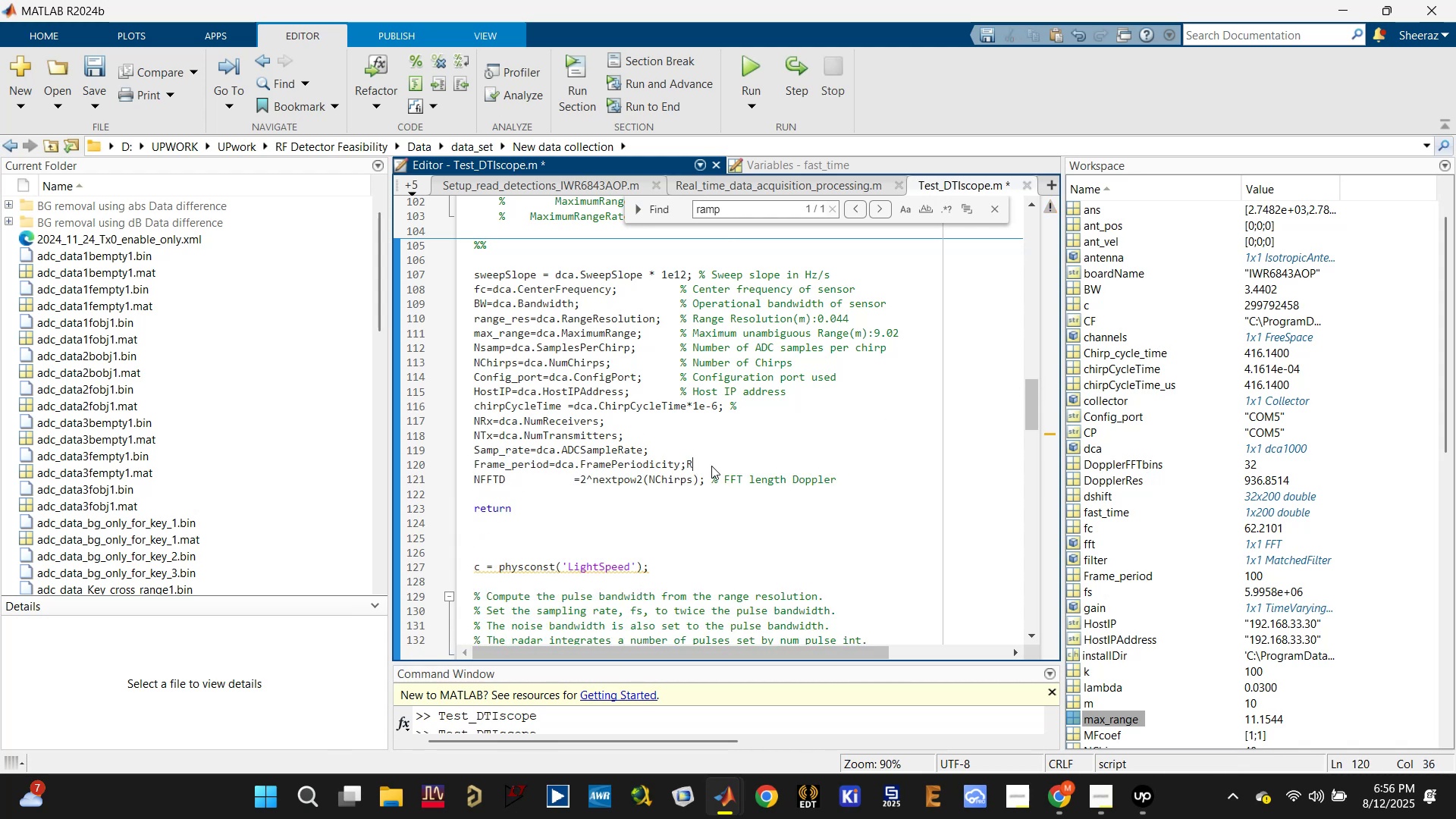 
key(Control+Z)
 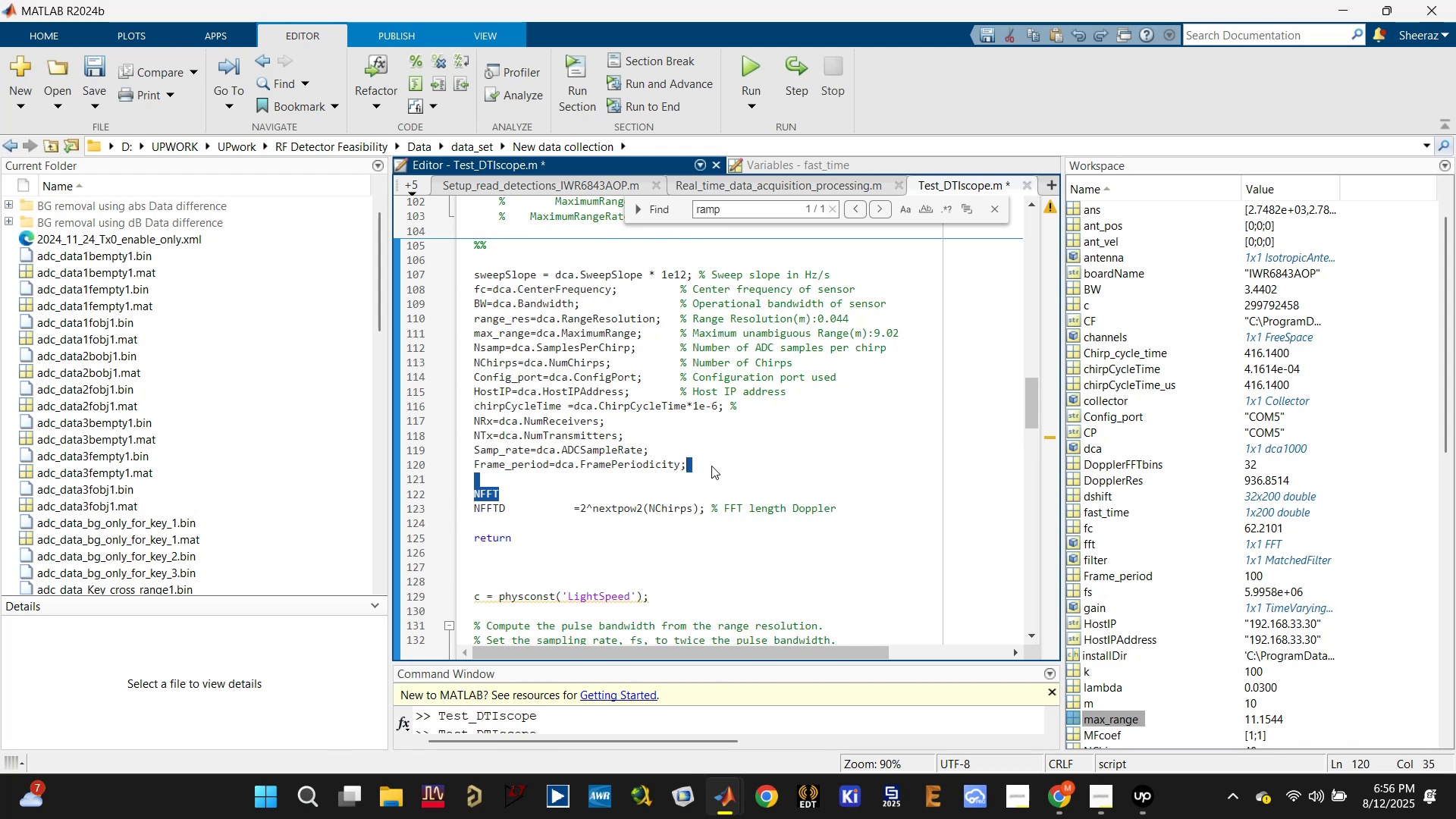 
left_click([601, 498])
 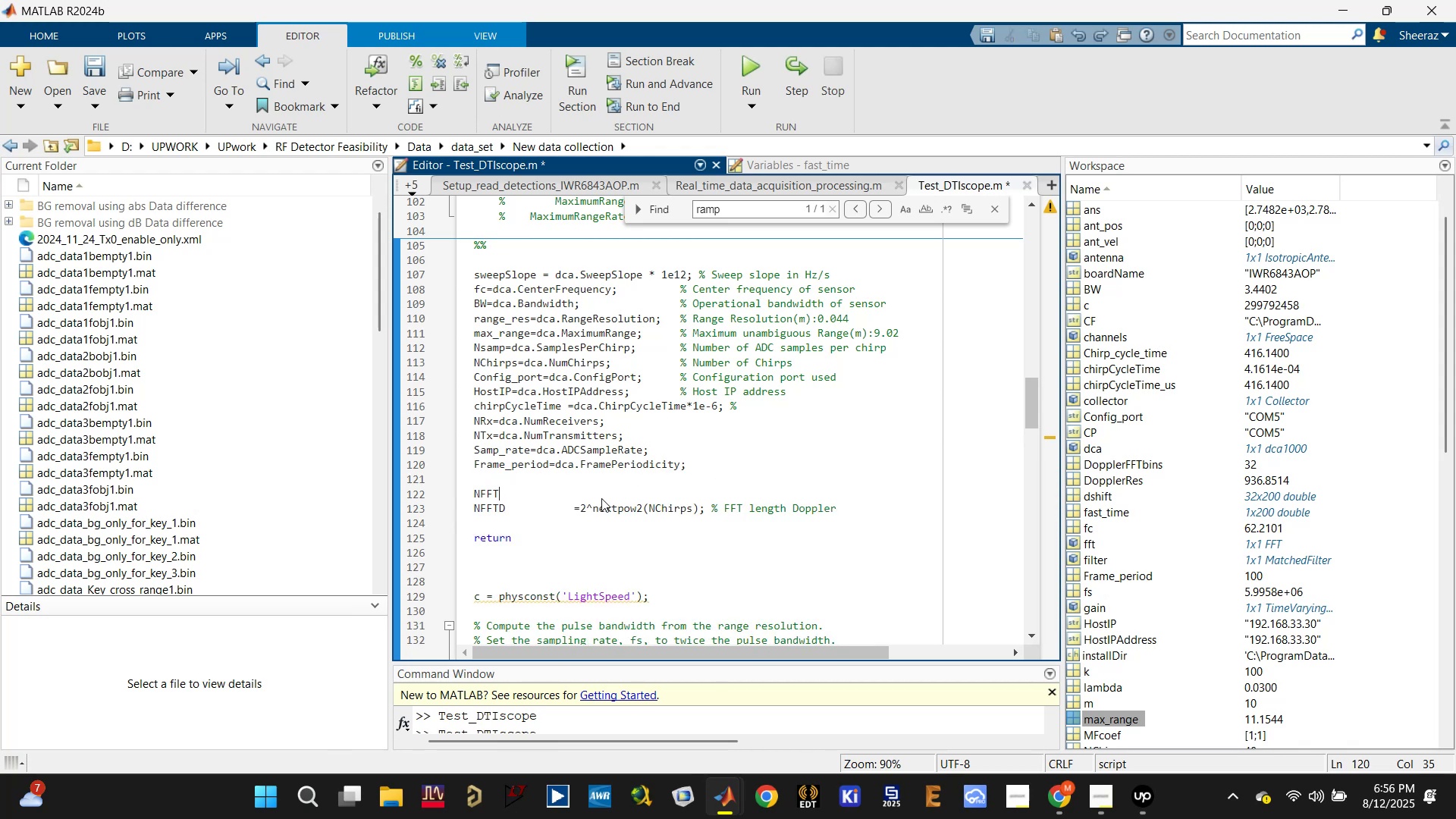 
key(Shift+R)
 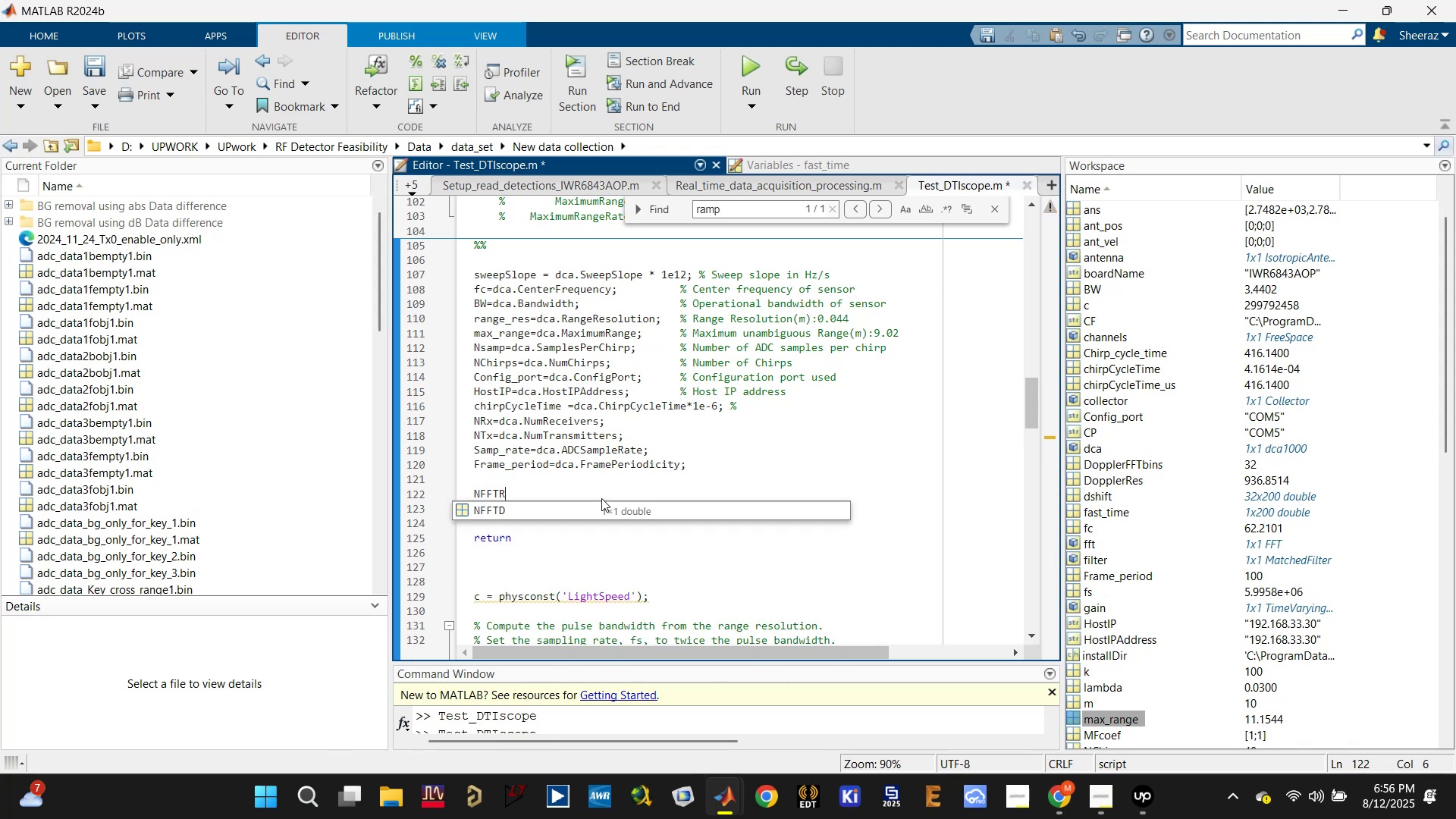 
key(Equal)
 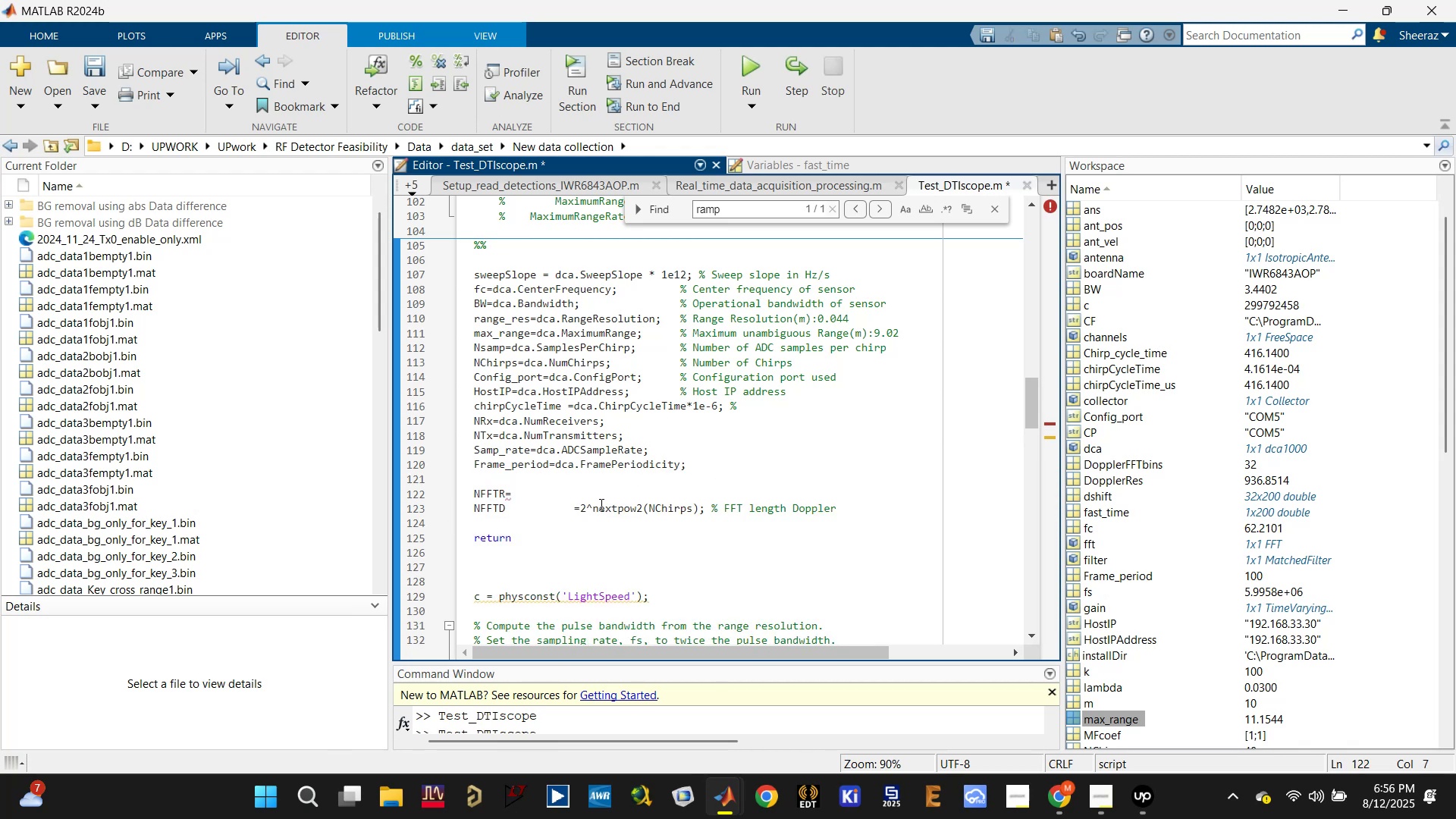 
left_click_drag(start_coordinate=[573, 507], to_coordinate=[851, 507])
 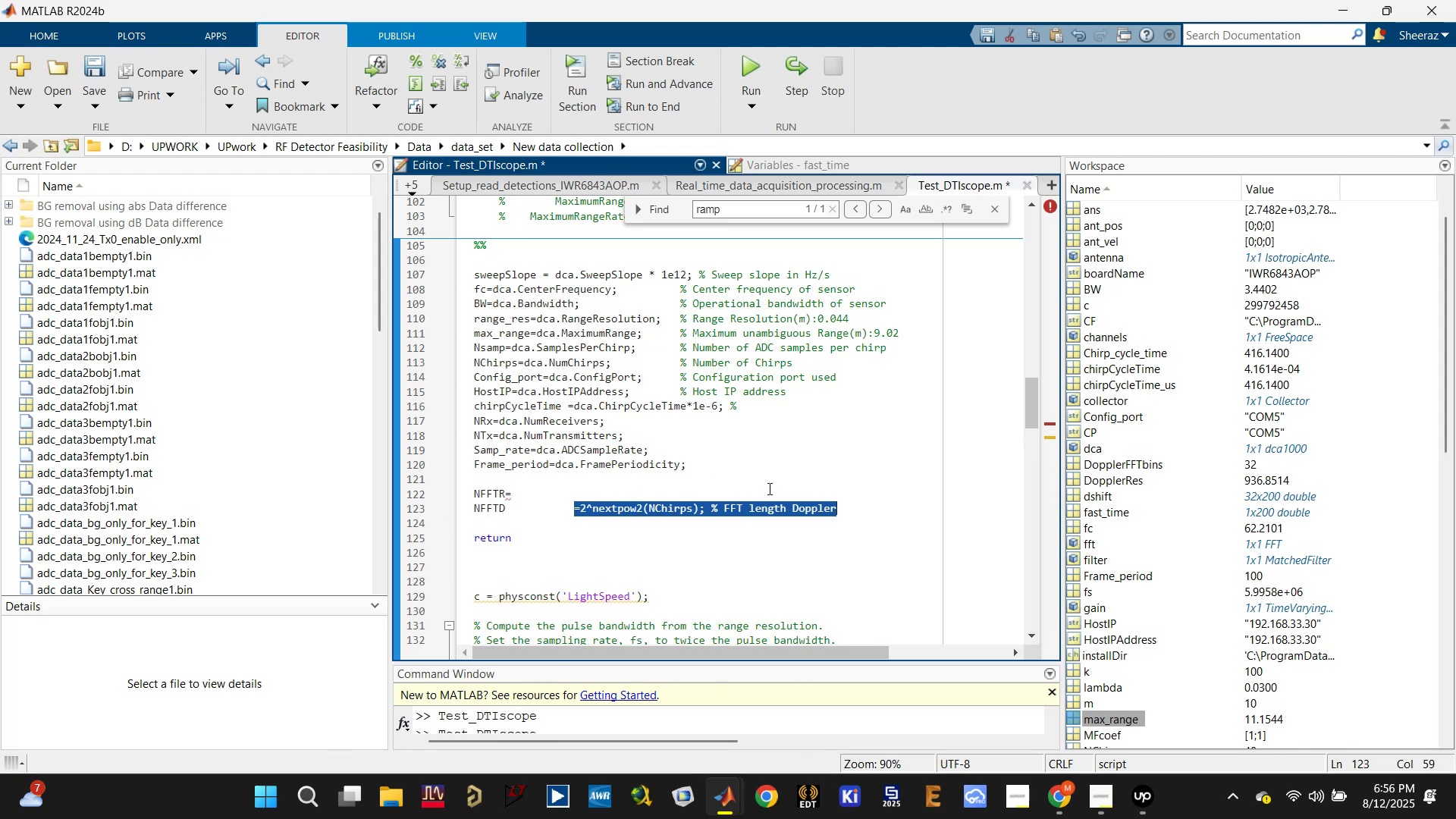 
key(Control+C)
 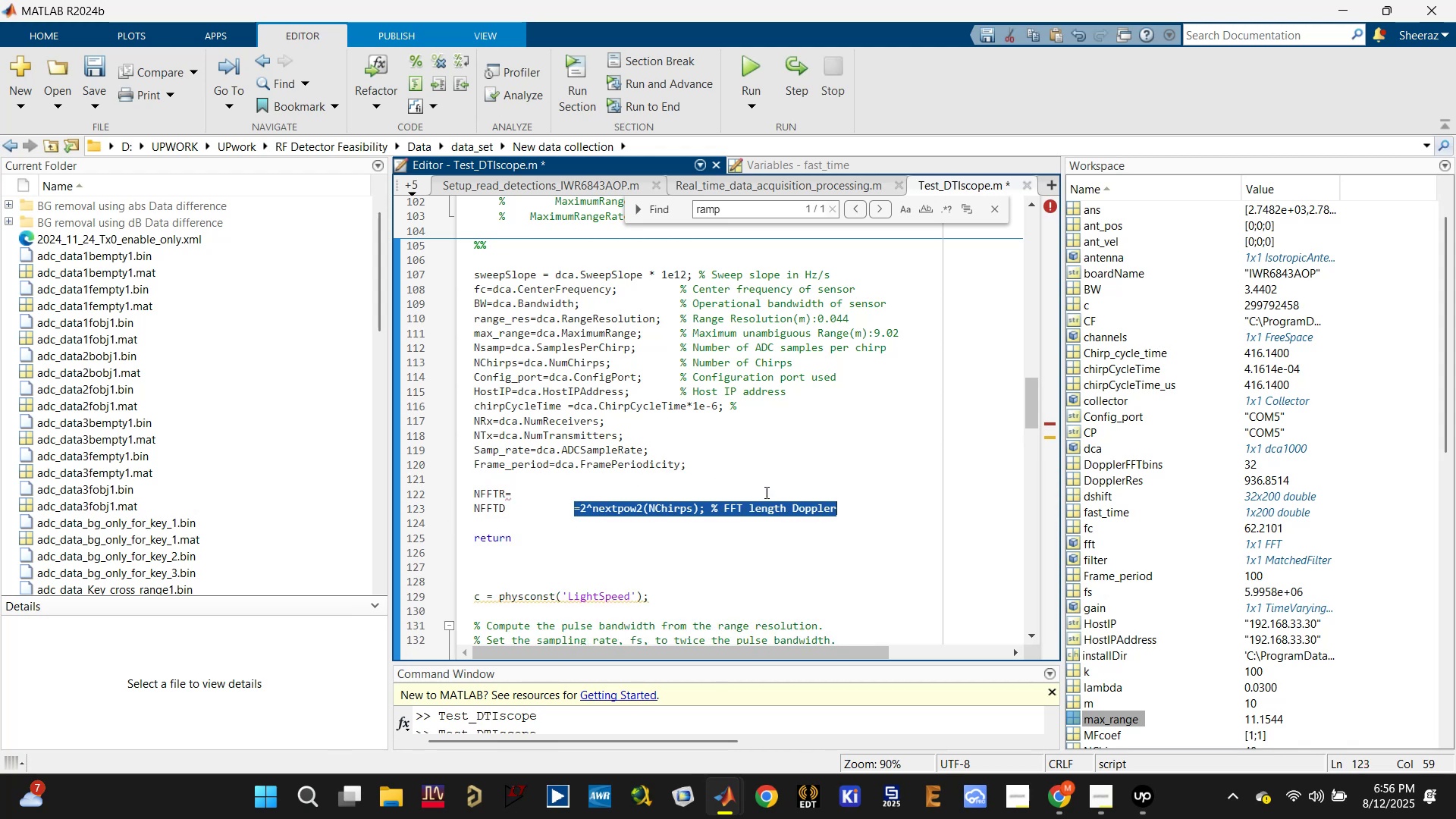 
left_click([768, 488])
 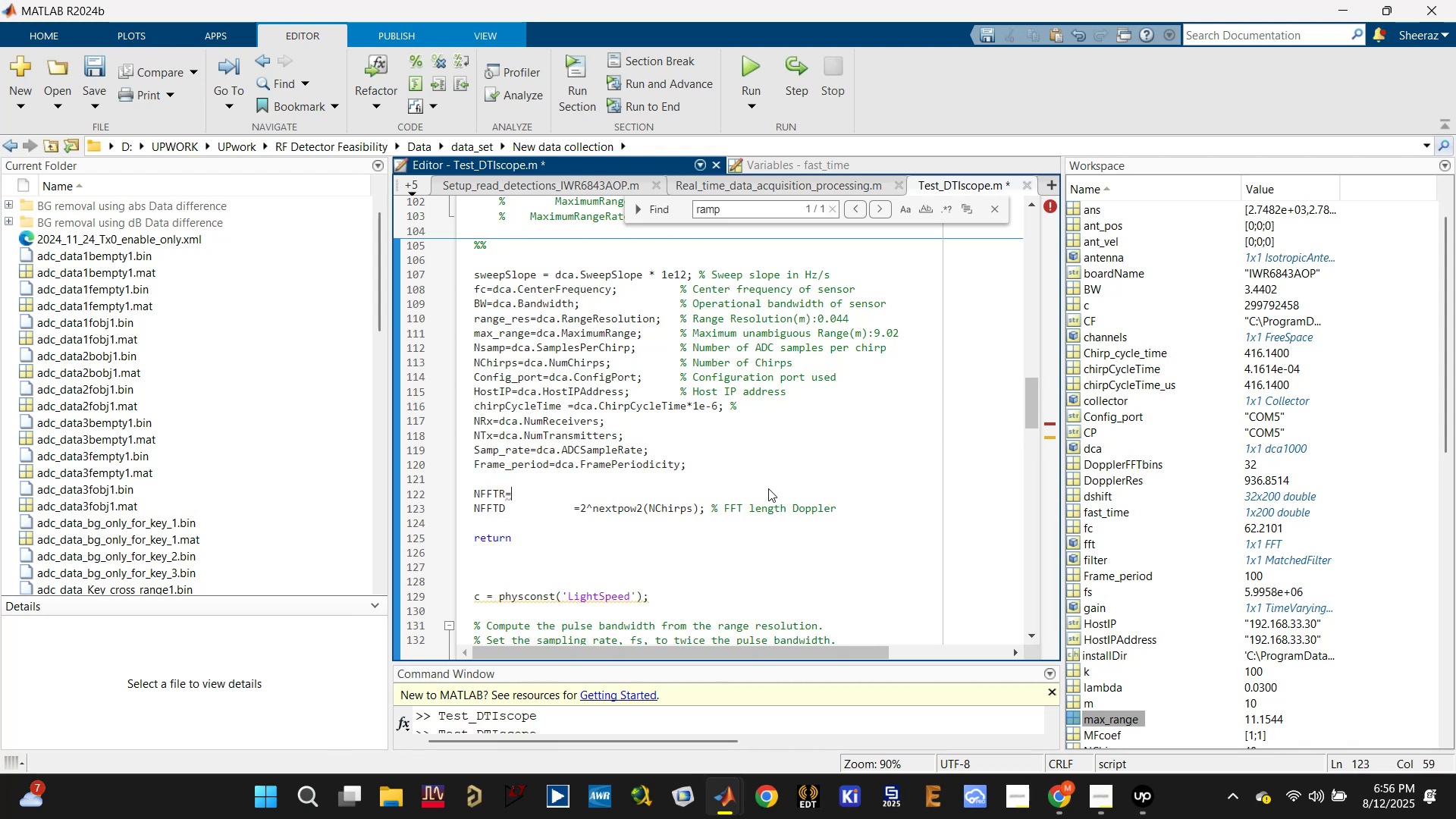 
key(Control+V)
 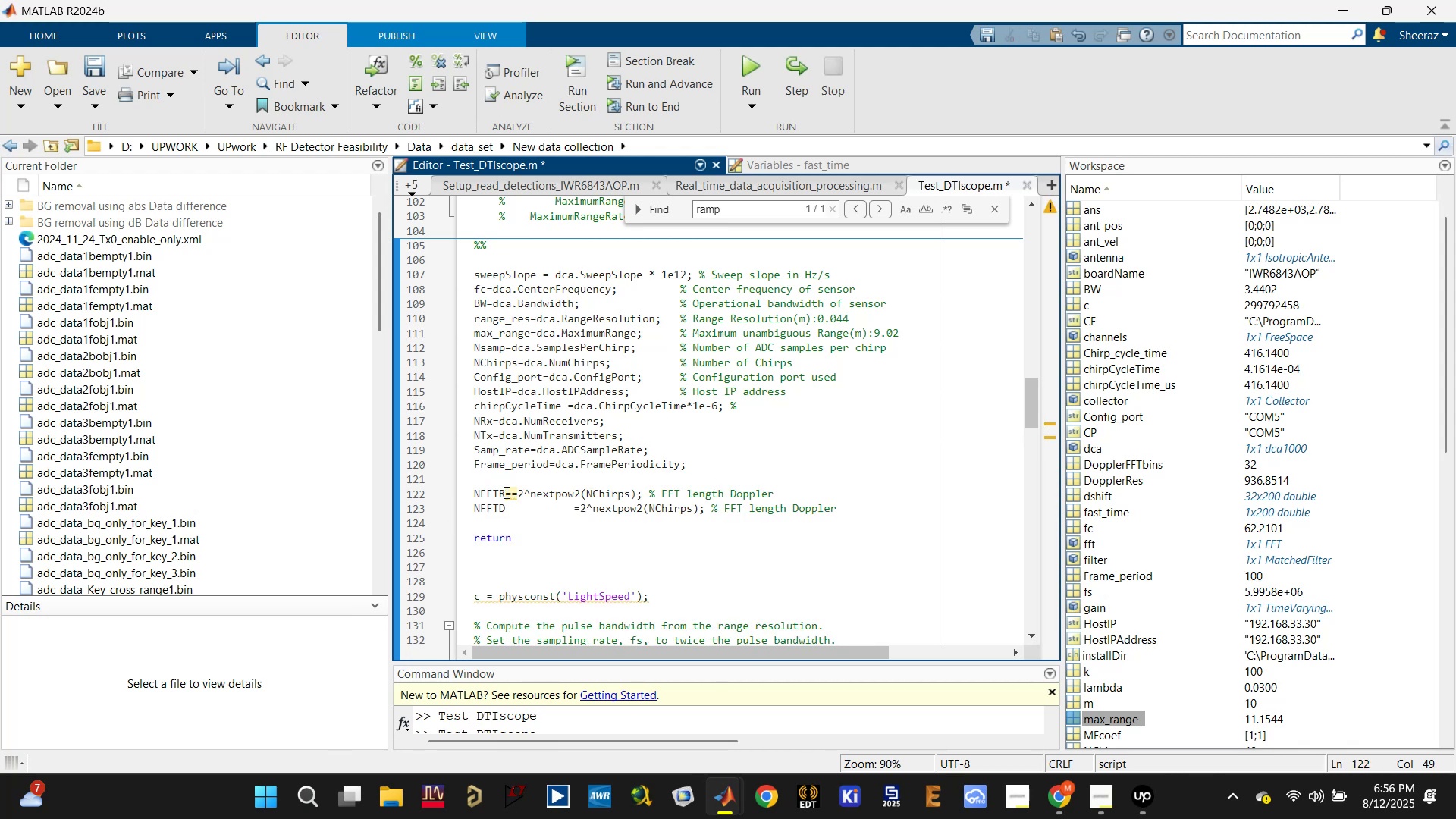 
left_click([519, 491])
 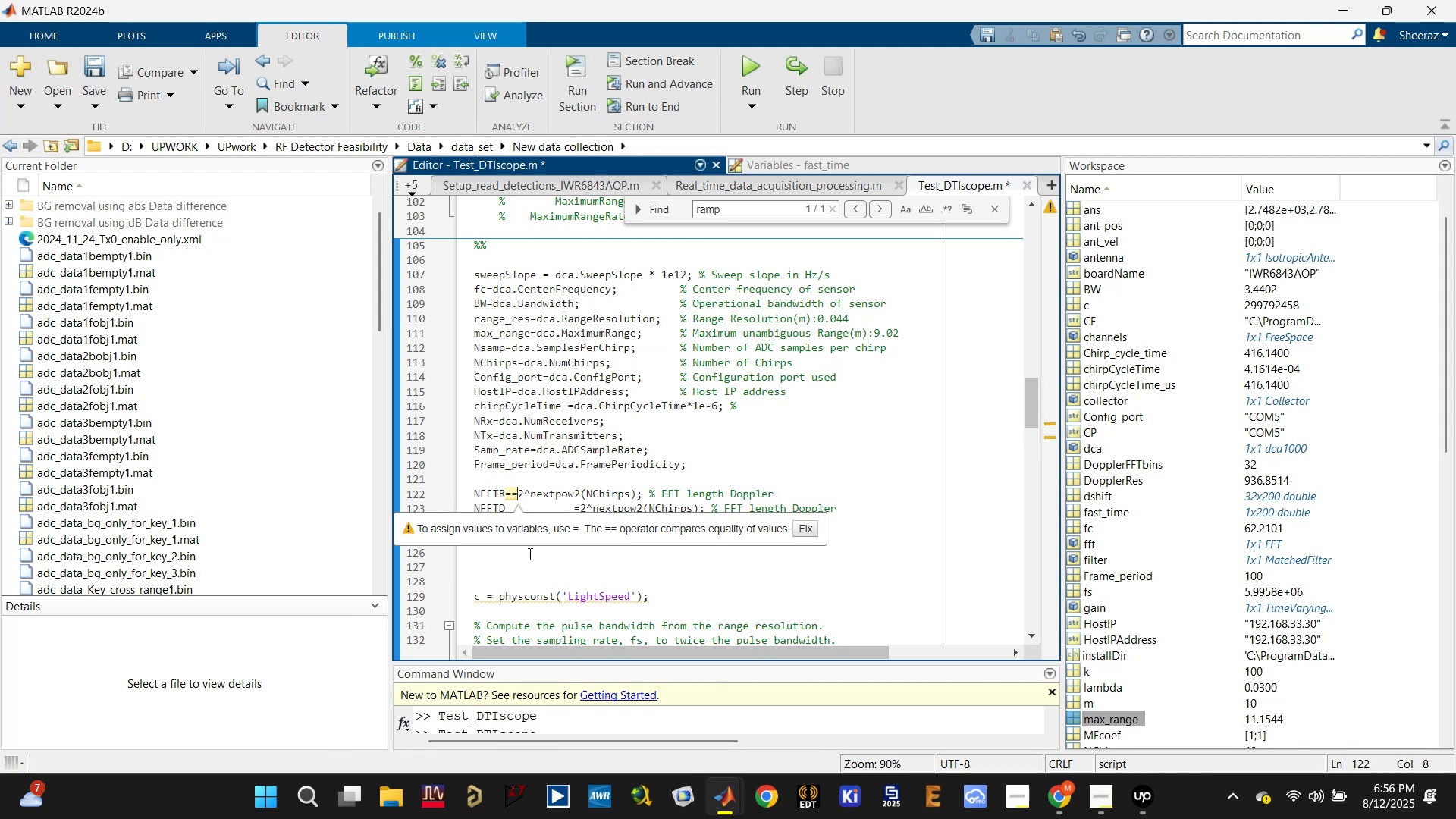 
key(Backspace)
 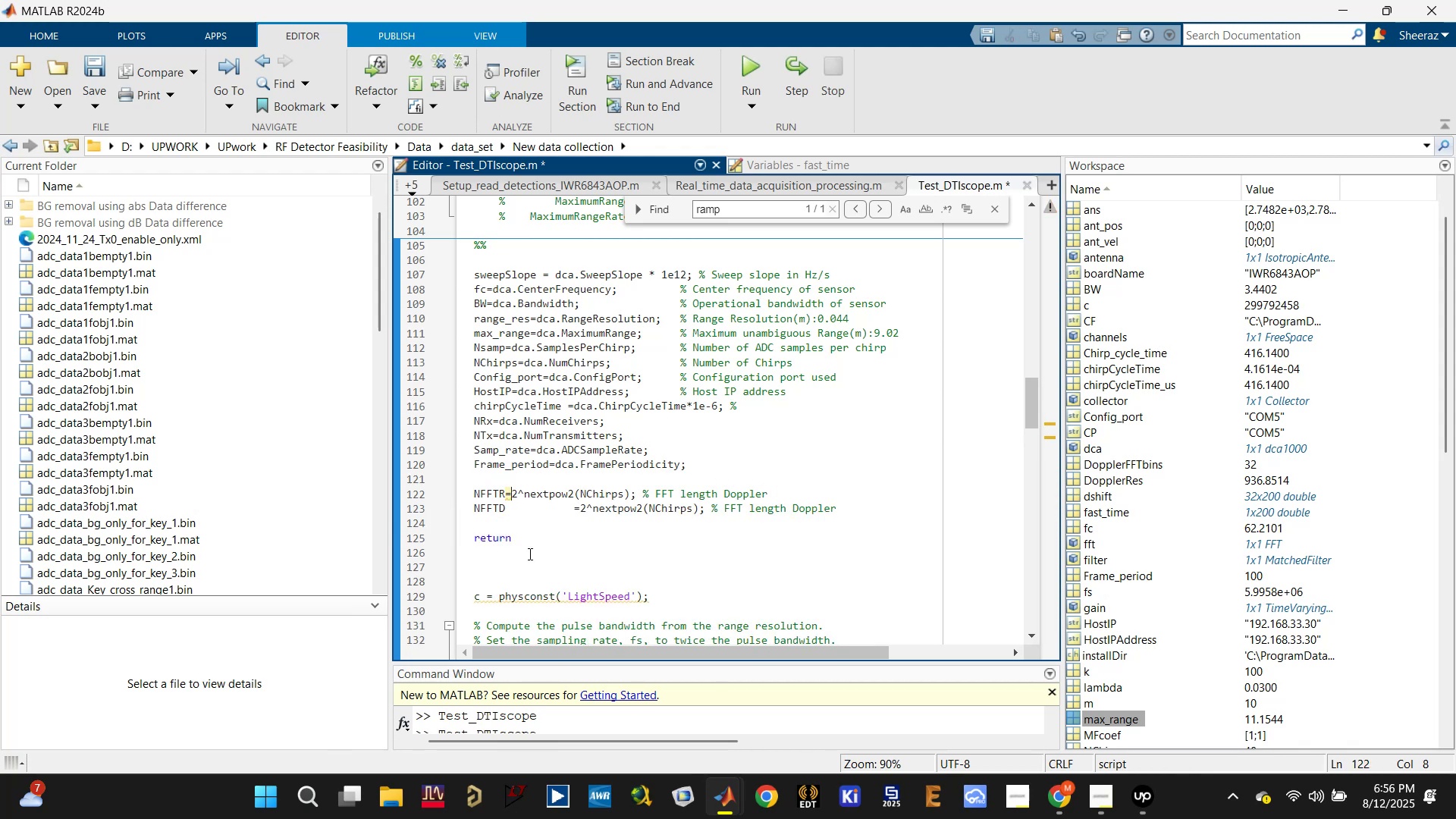 
key(Tab)
 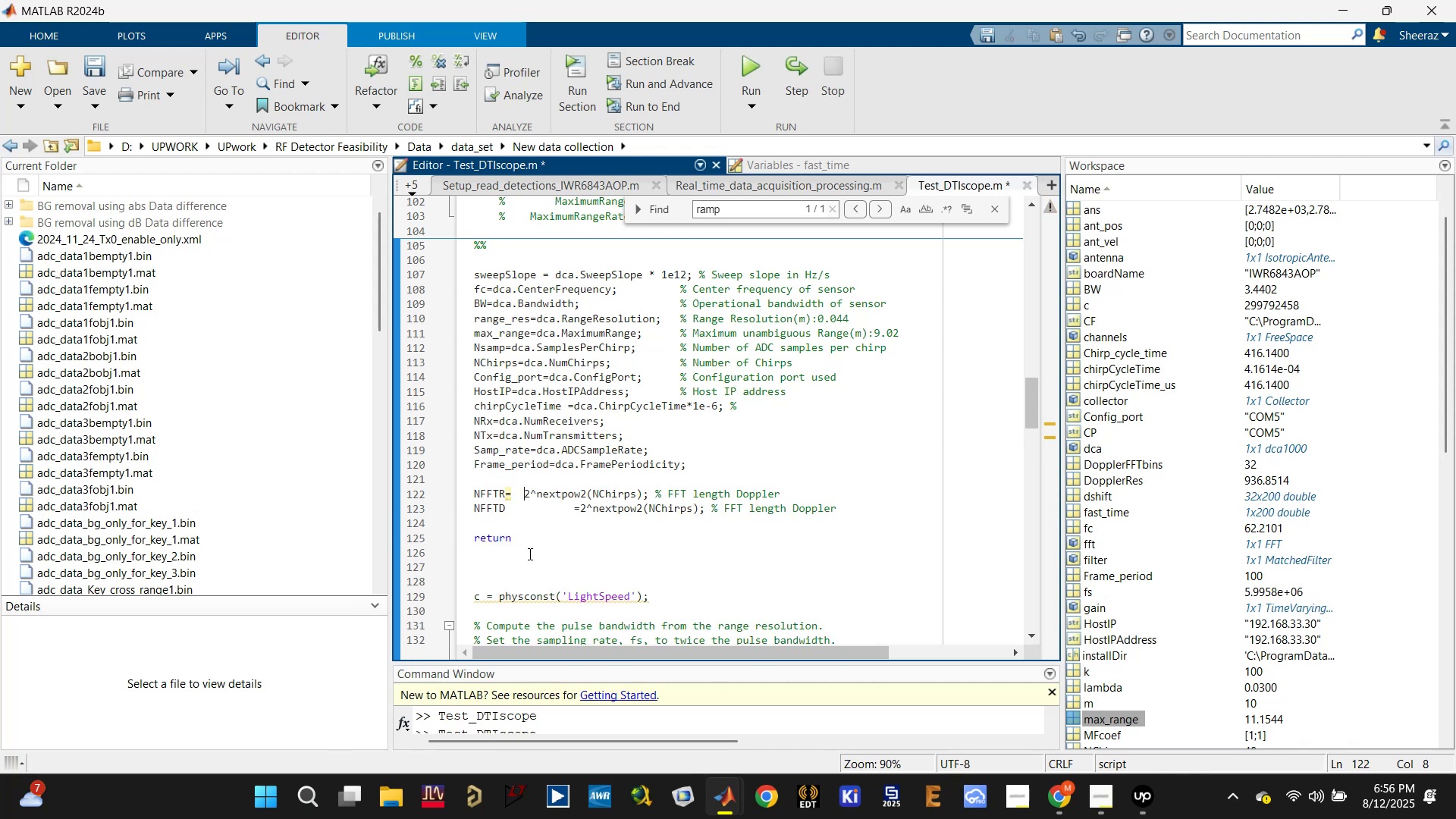 
key(Tab)
 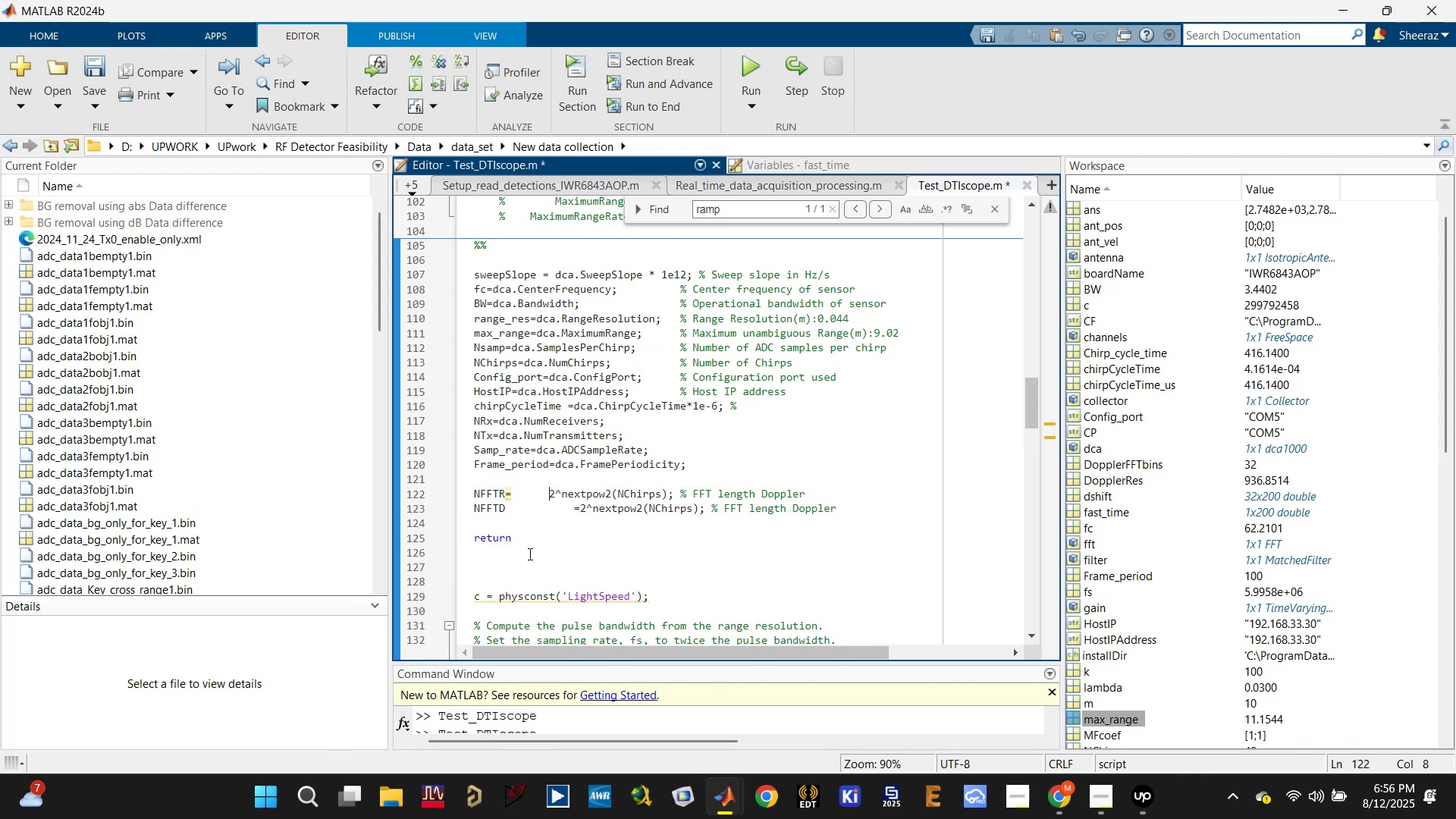 
key(Tab)
 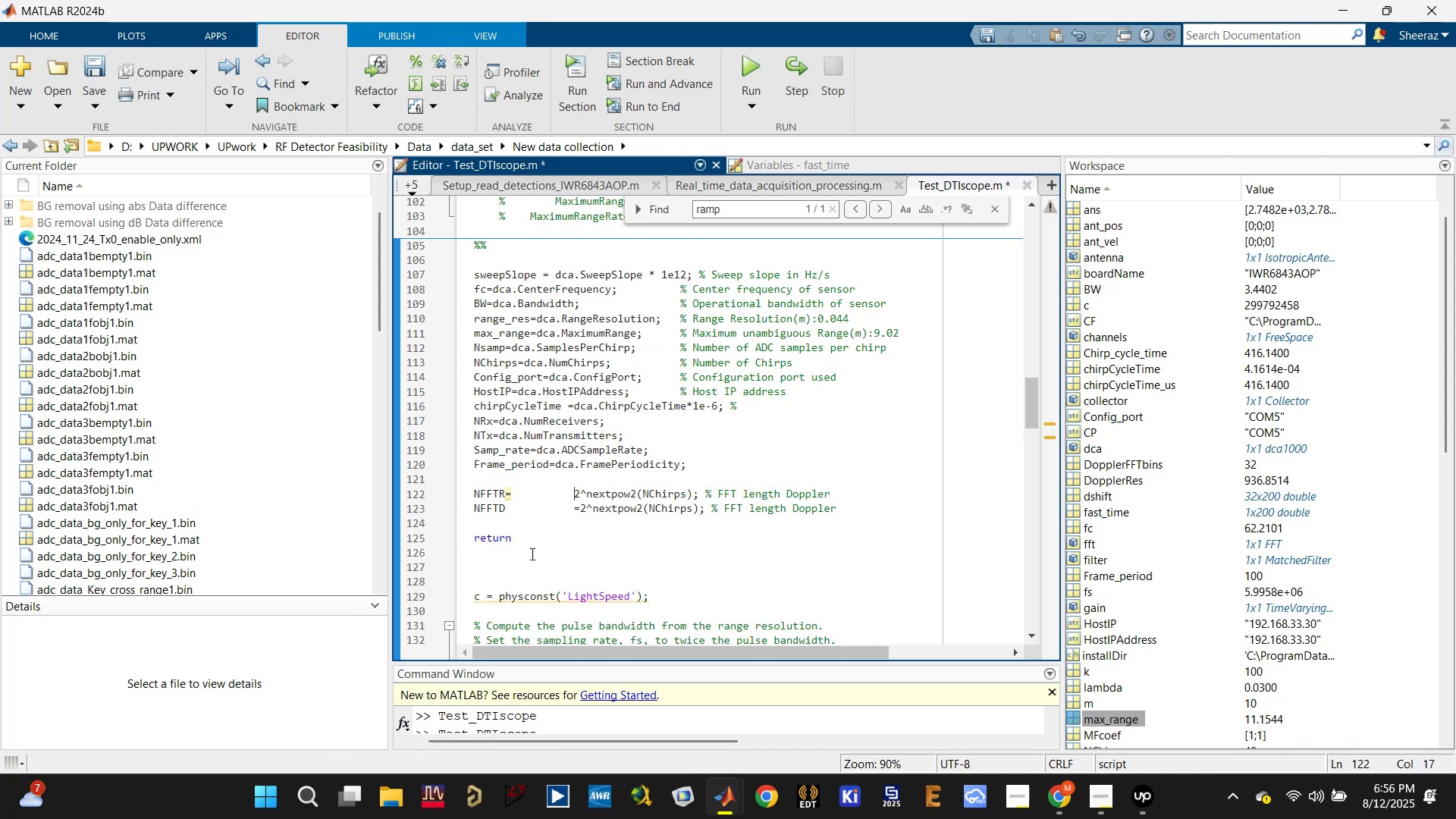 
key(Tab)
 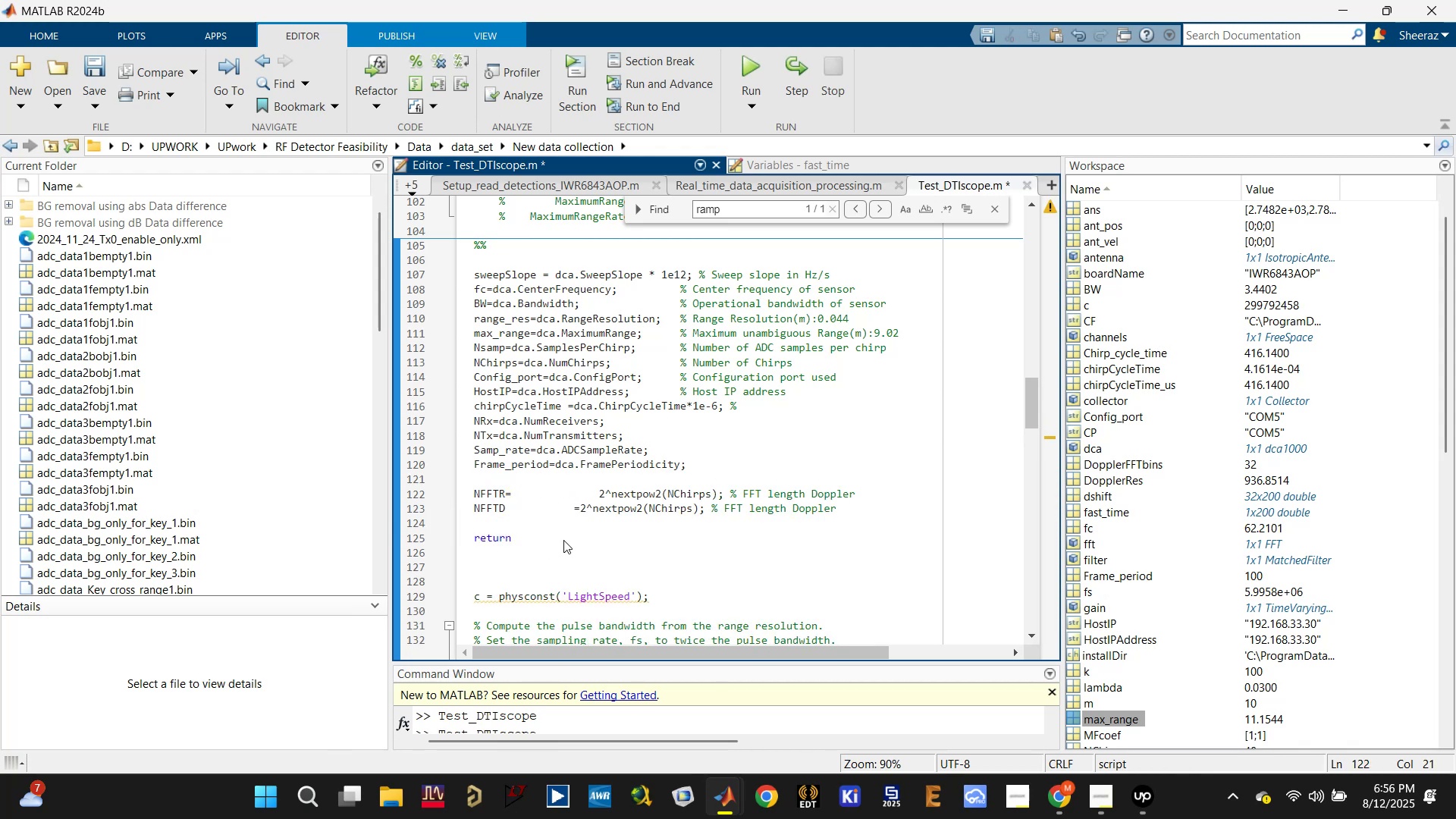 
key(Backspace)
 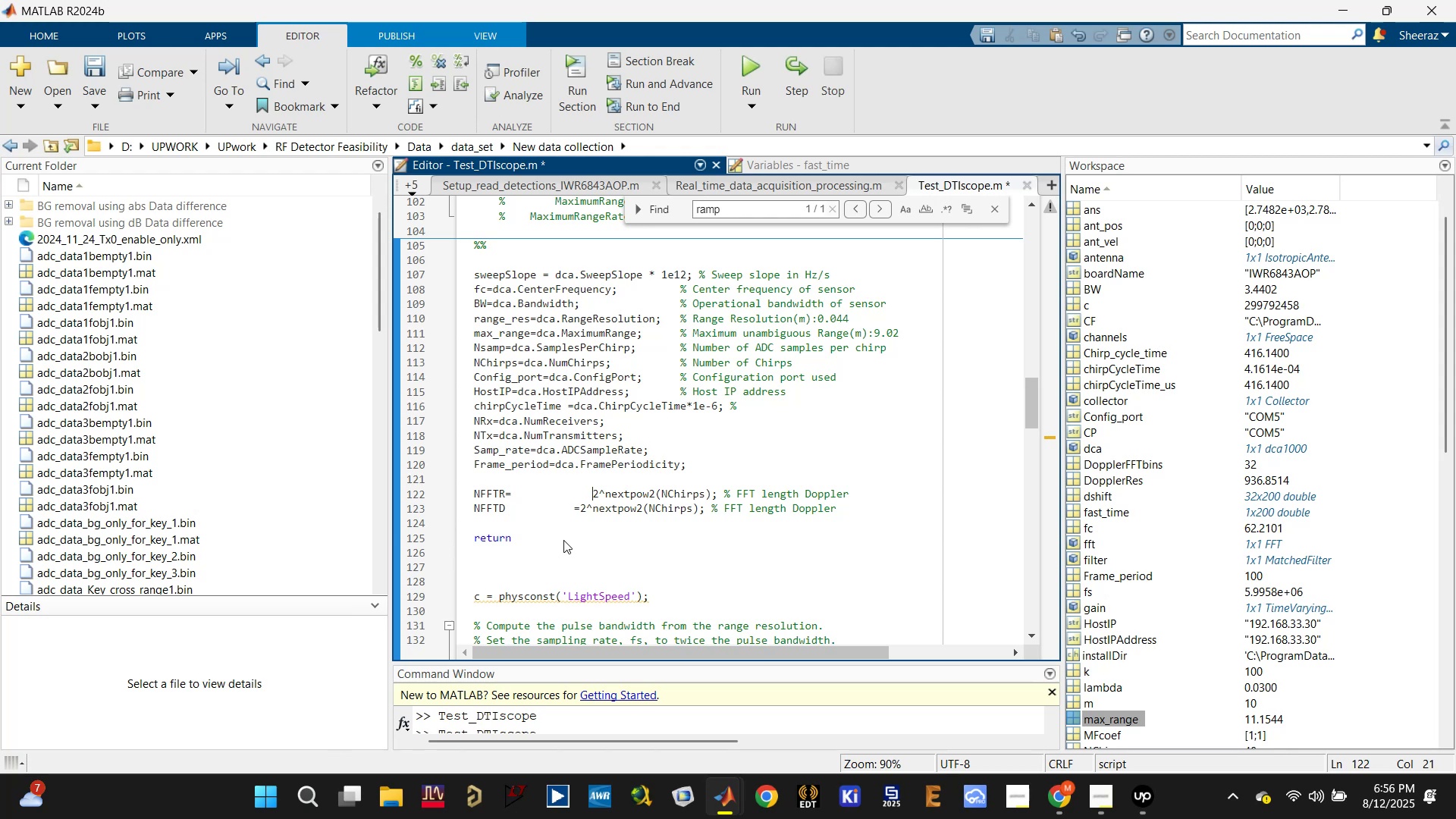 
key(Backspace)
 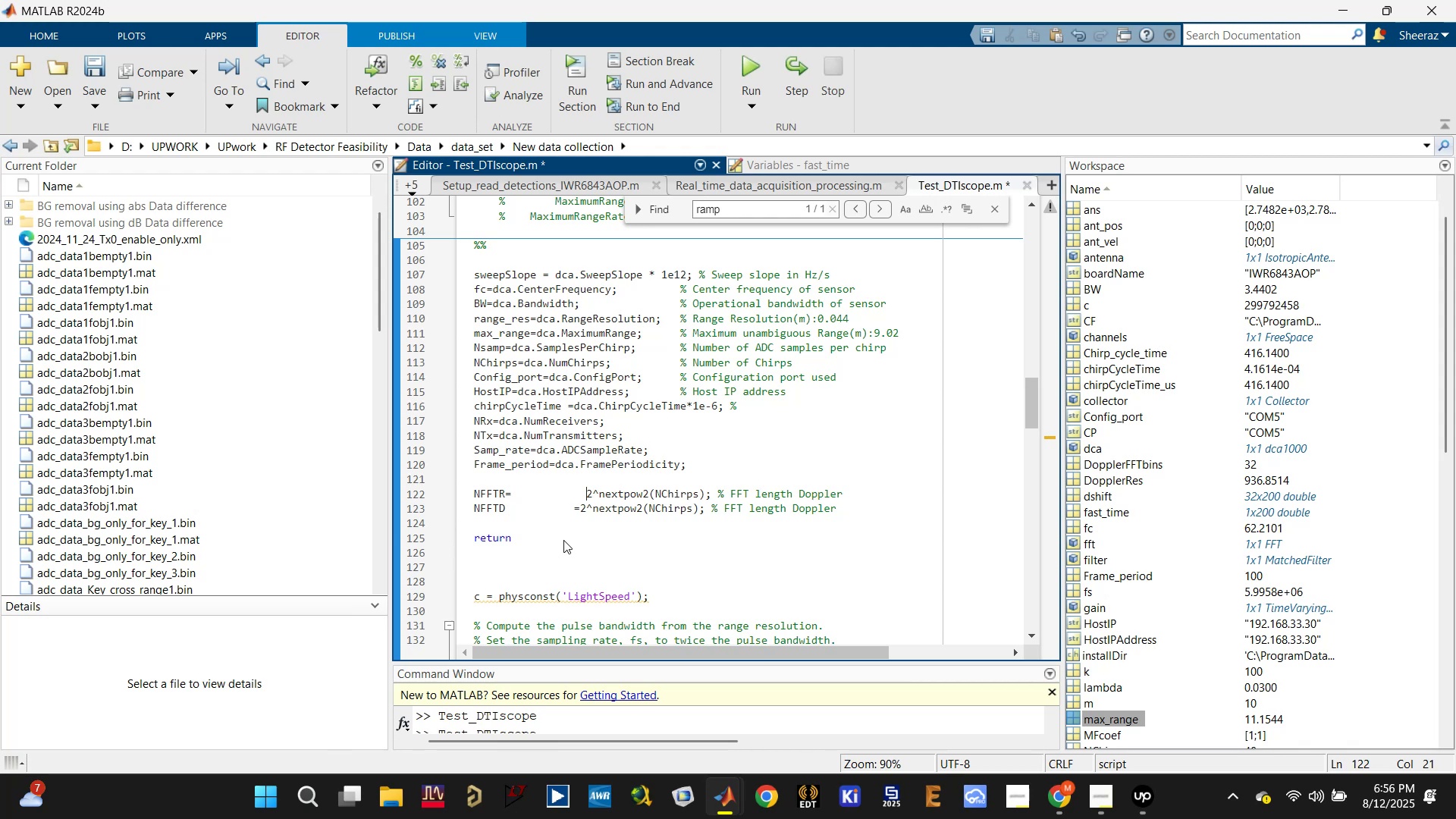 
key(Backspace)
 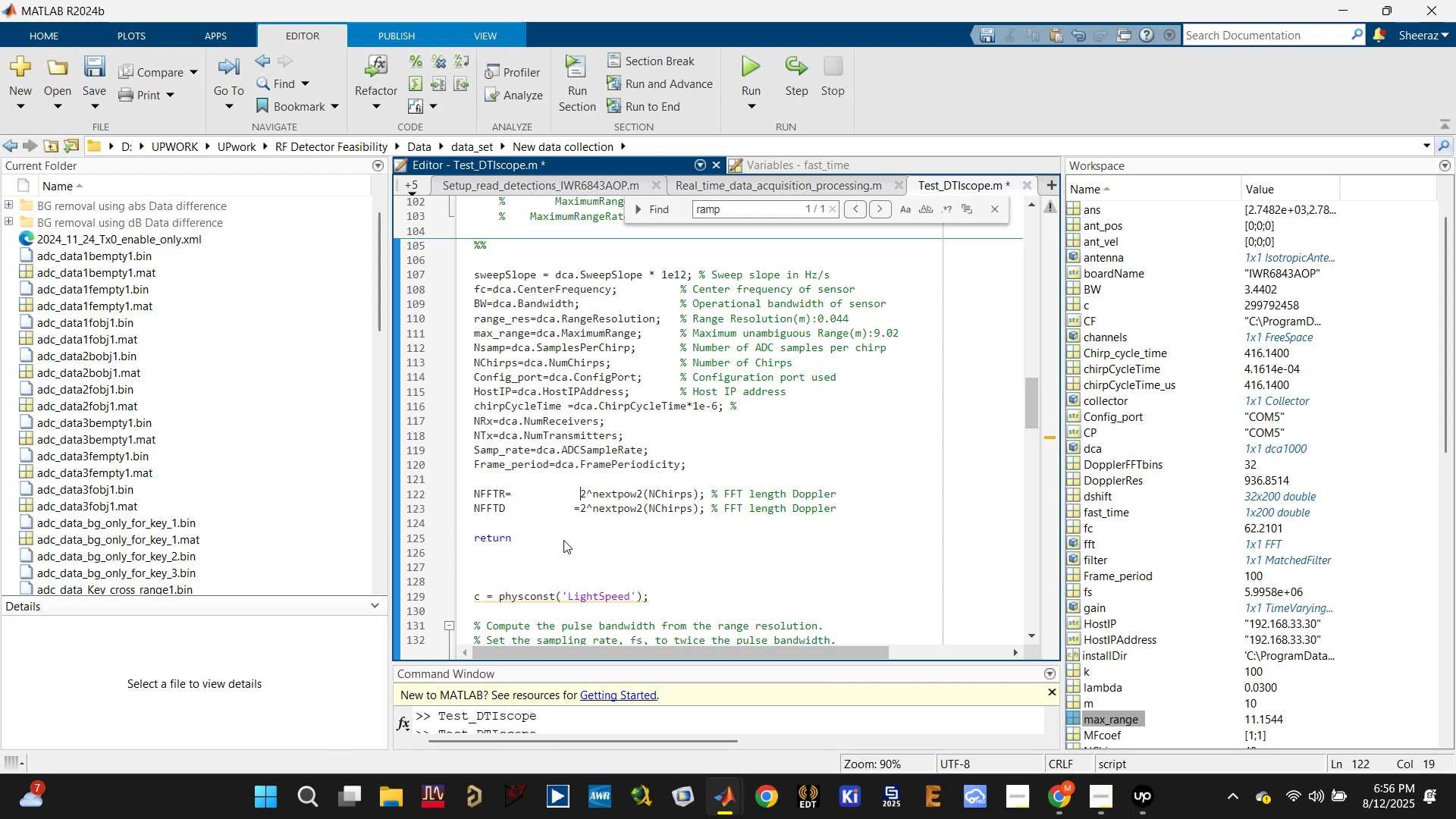 
key(Backspace)
 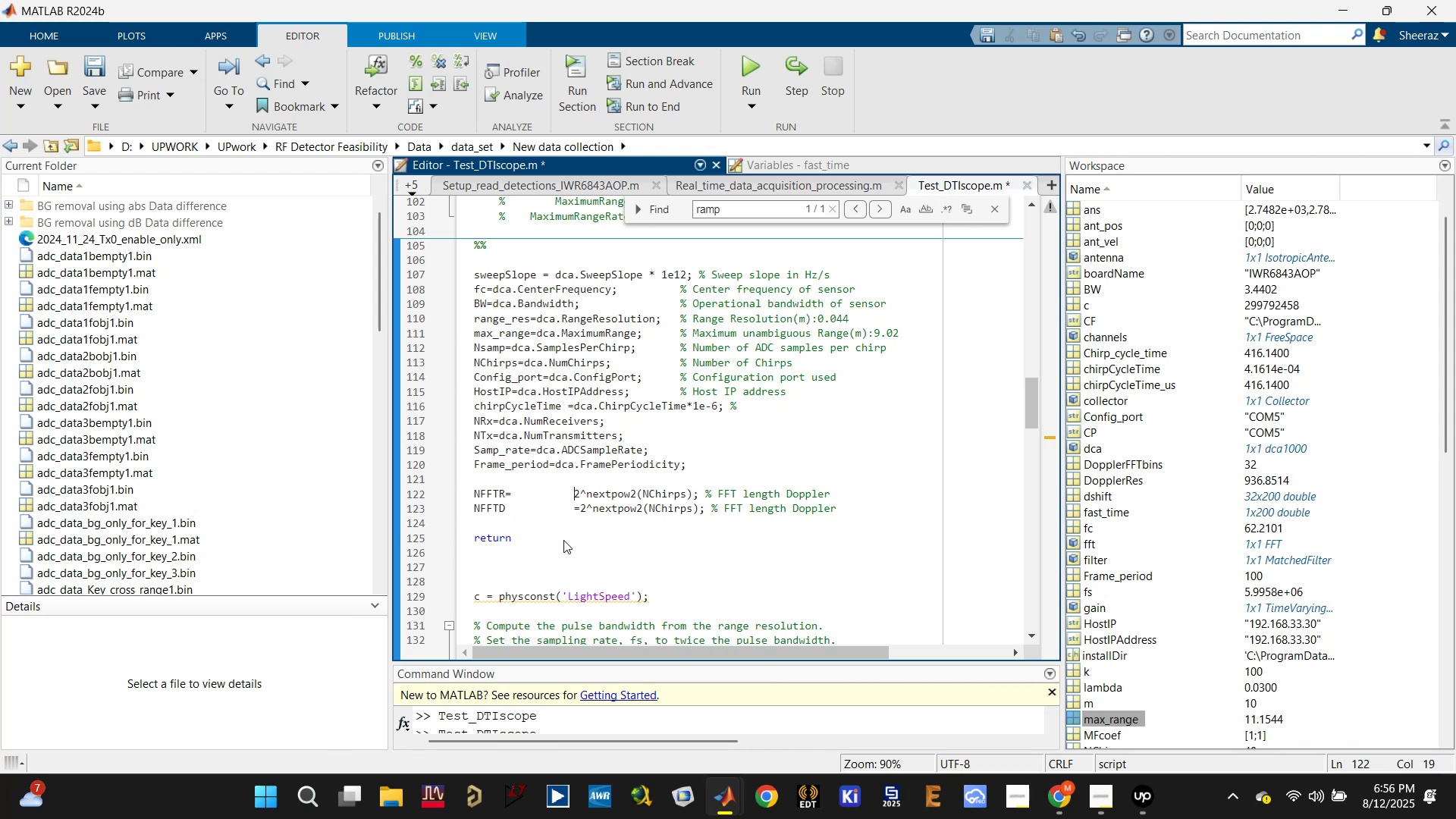 
key(Backspace)
 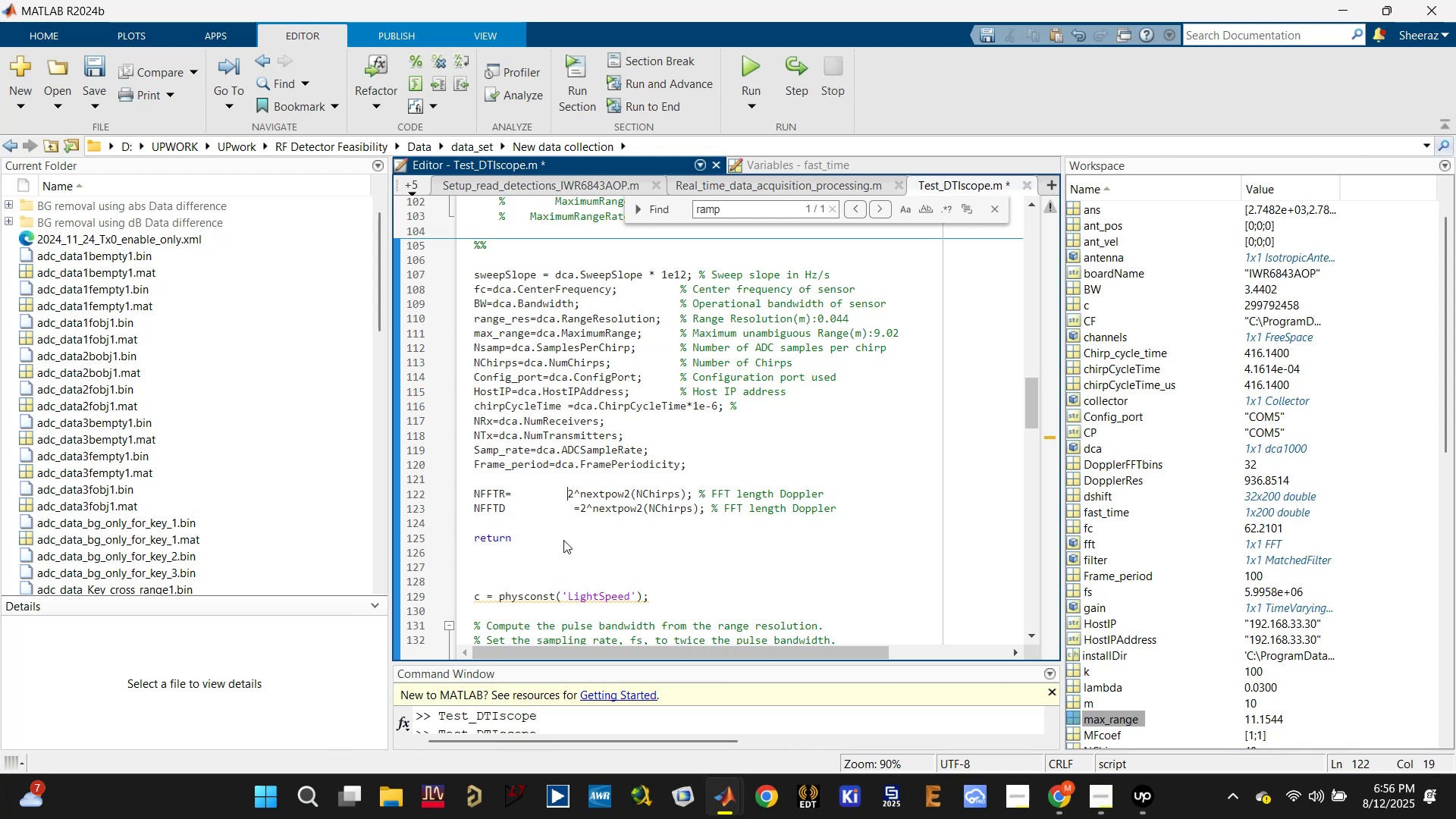 
key(Backspace)
 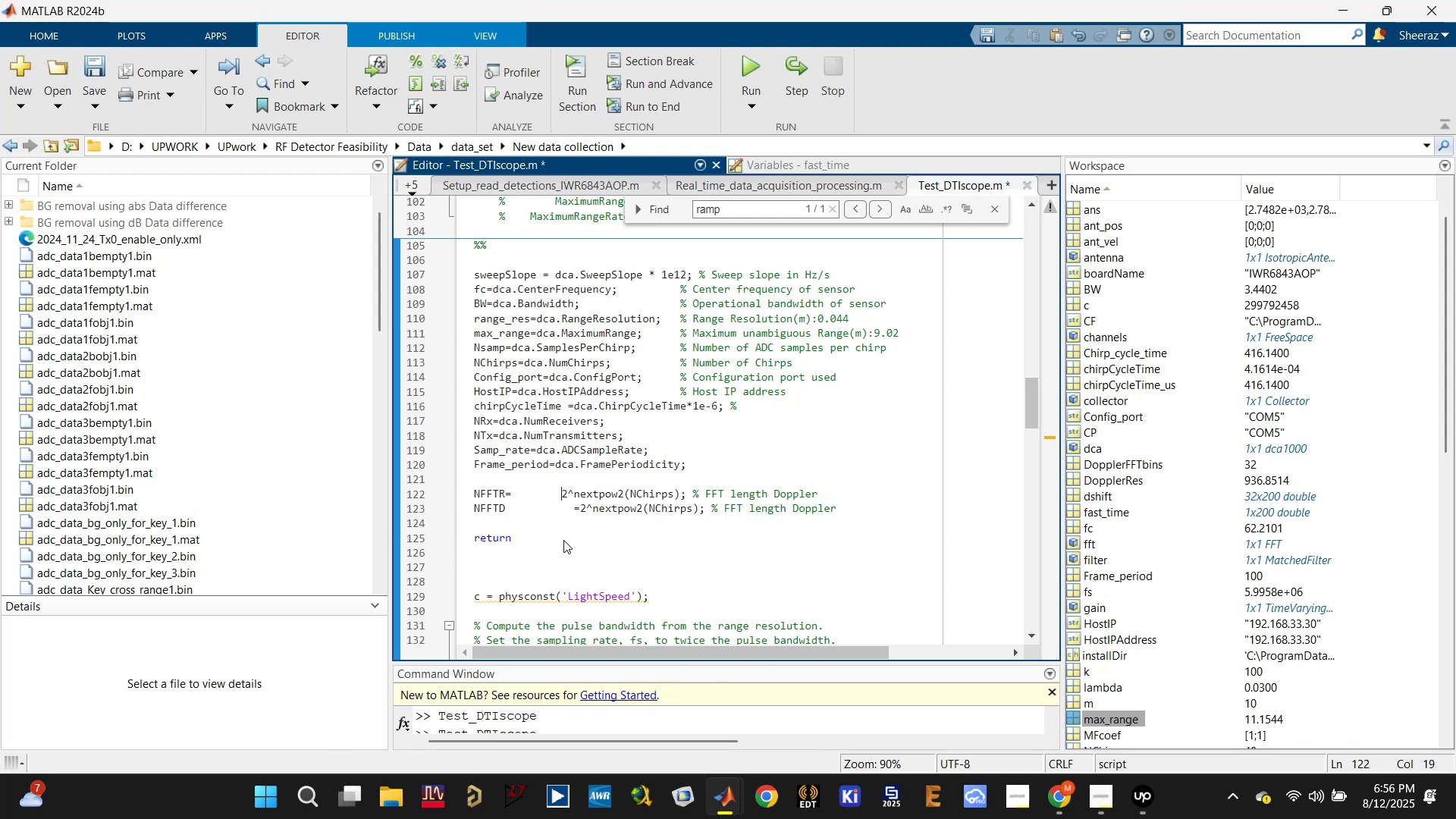 
key(Backspace)
 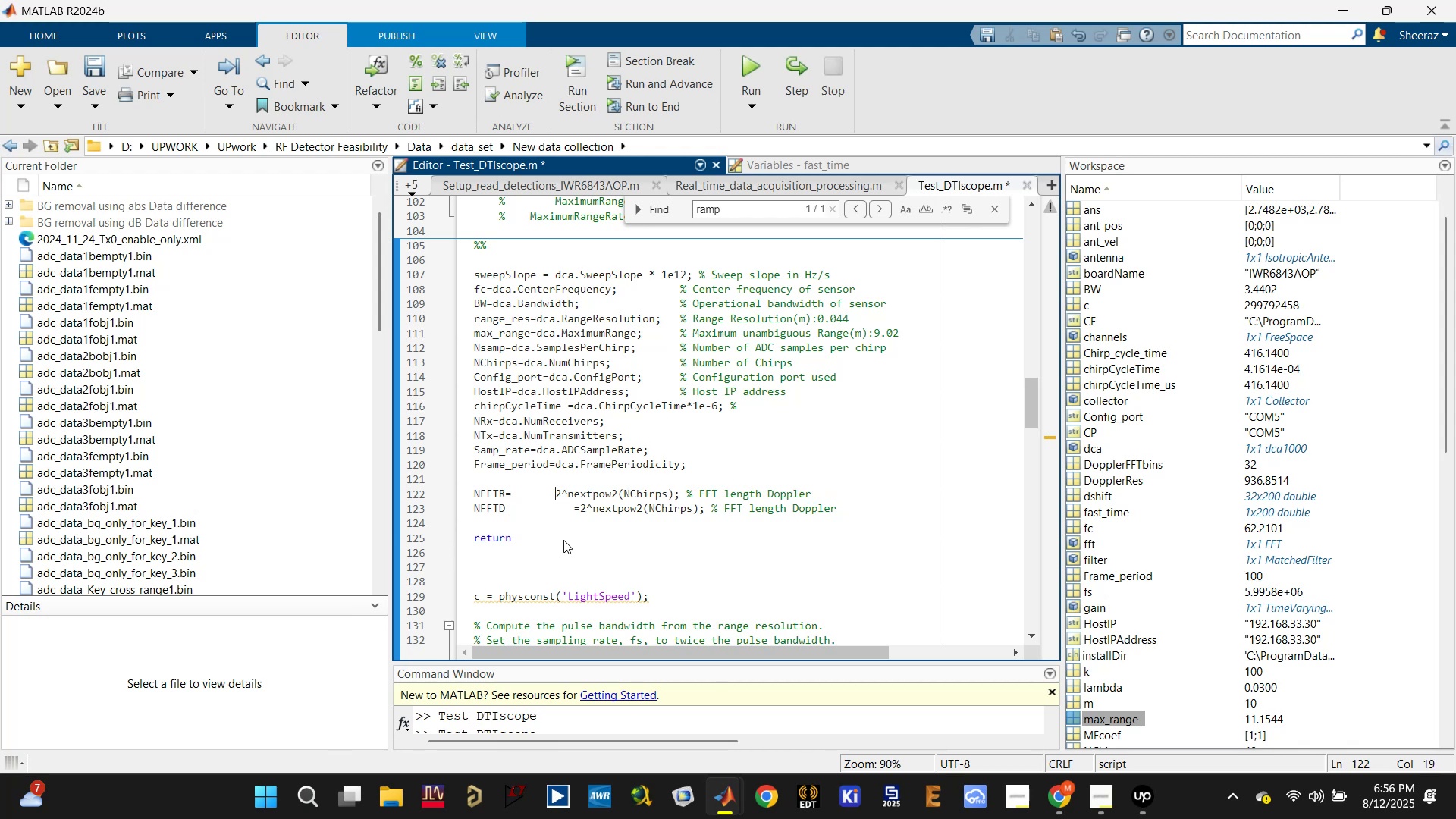 
key(Backspace)
 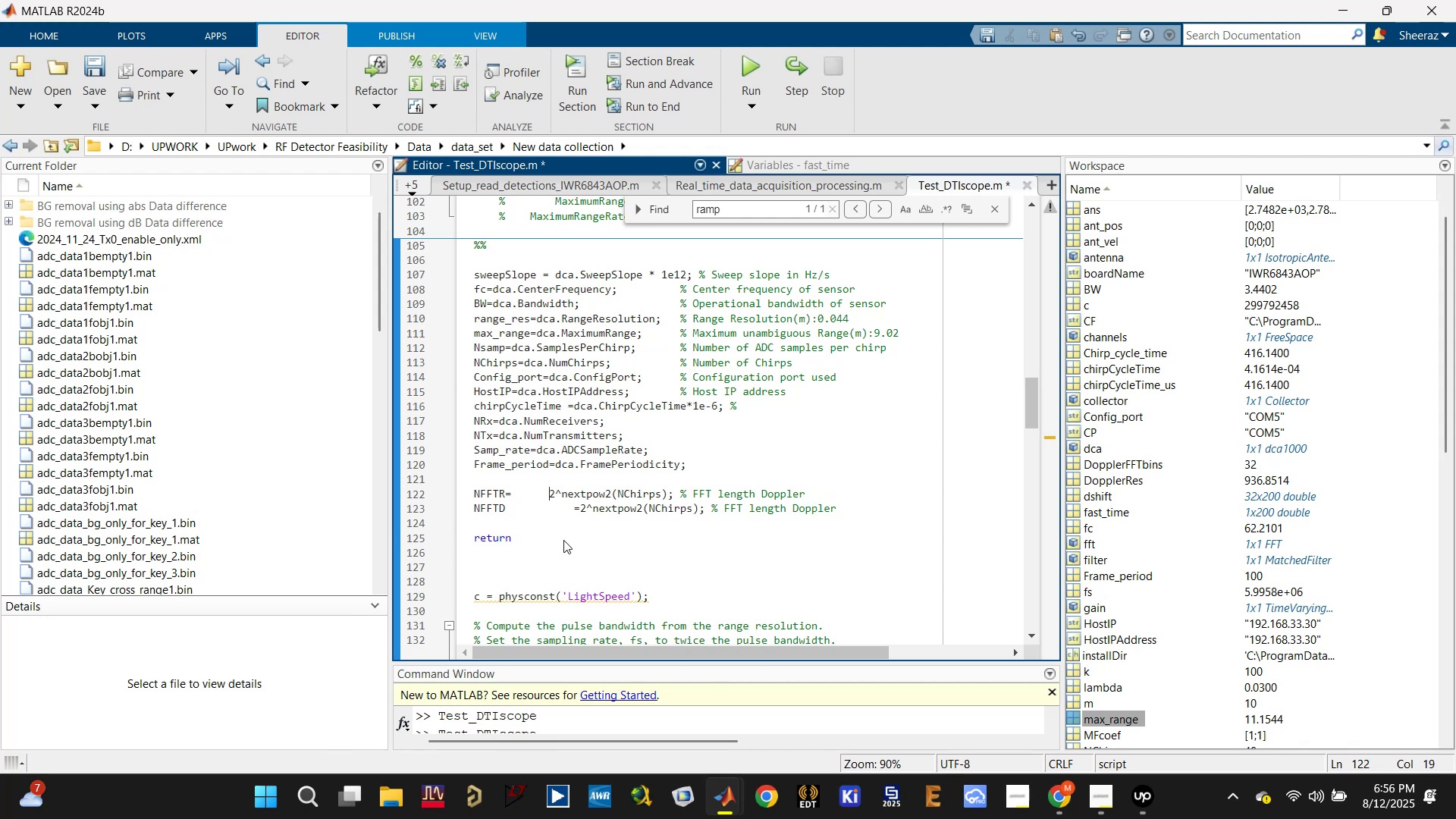 
key(Backspace)
 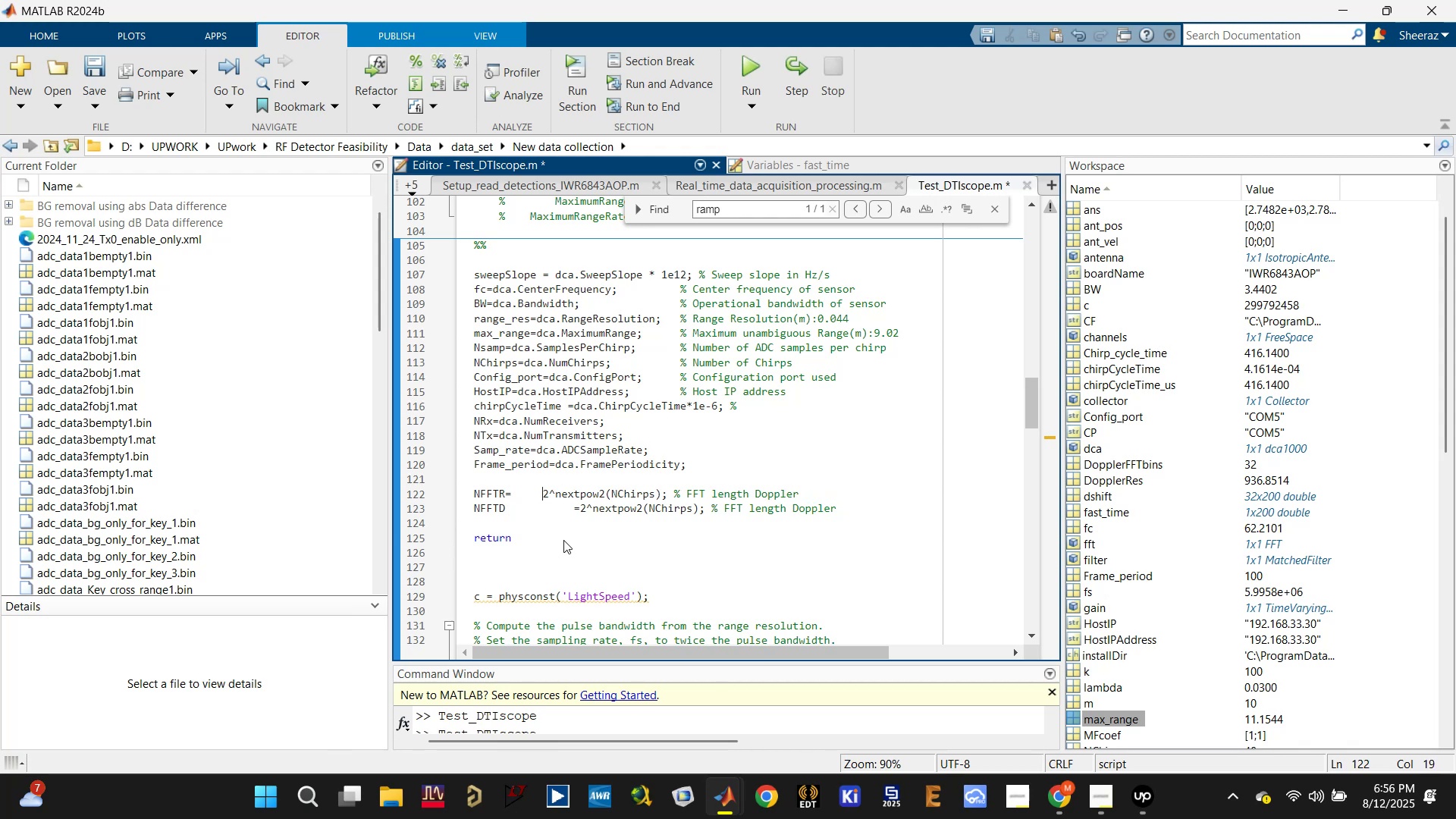 
key(Backspace)
 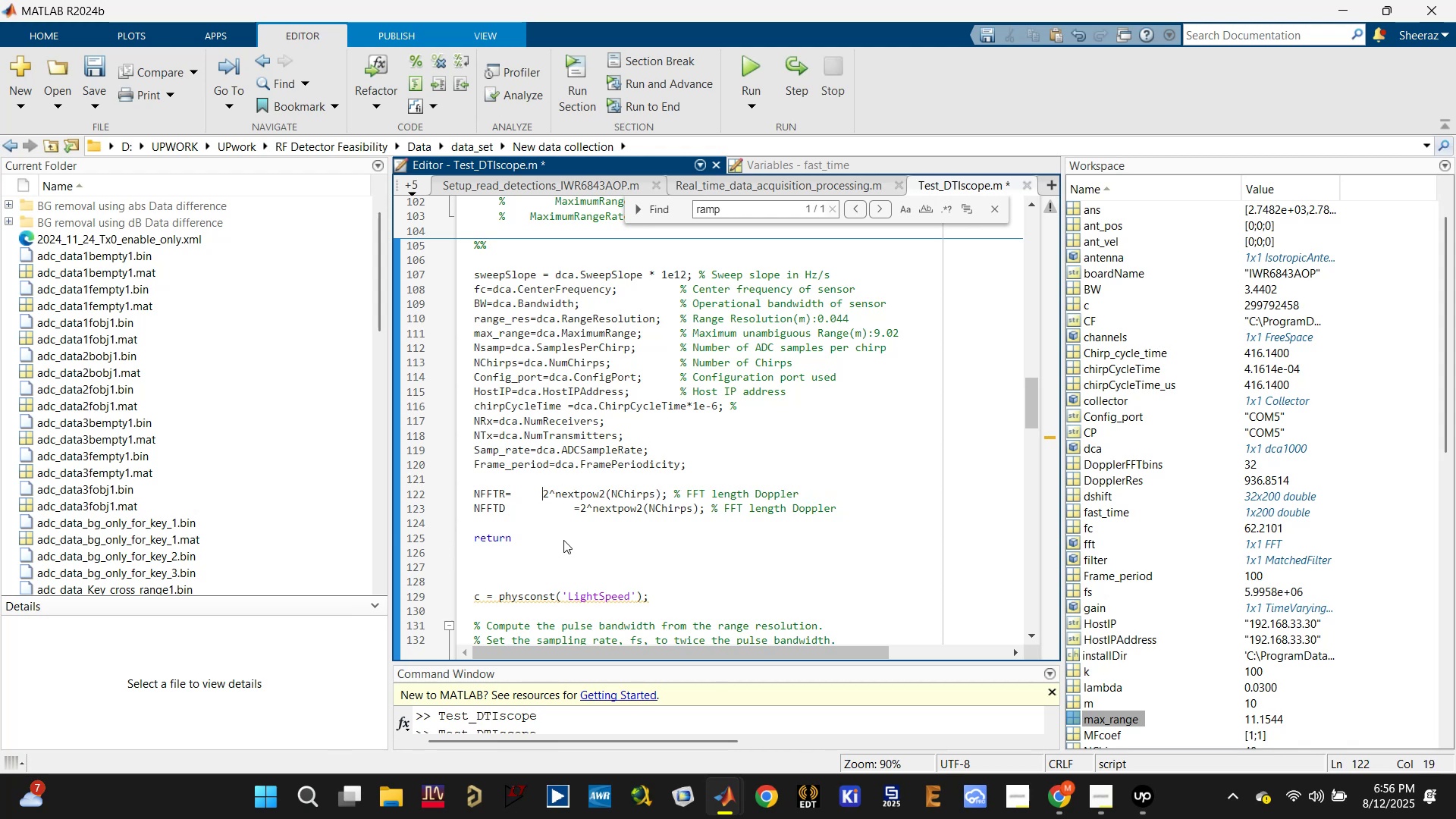 
key(Backspace)
 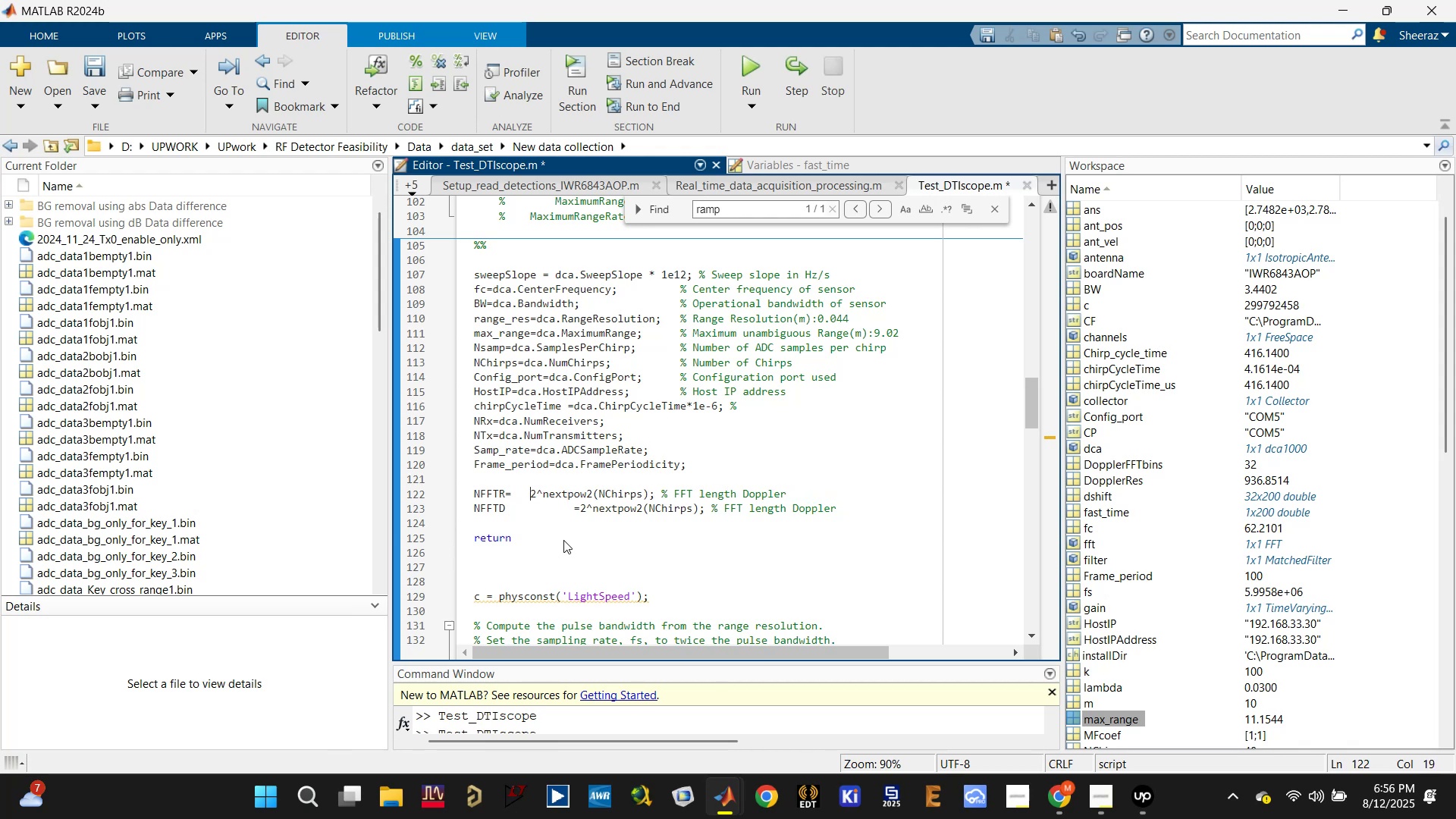 
key(Backspace)
 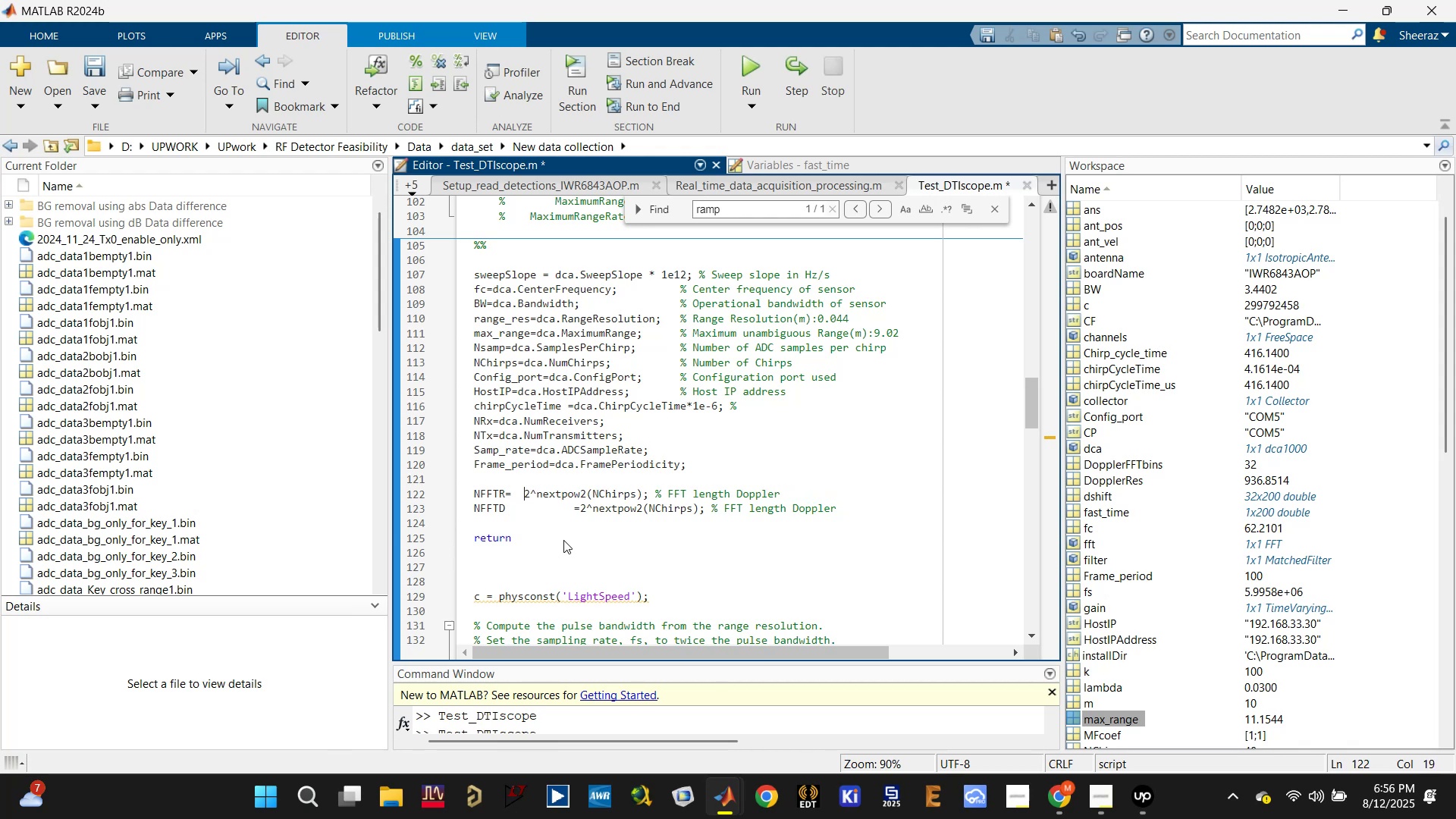 
key(Backspace)
 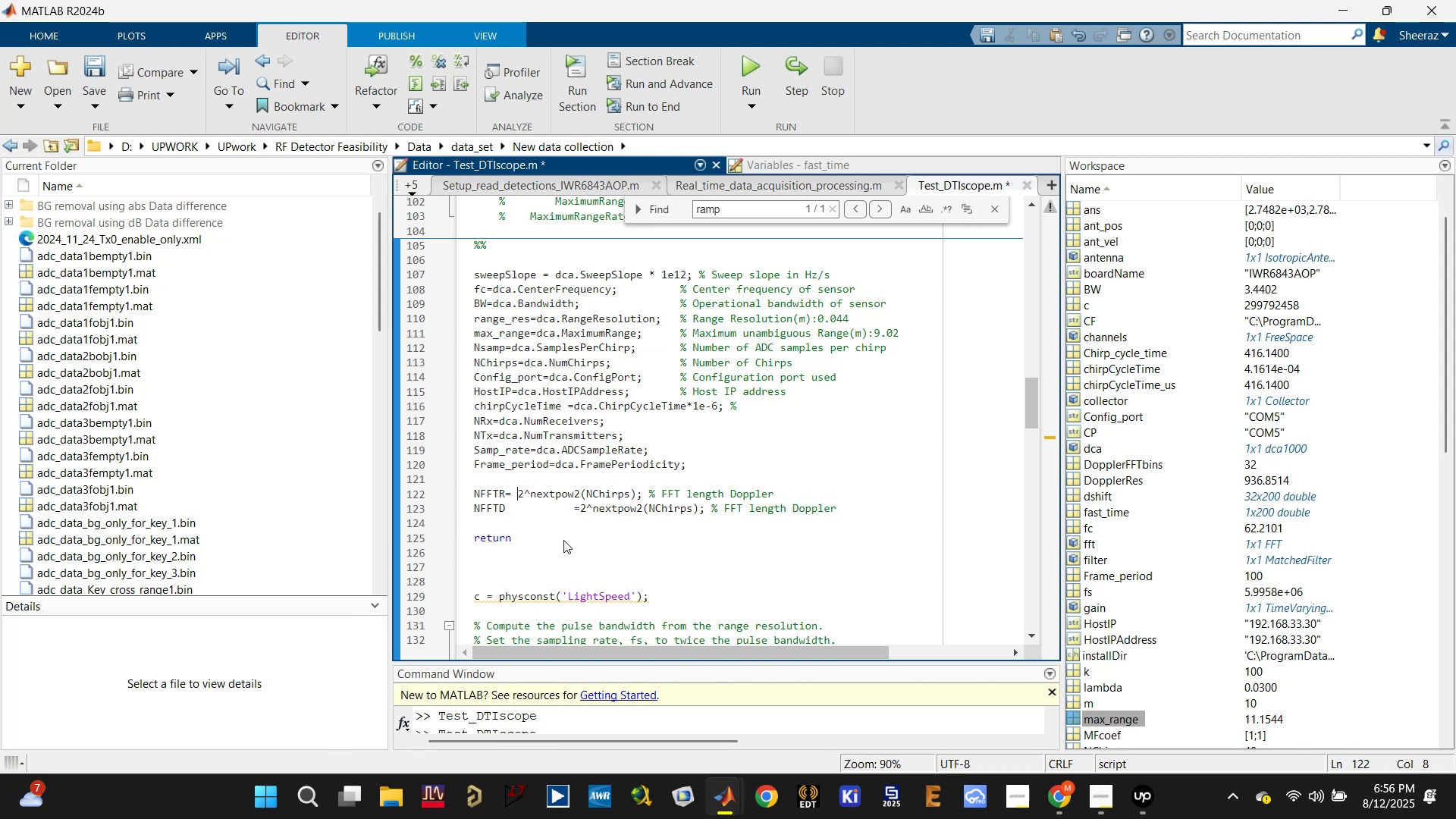 
key(Backspace)
 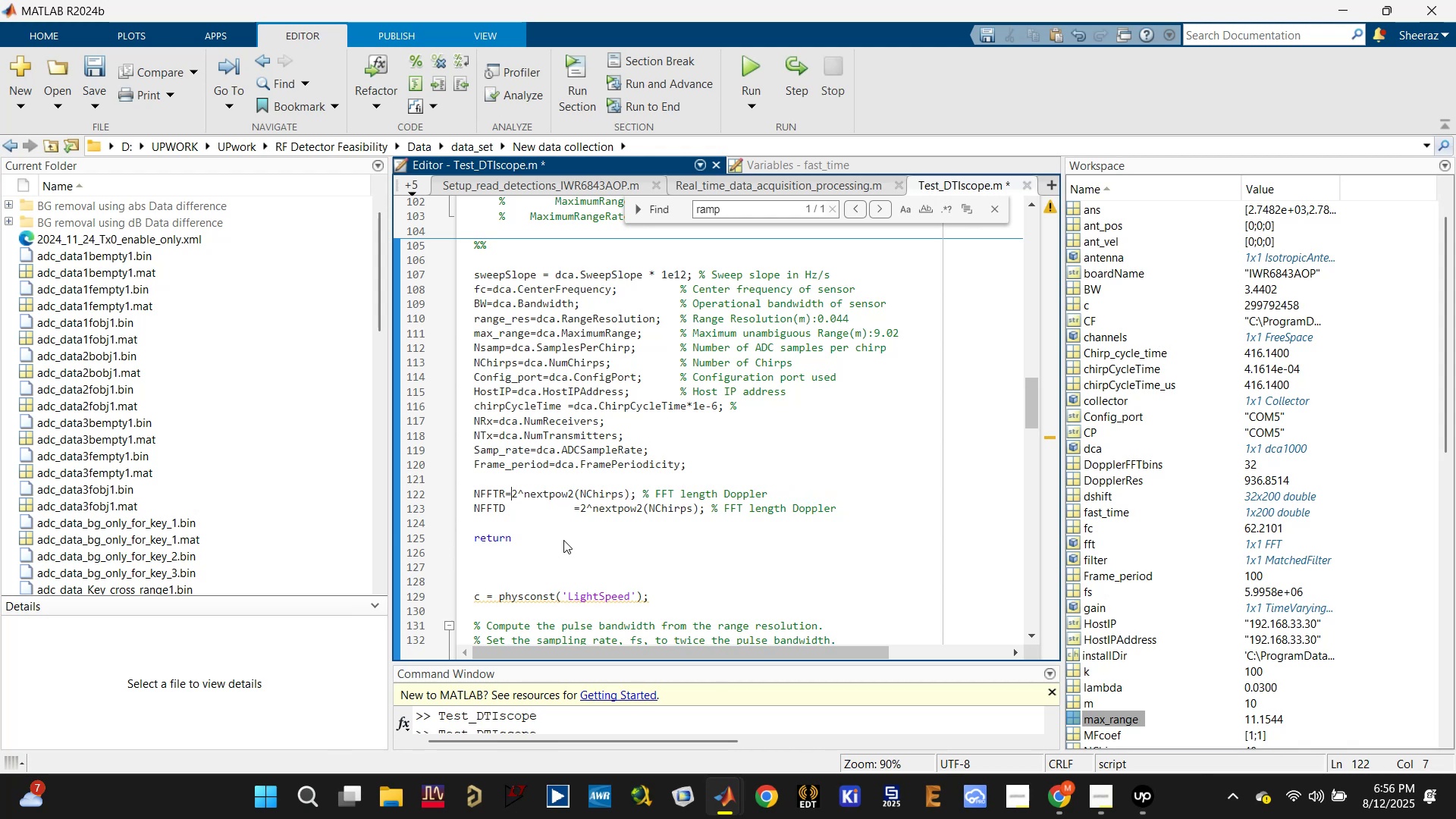 
key(ArrowLeft)
 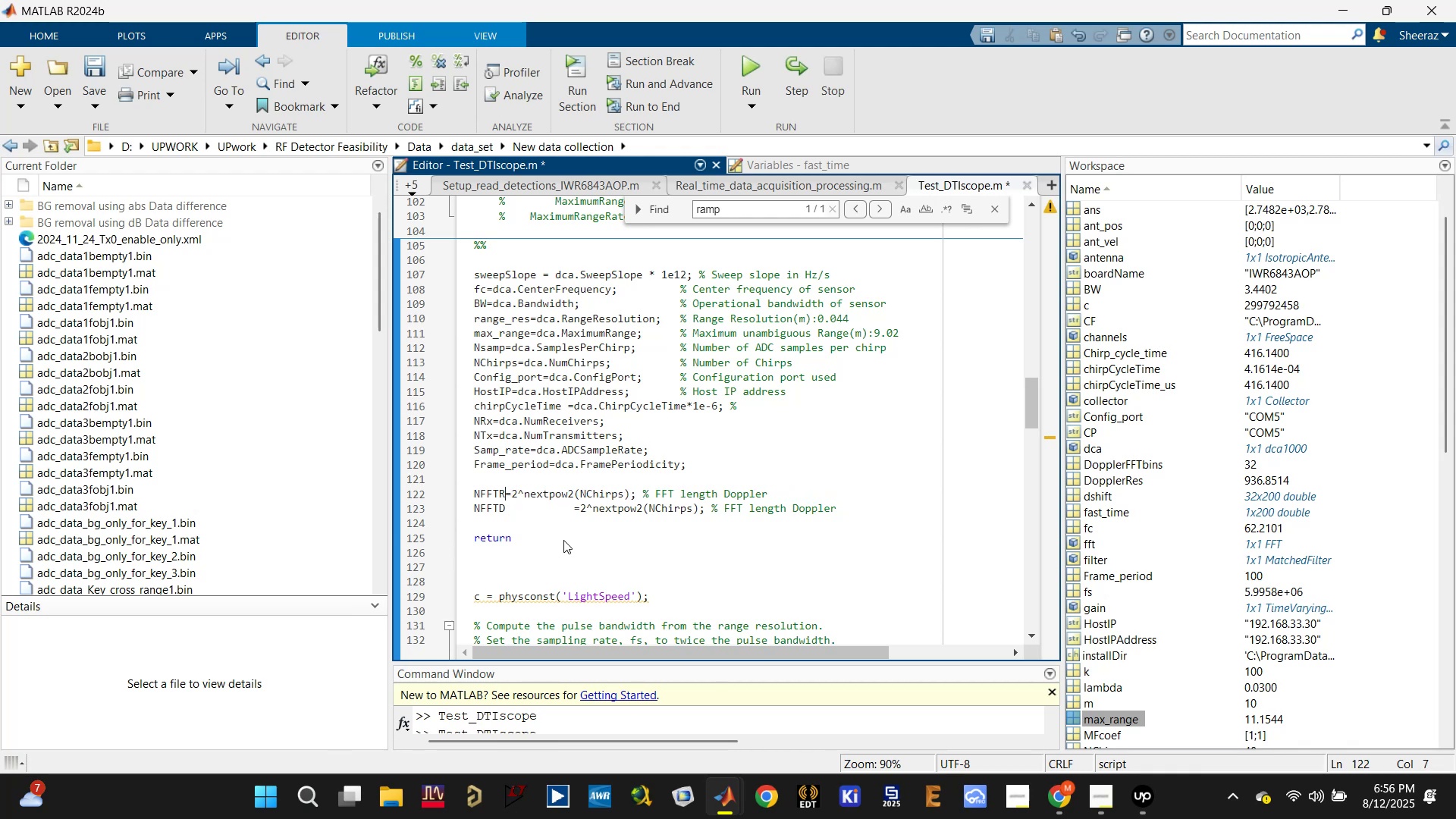 
key(Tab)
 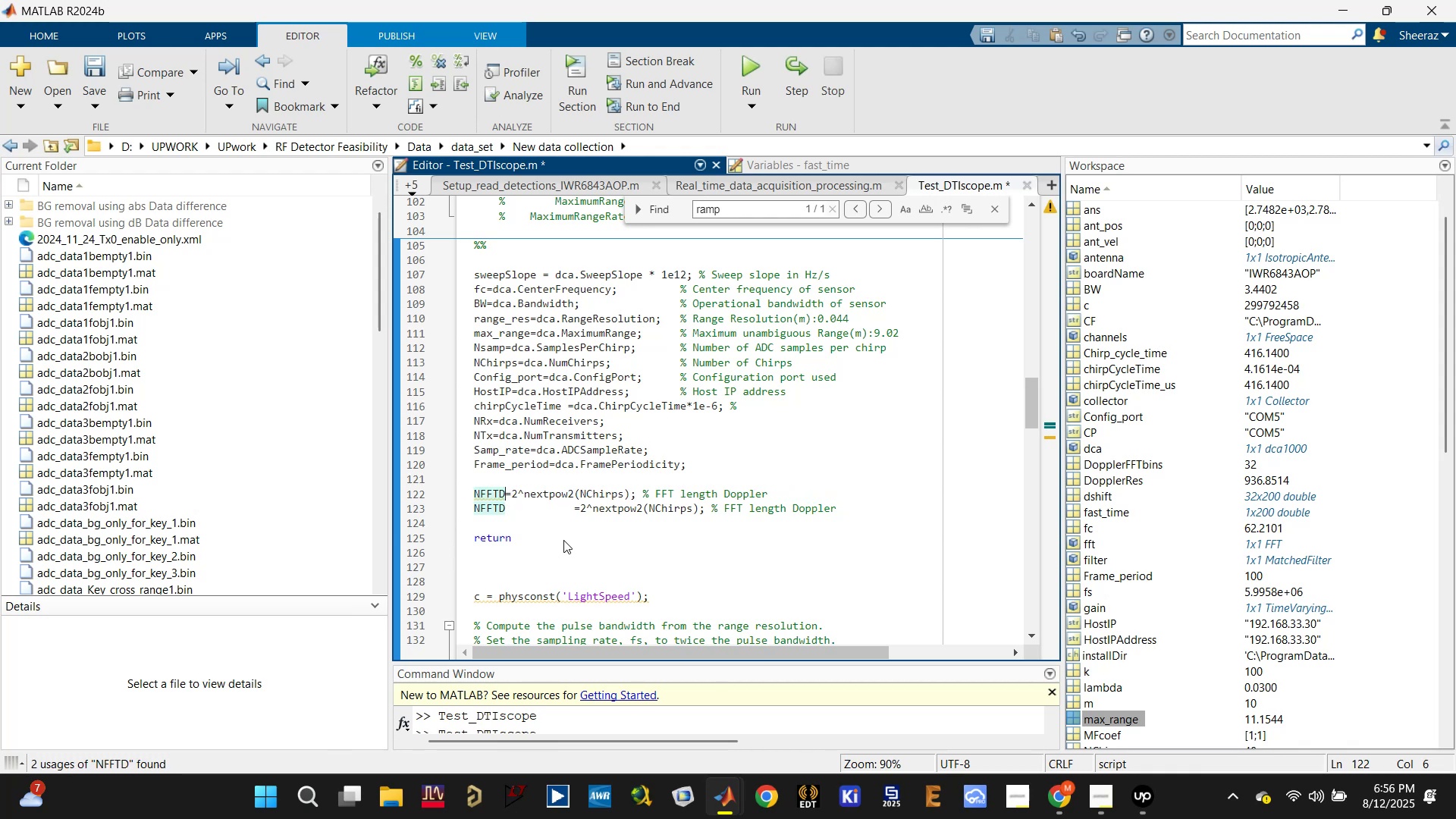 
key(Control+Z)
 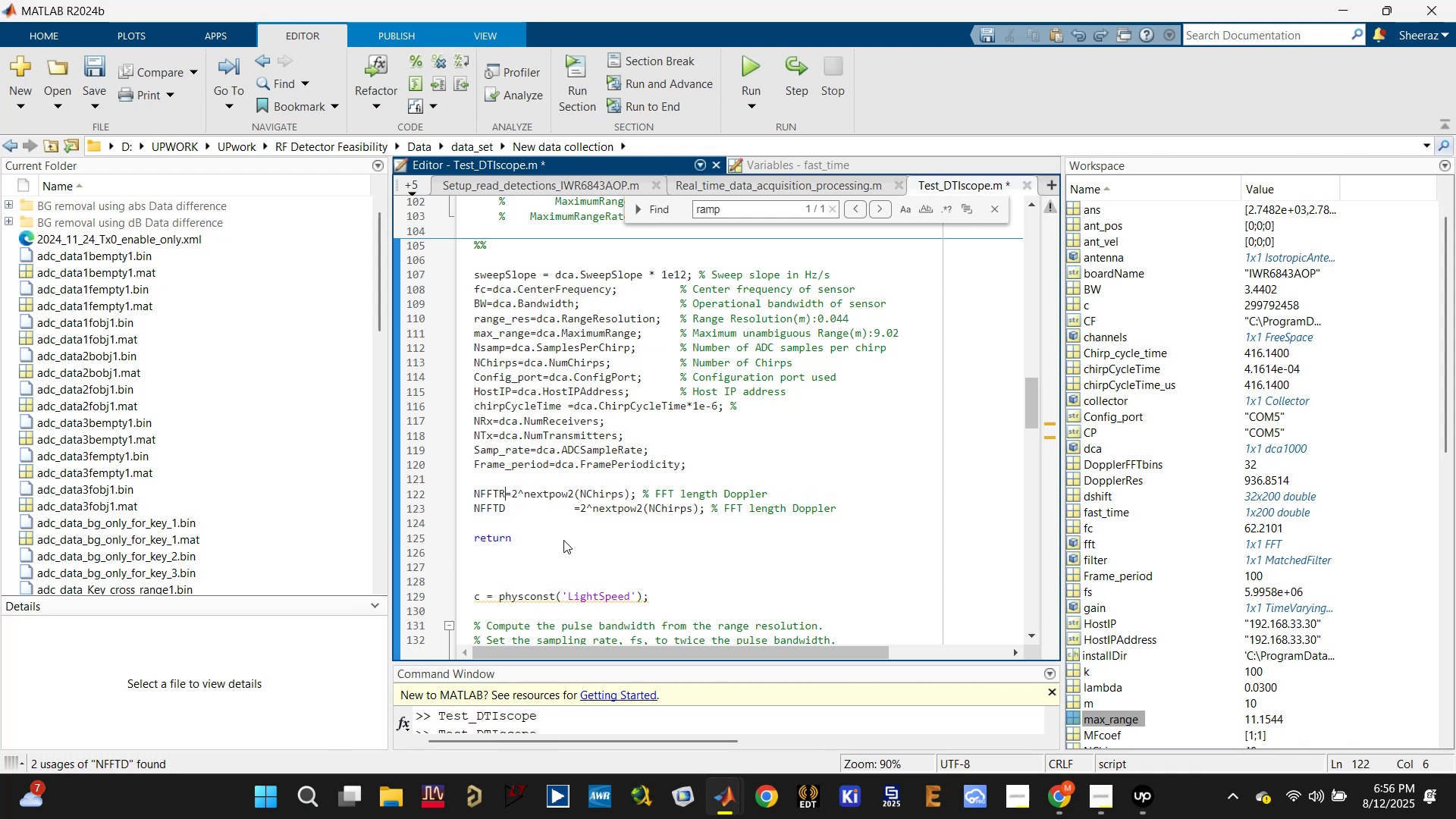 
key(Space)
 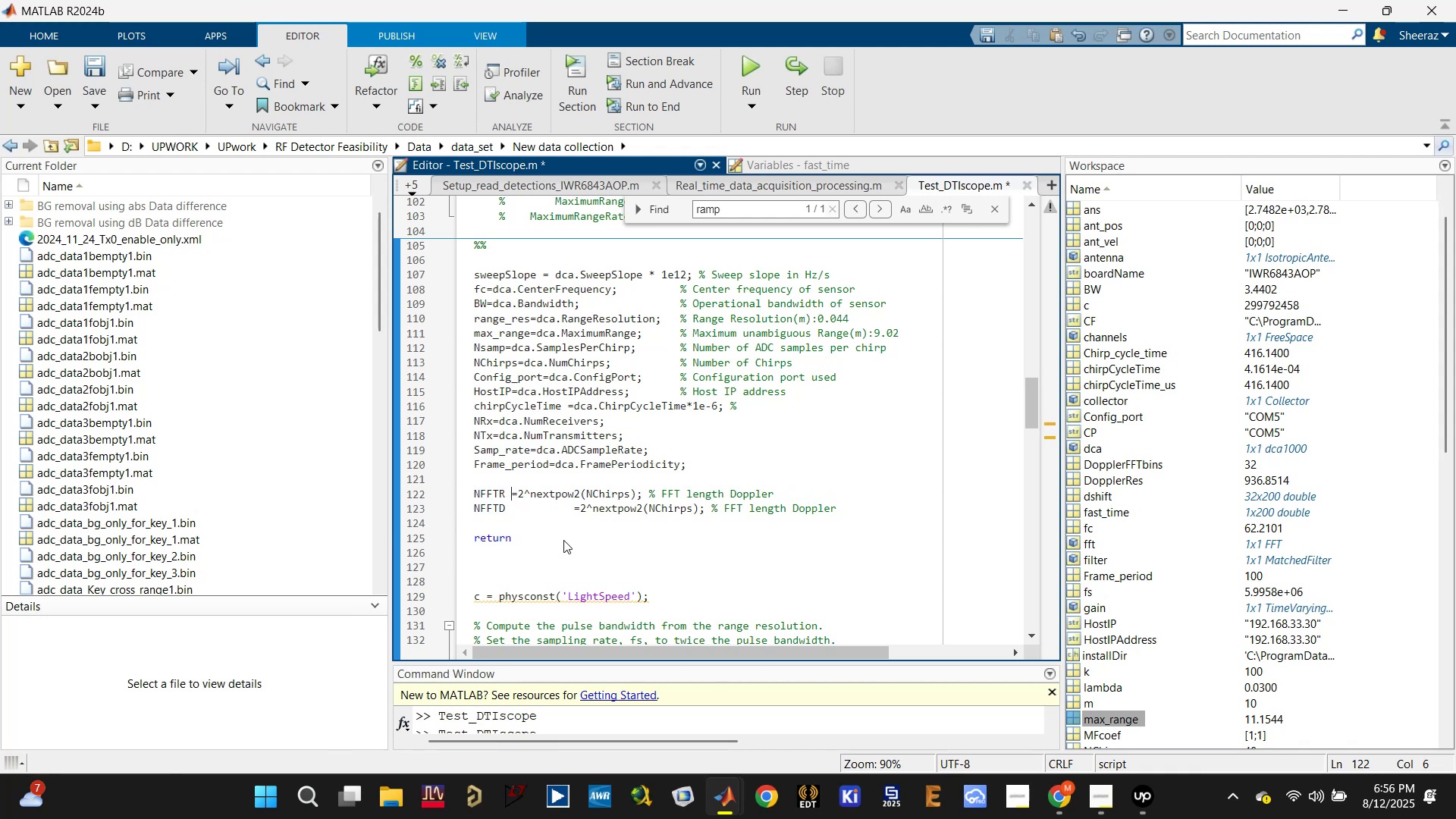 
key(Tab)
 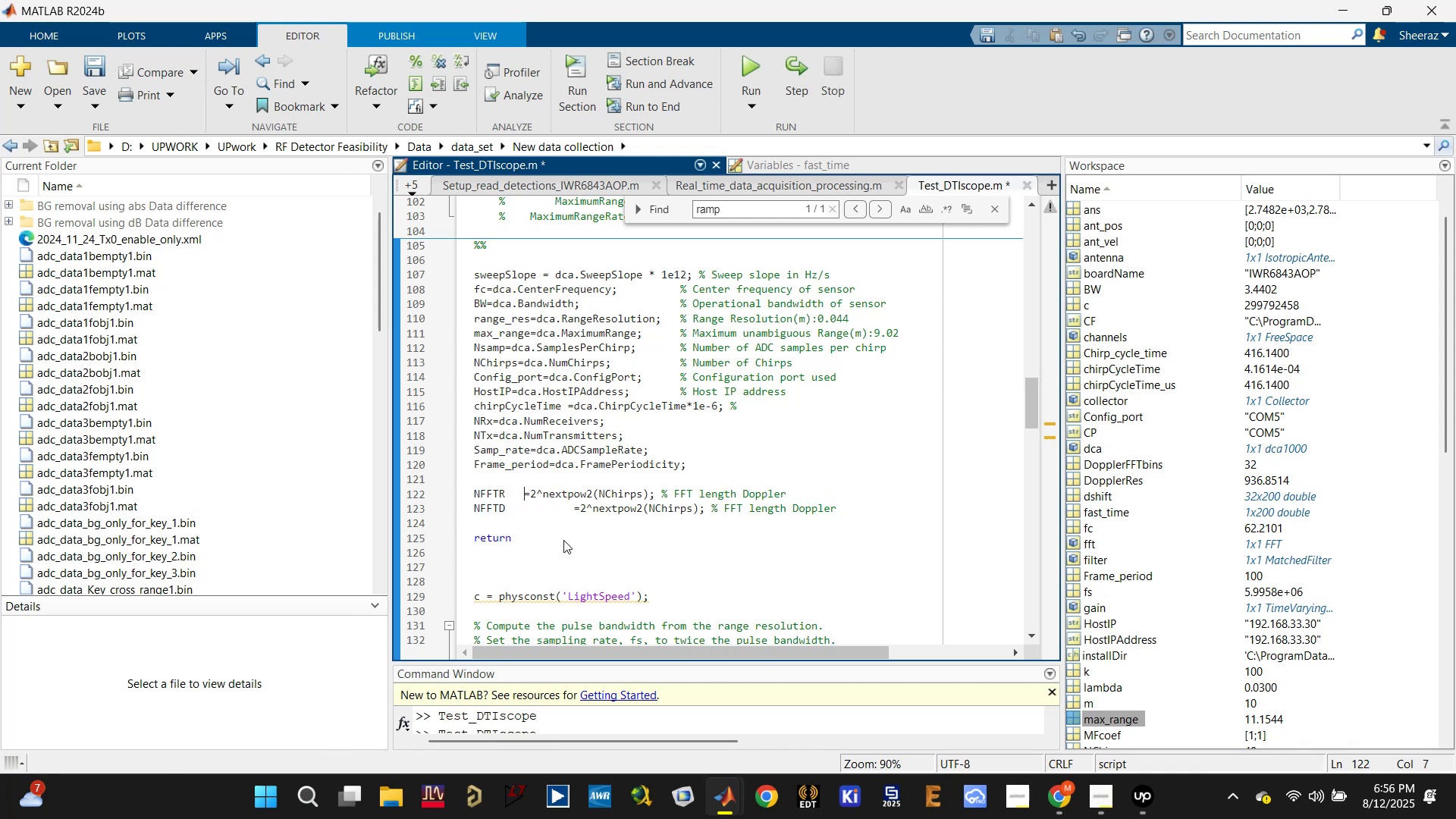 
key(Tab)
 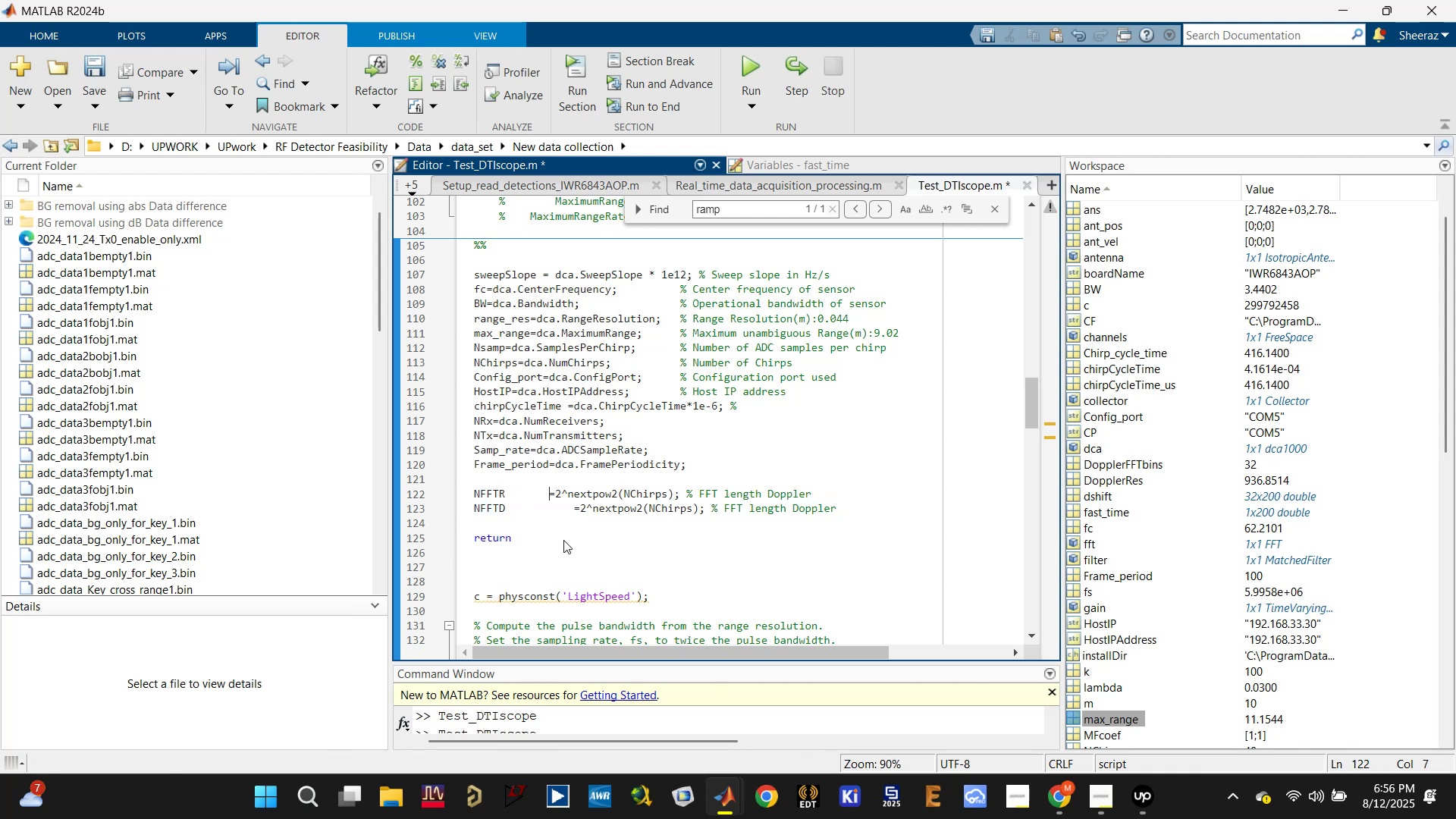 
key(Tab)
 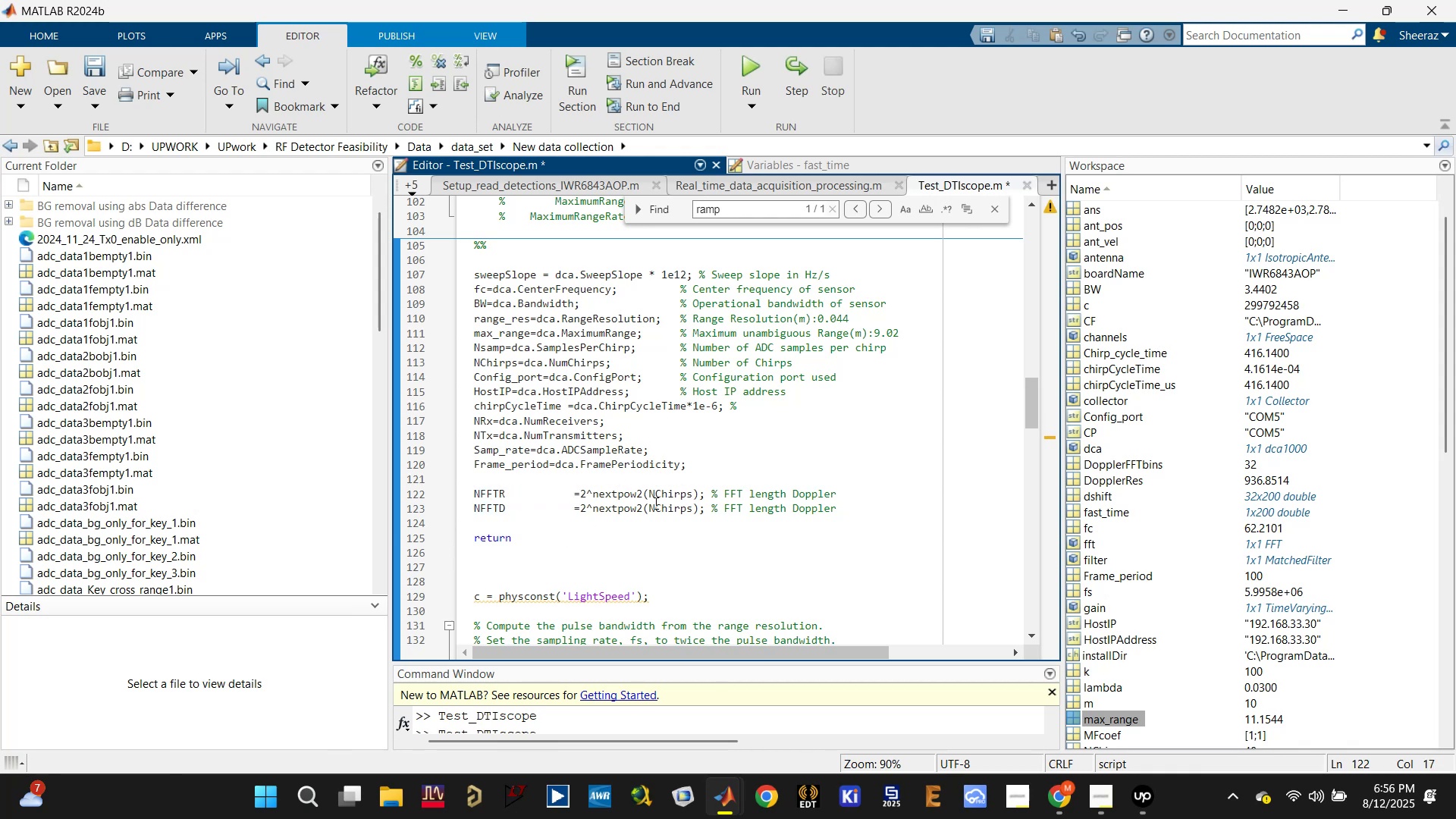 
left_click([670, 490])
 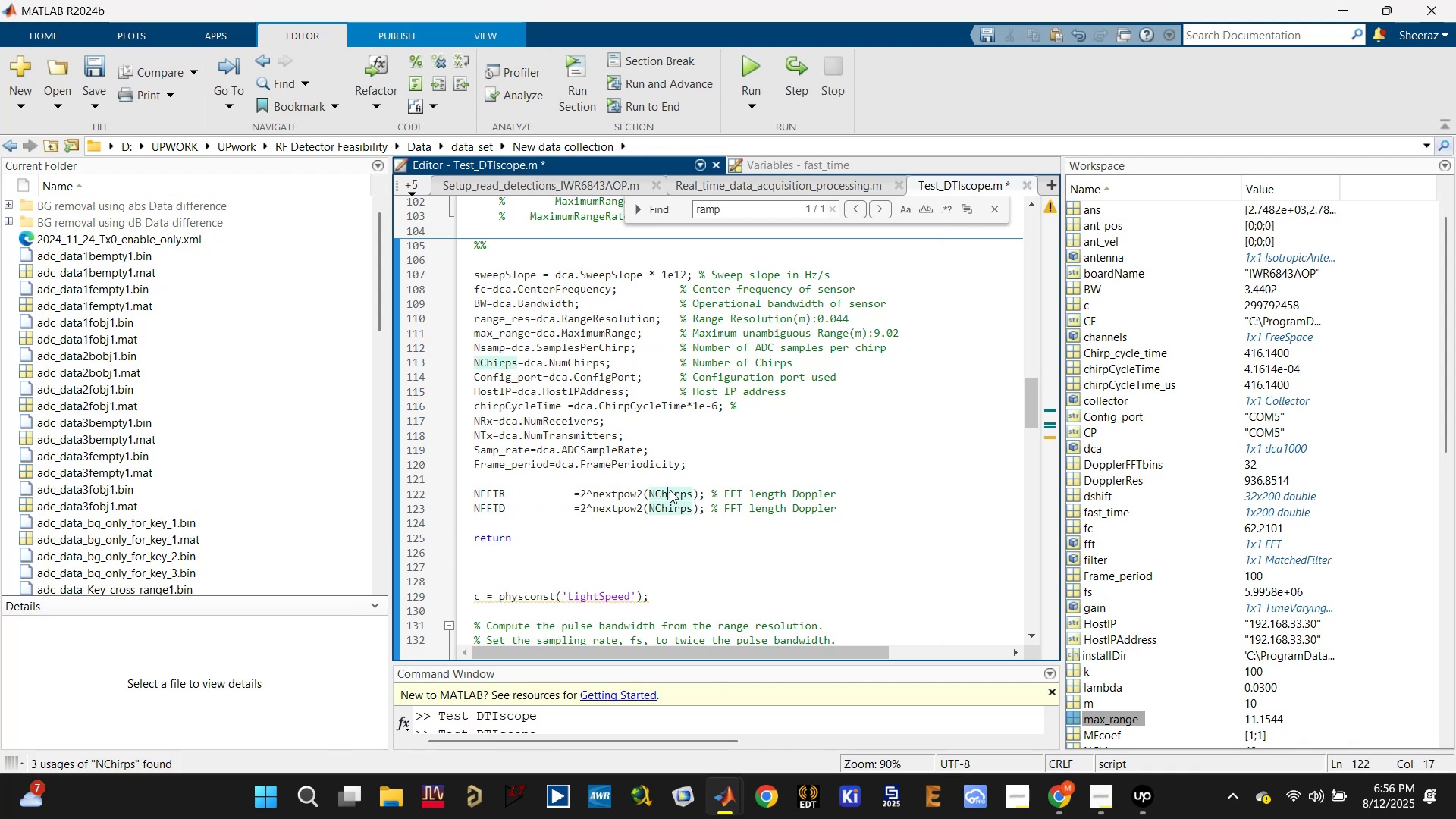 
triple_click([670, 490])
 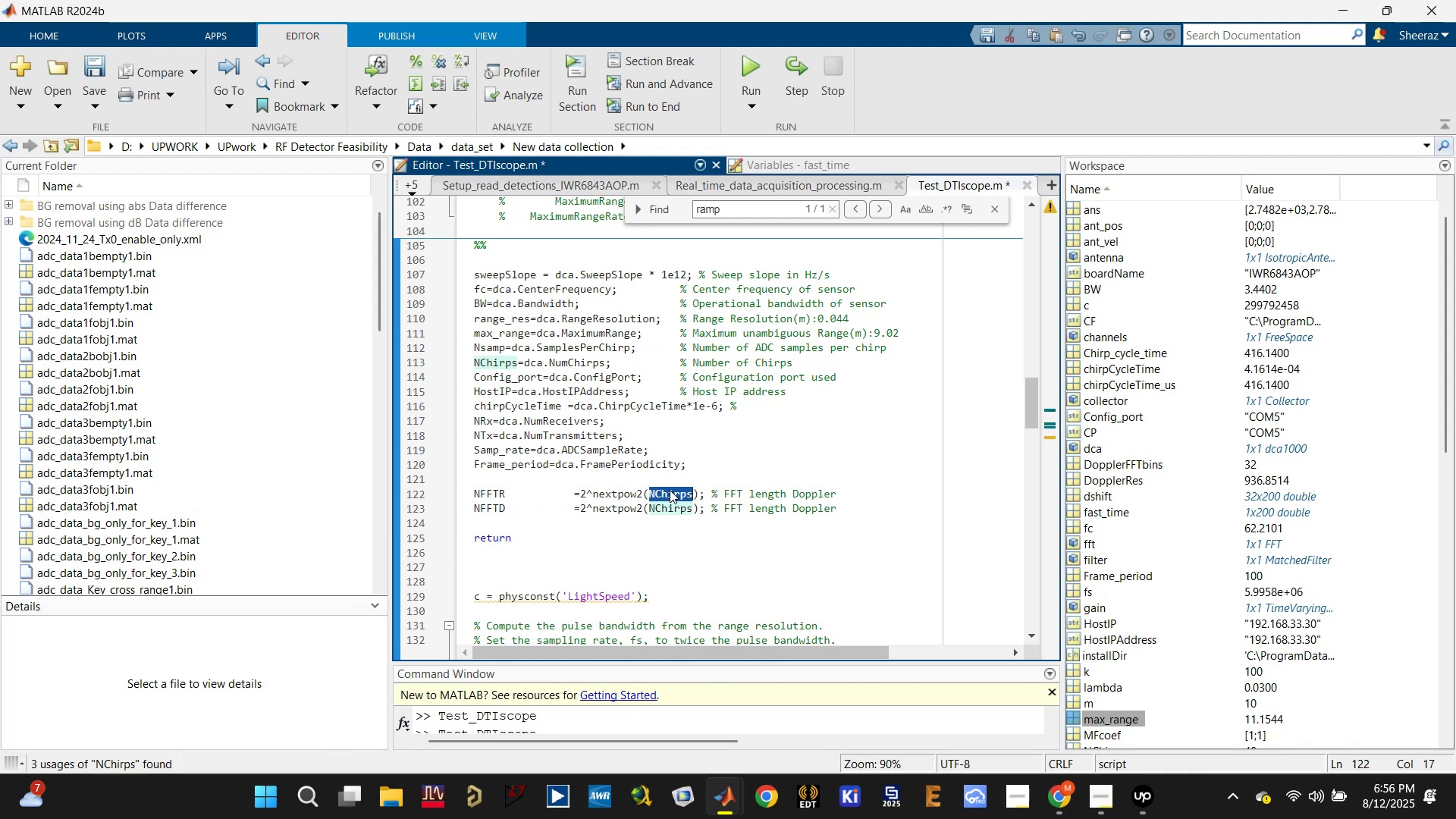 
triple_click([670, 490])
 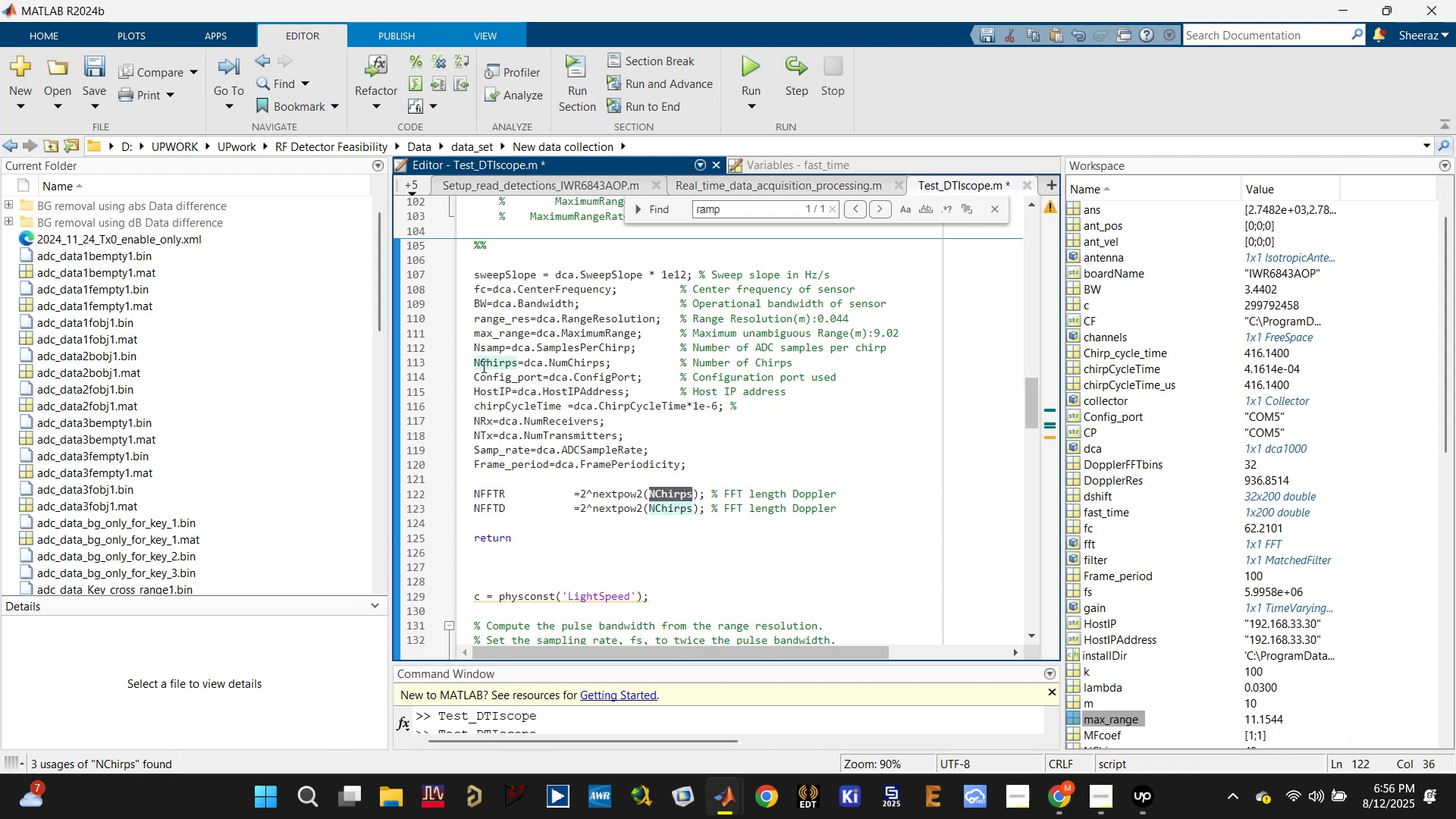 
double_click([494, 348])
 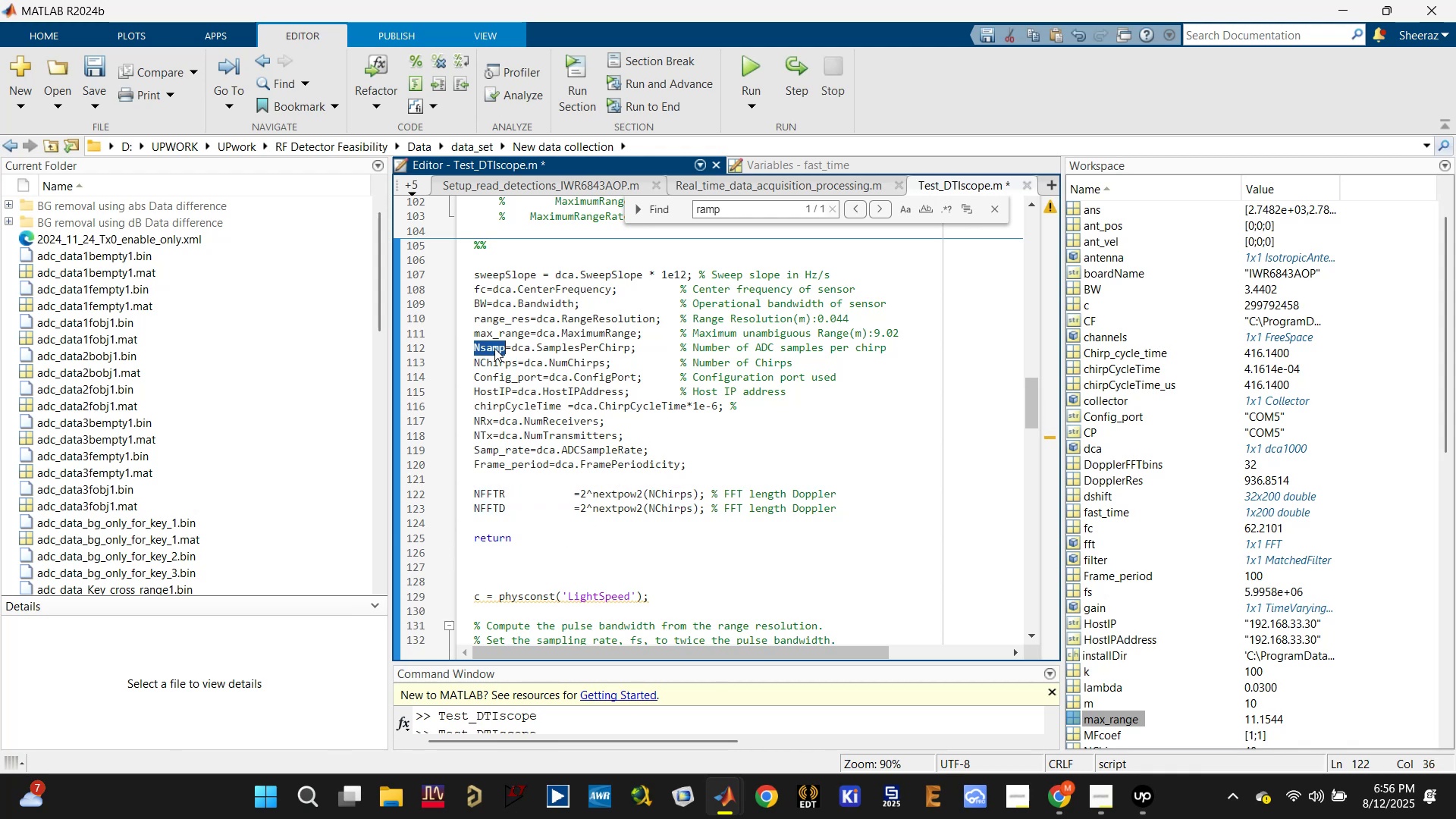 
hold_key(key=ControlLeft, duration=0.33)
 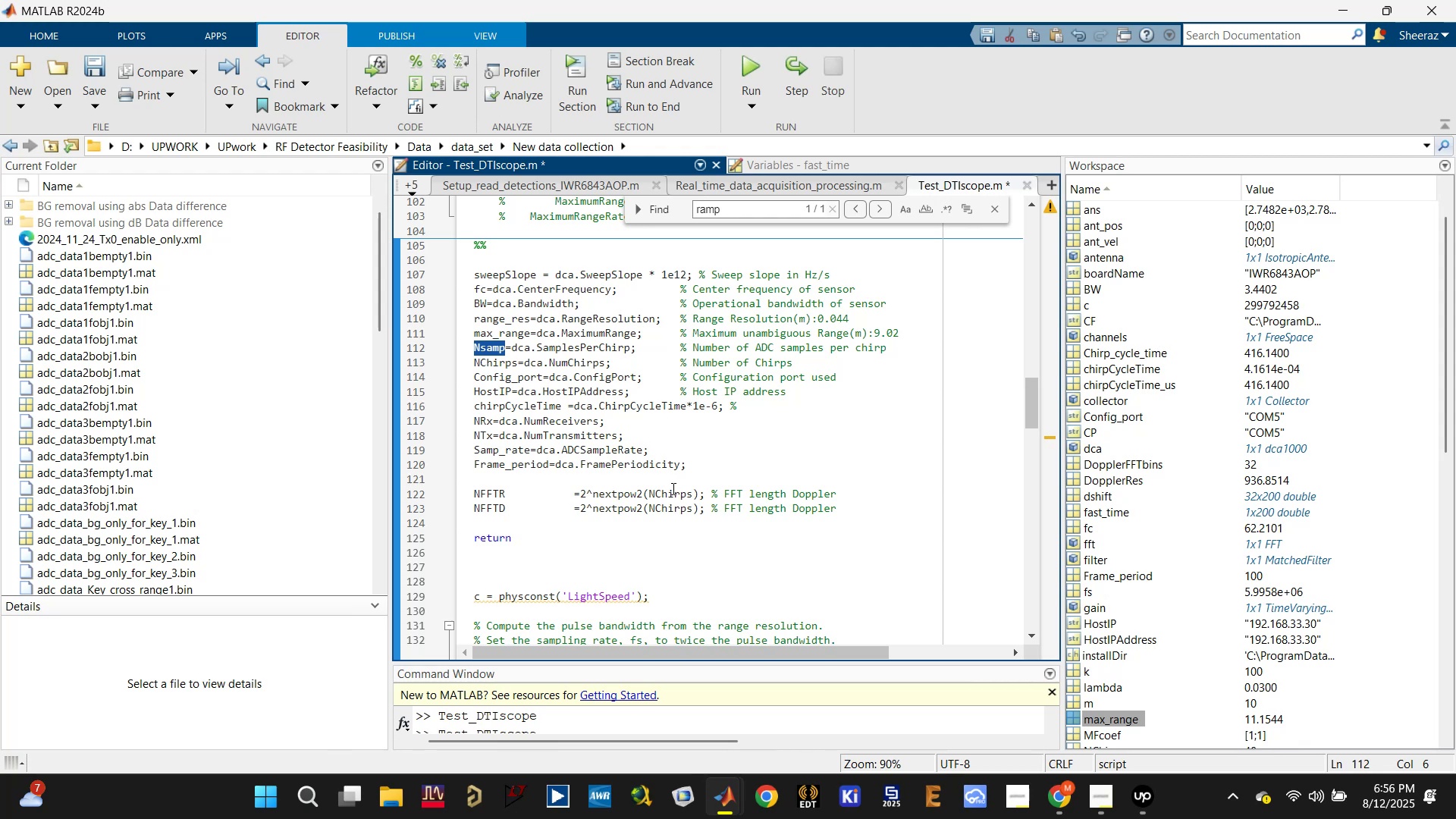 
key(C)
 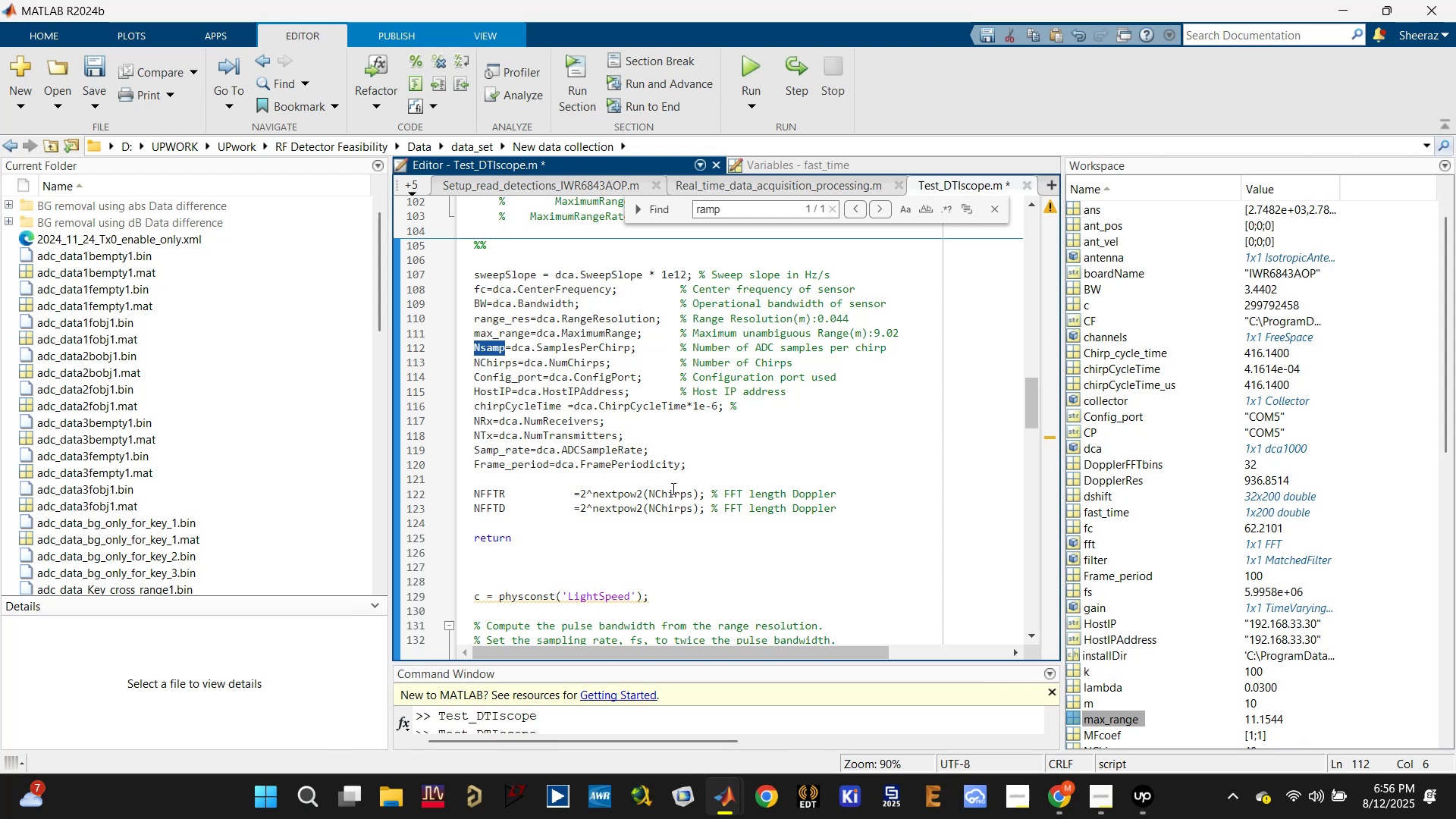 
left_click([667, 491])
 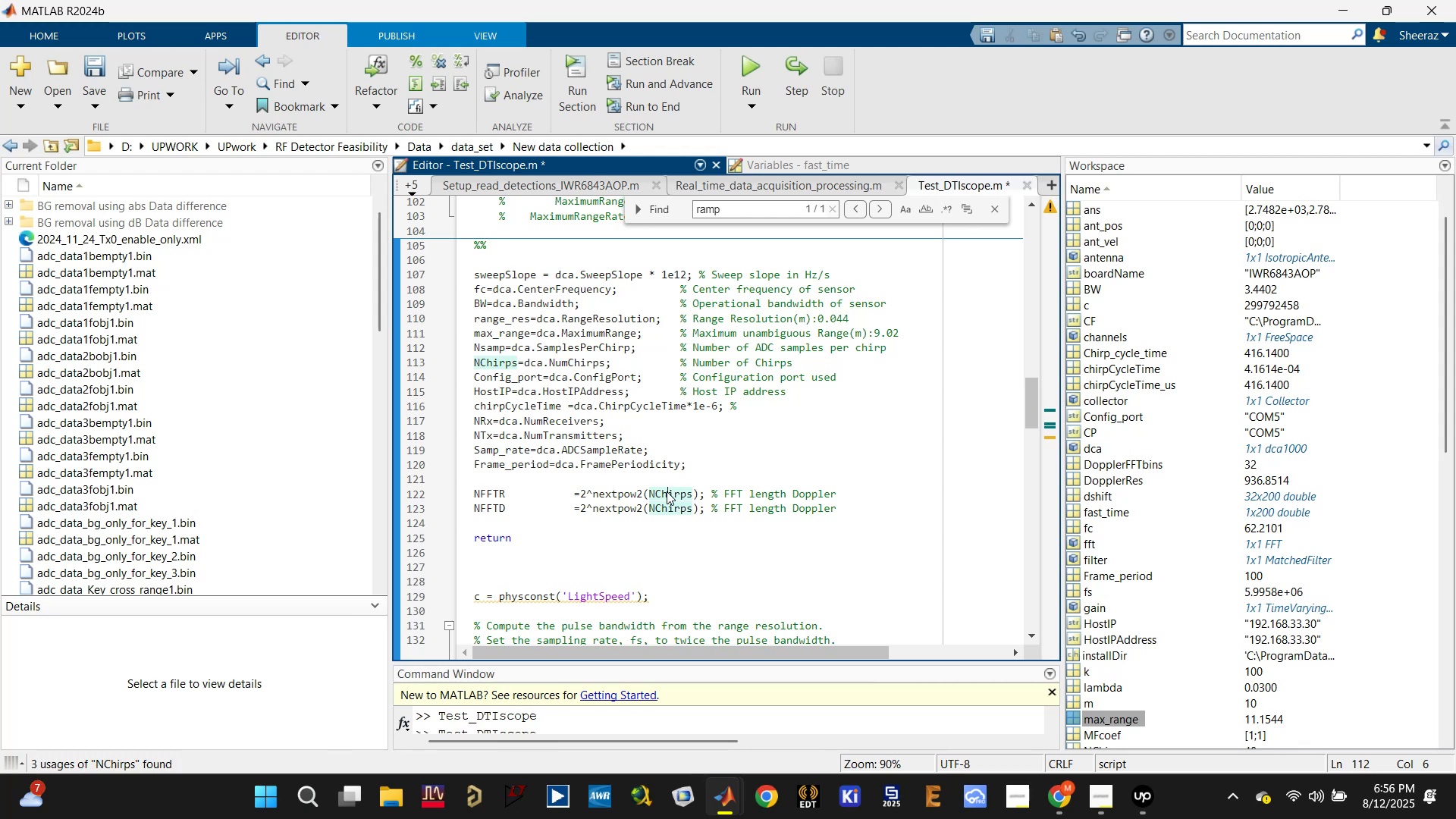 
double_click([667, 491])
 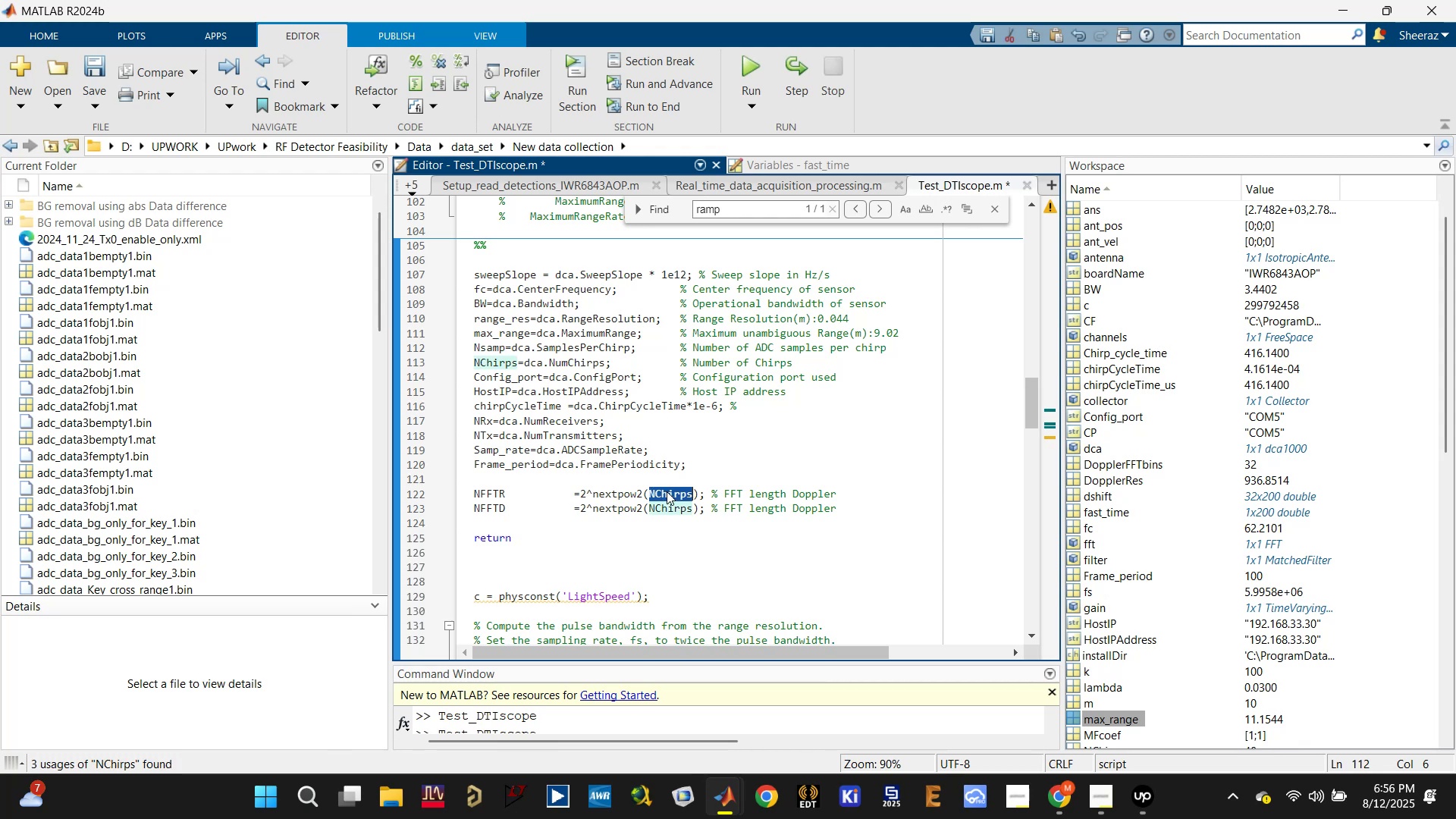 
key(Control+V)
 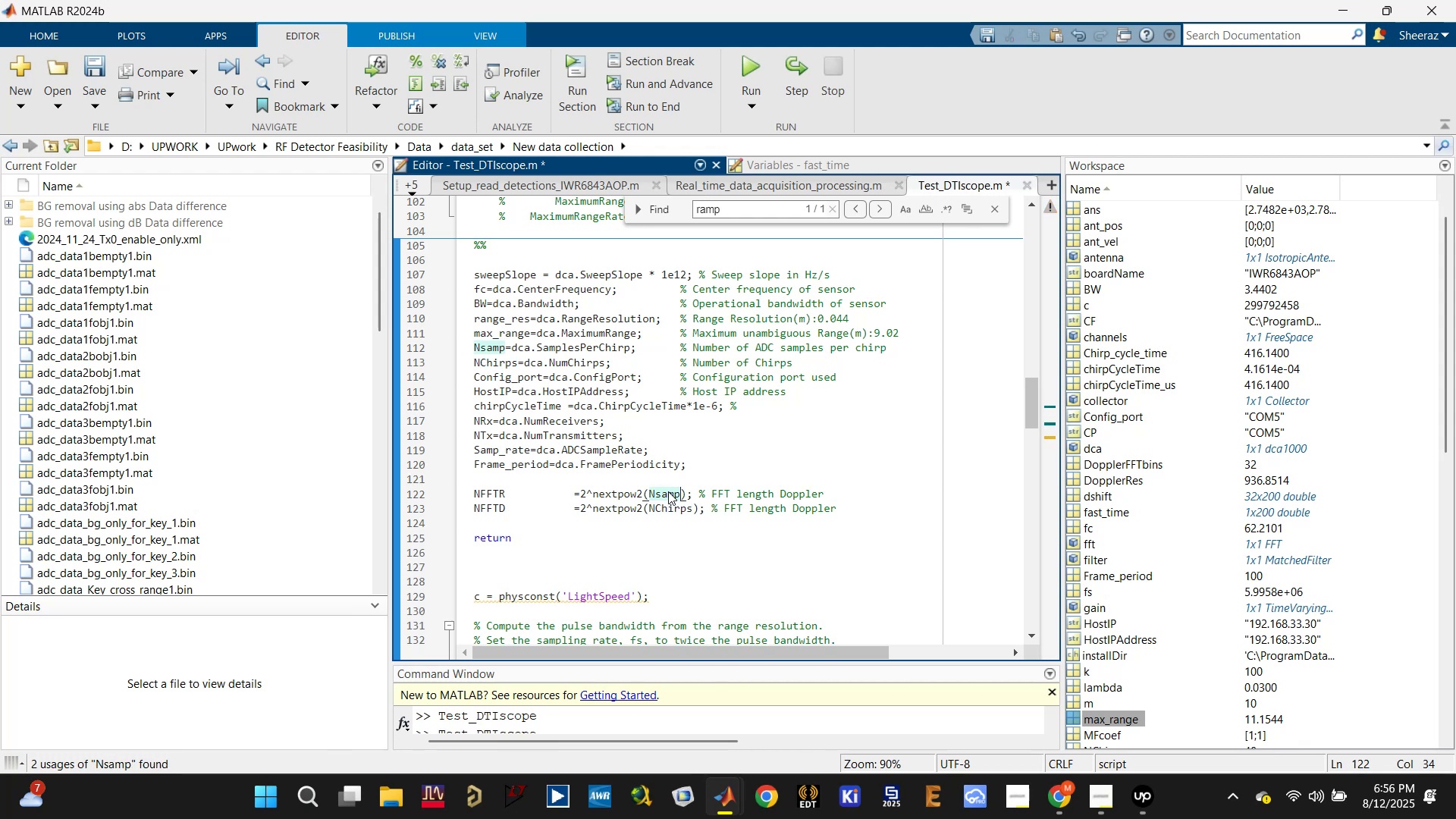 
key(Control+S)
 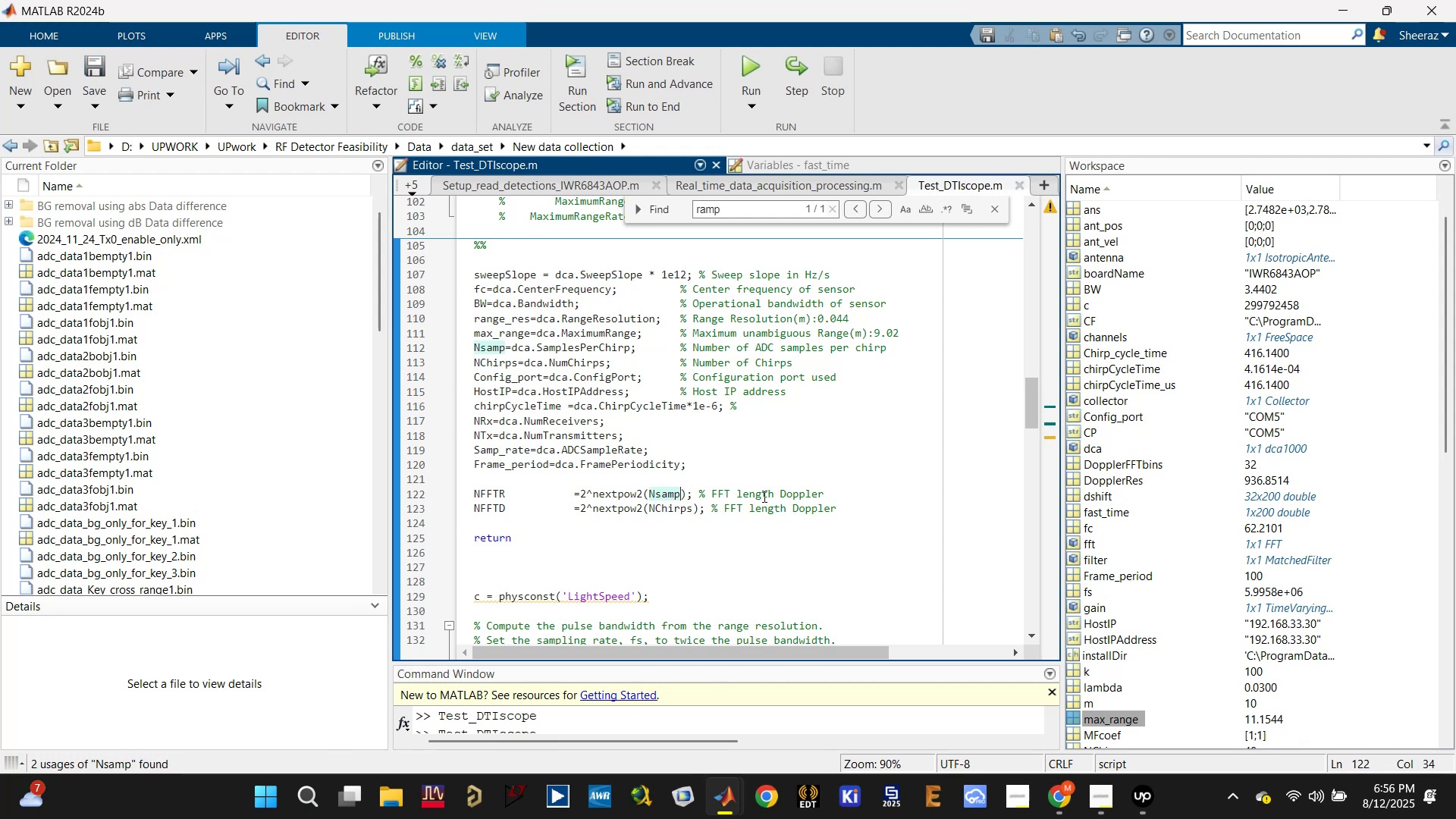 
double_click([795, 495])
 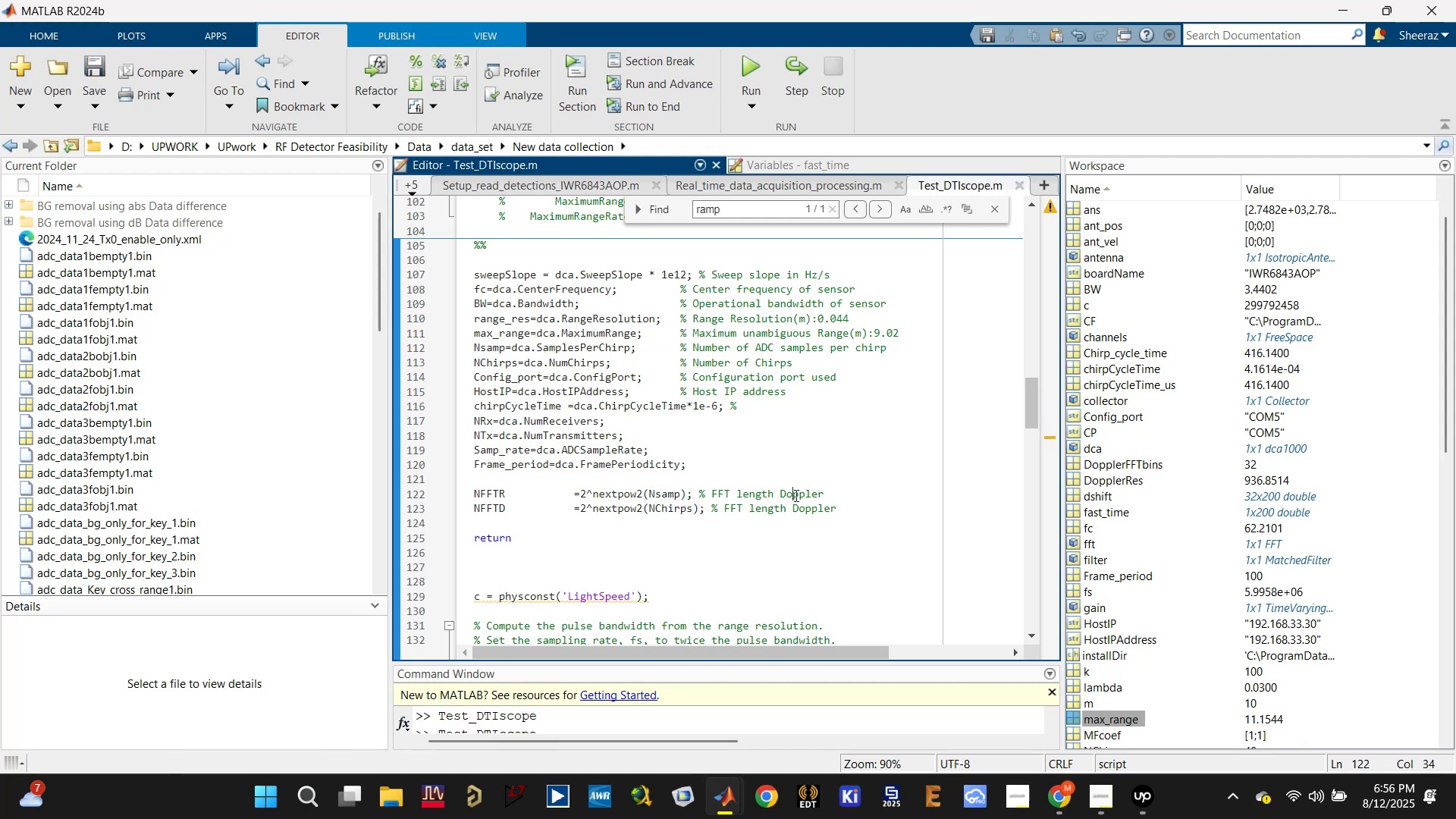 
type(Range)
 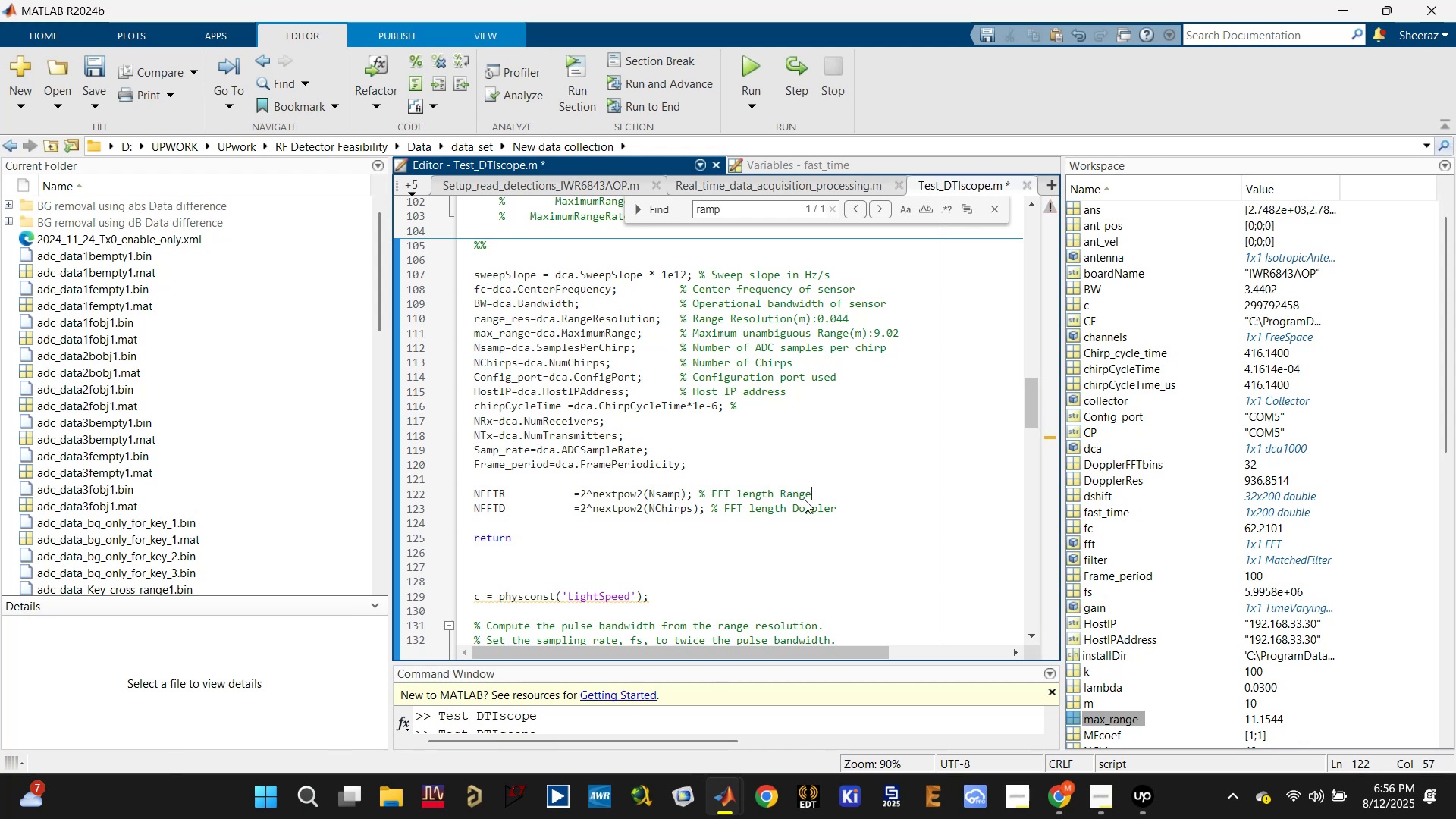 
key(Control+S)
 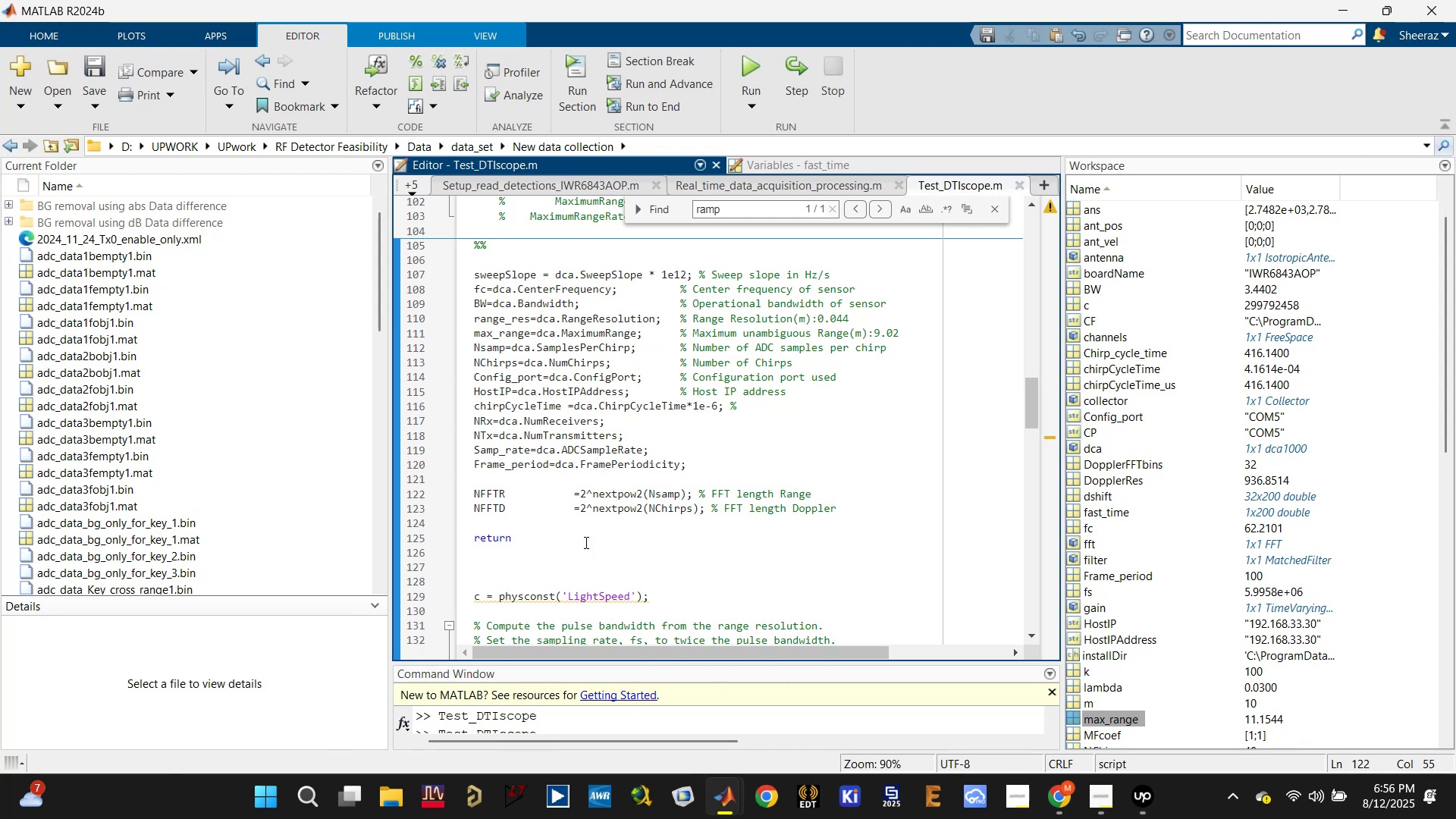 
left_click([582, 524])
 